 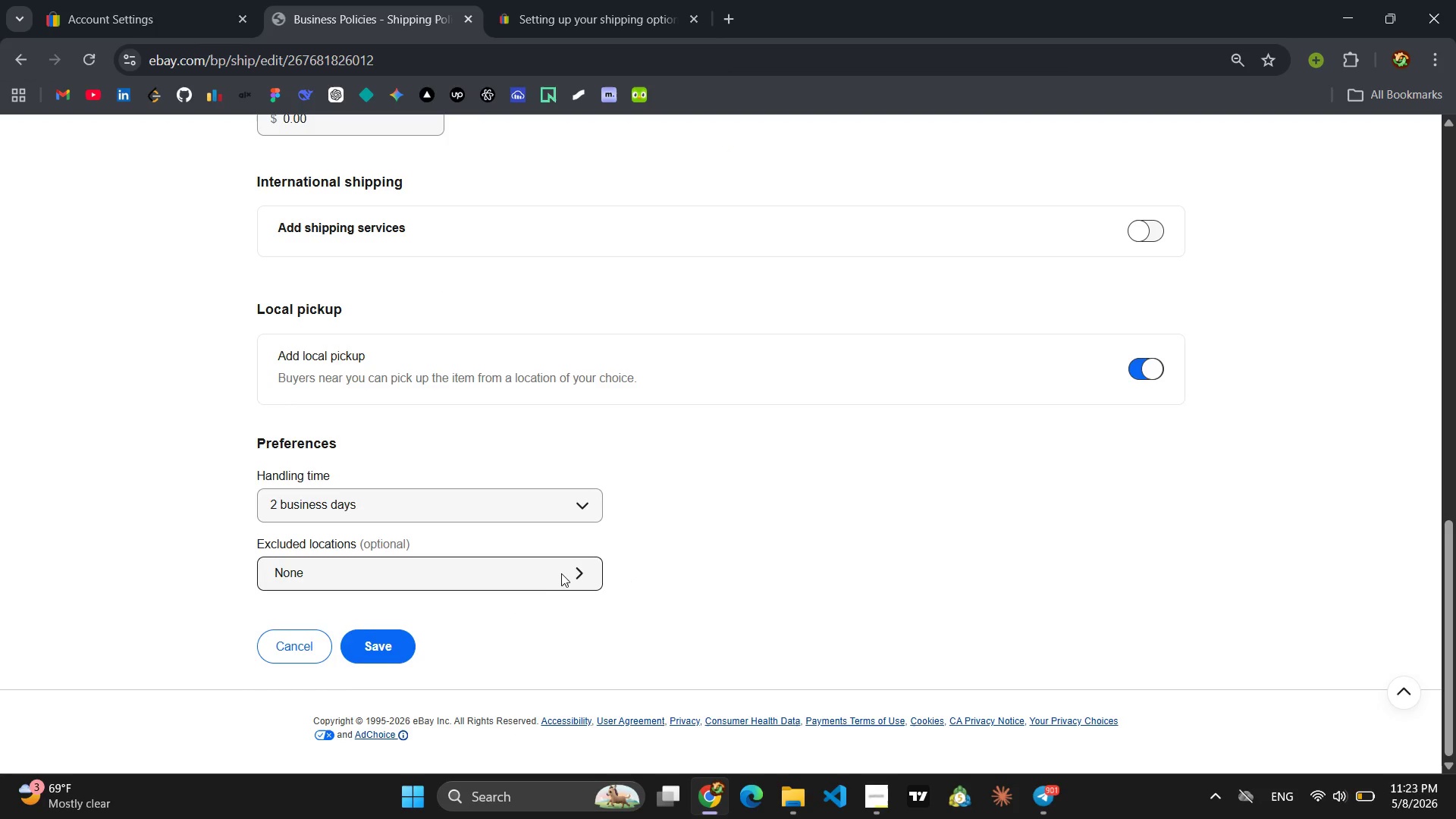 
left_click([555, 571])
 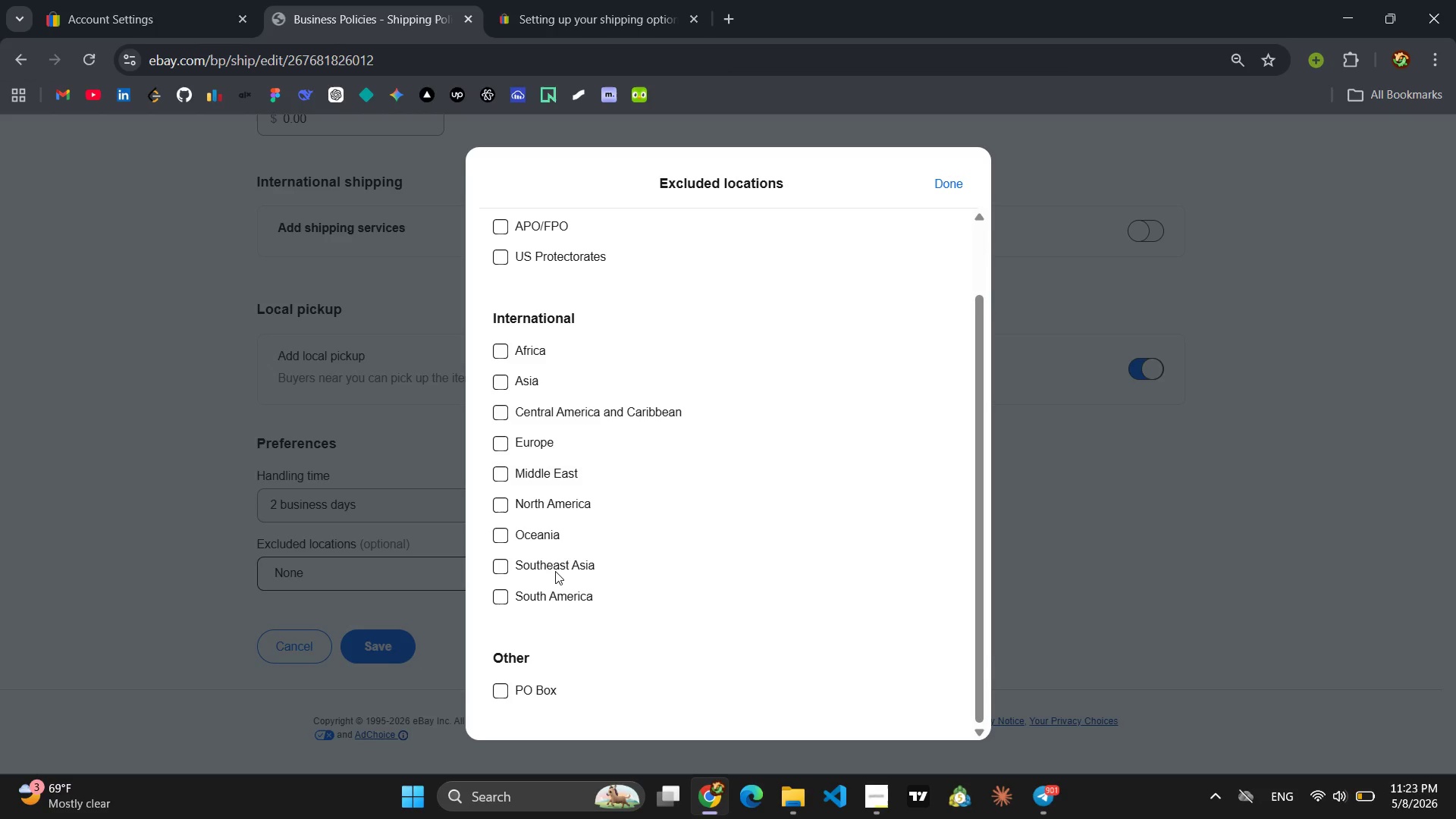 
wait(5.75)
 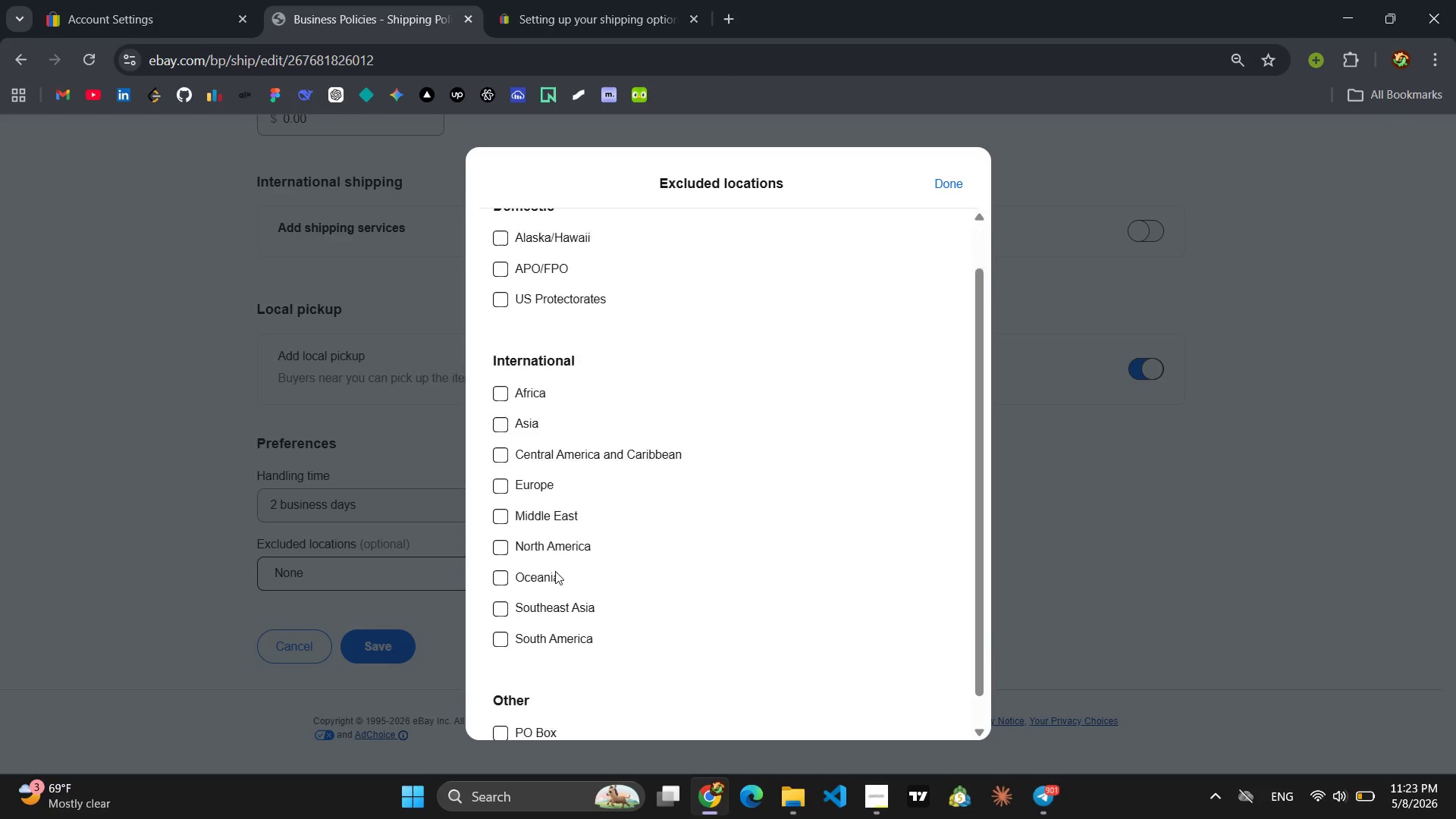 
left_click([500, 385])
 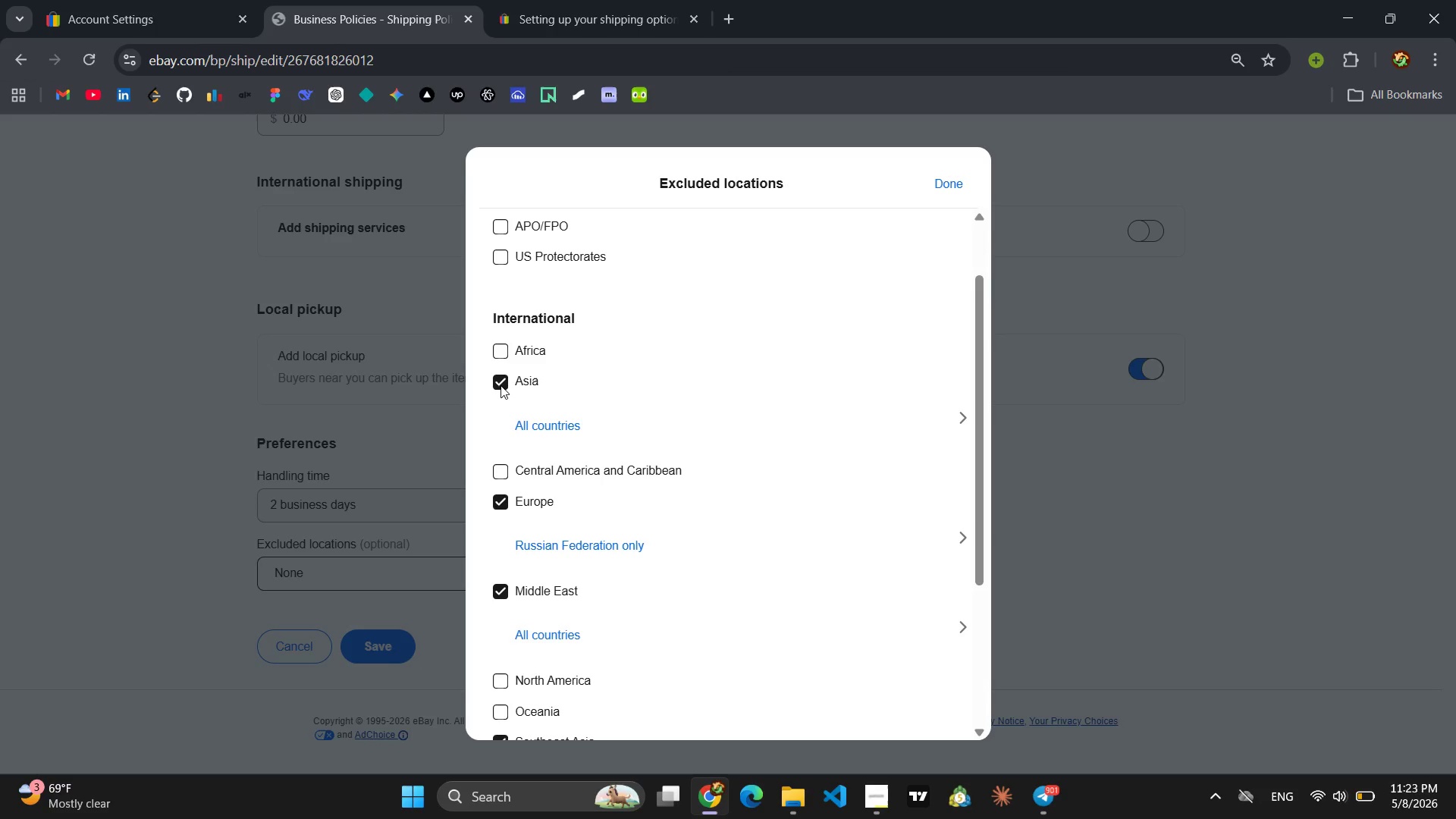 
left_click([500, 385])
 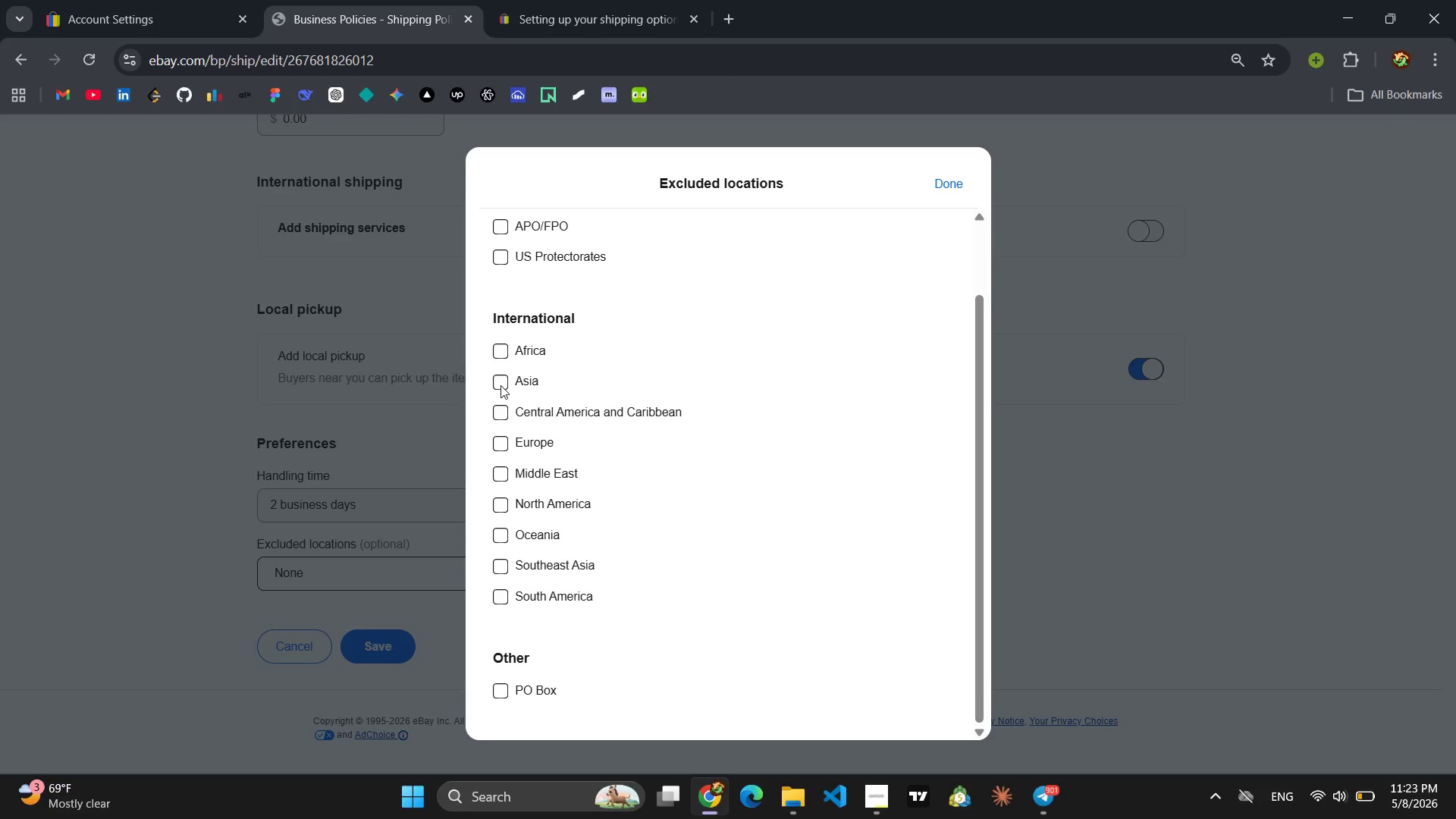 
left_click([500, 385])
 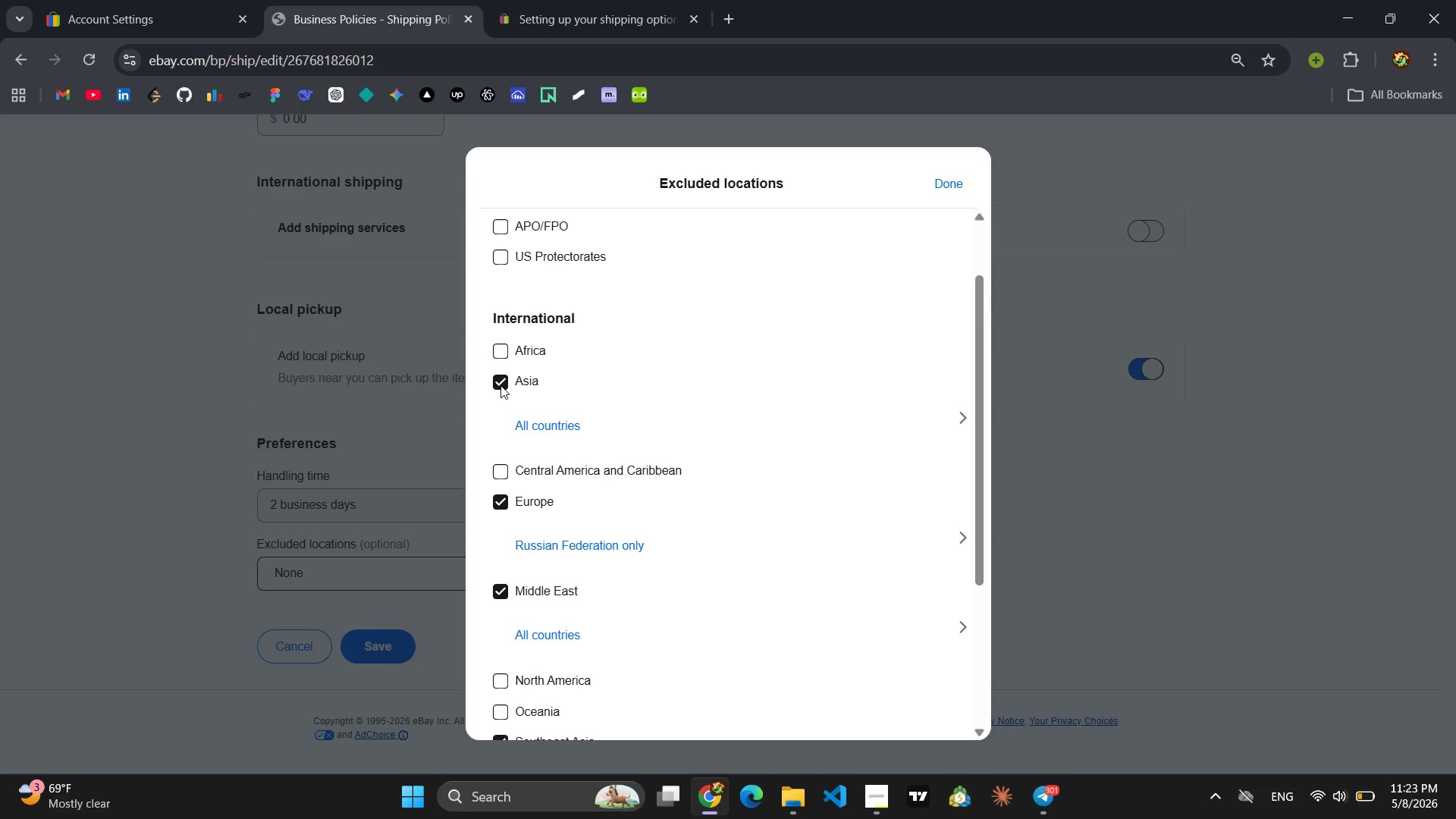 
left_click([500, 385])
 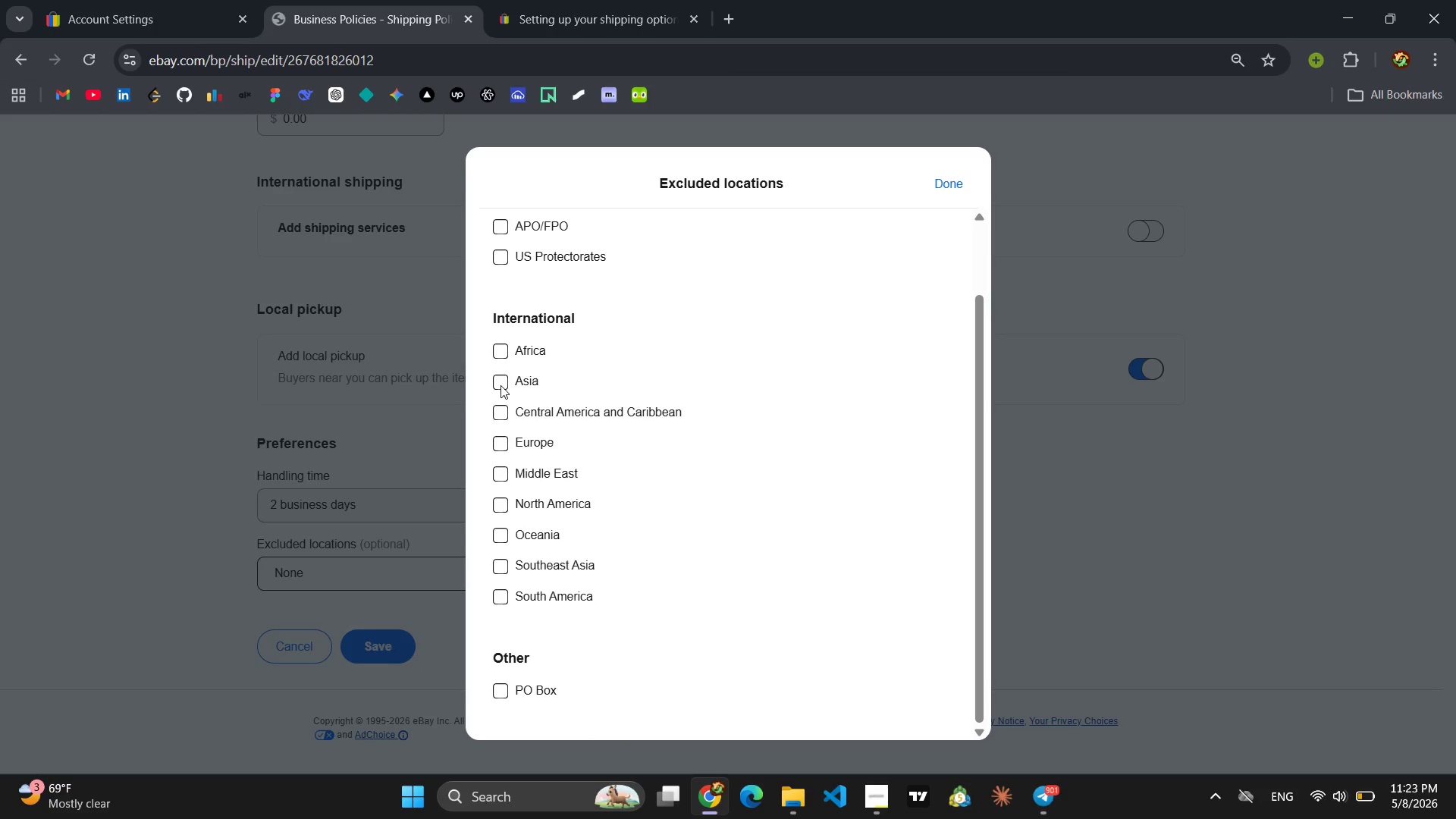 
left_click([588, 2])
 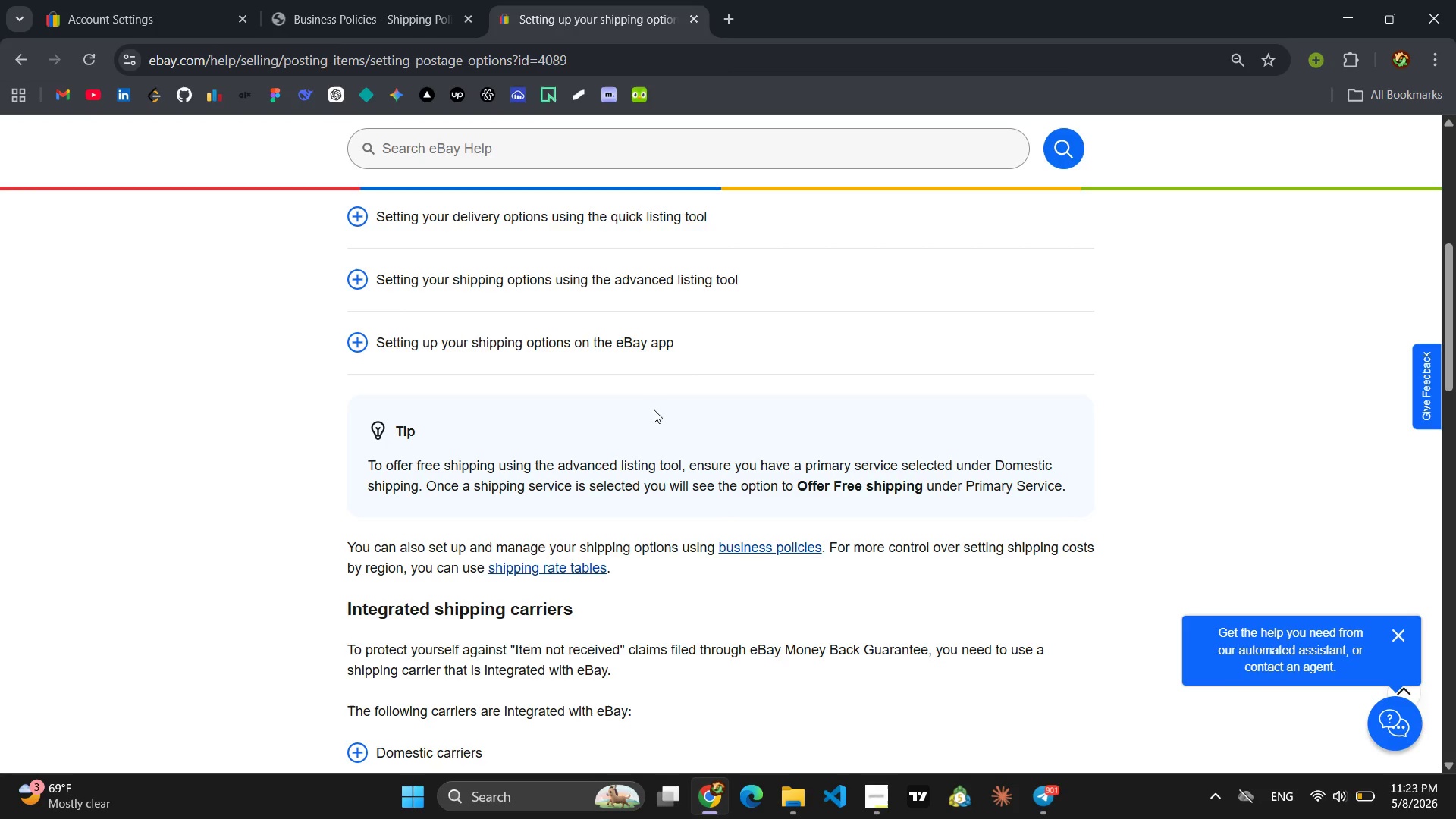 
left_click([359, 10])
 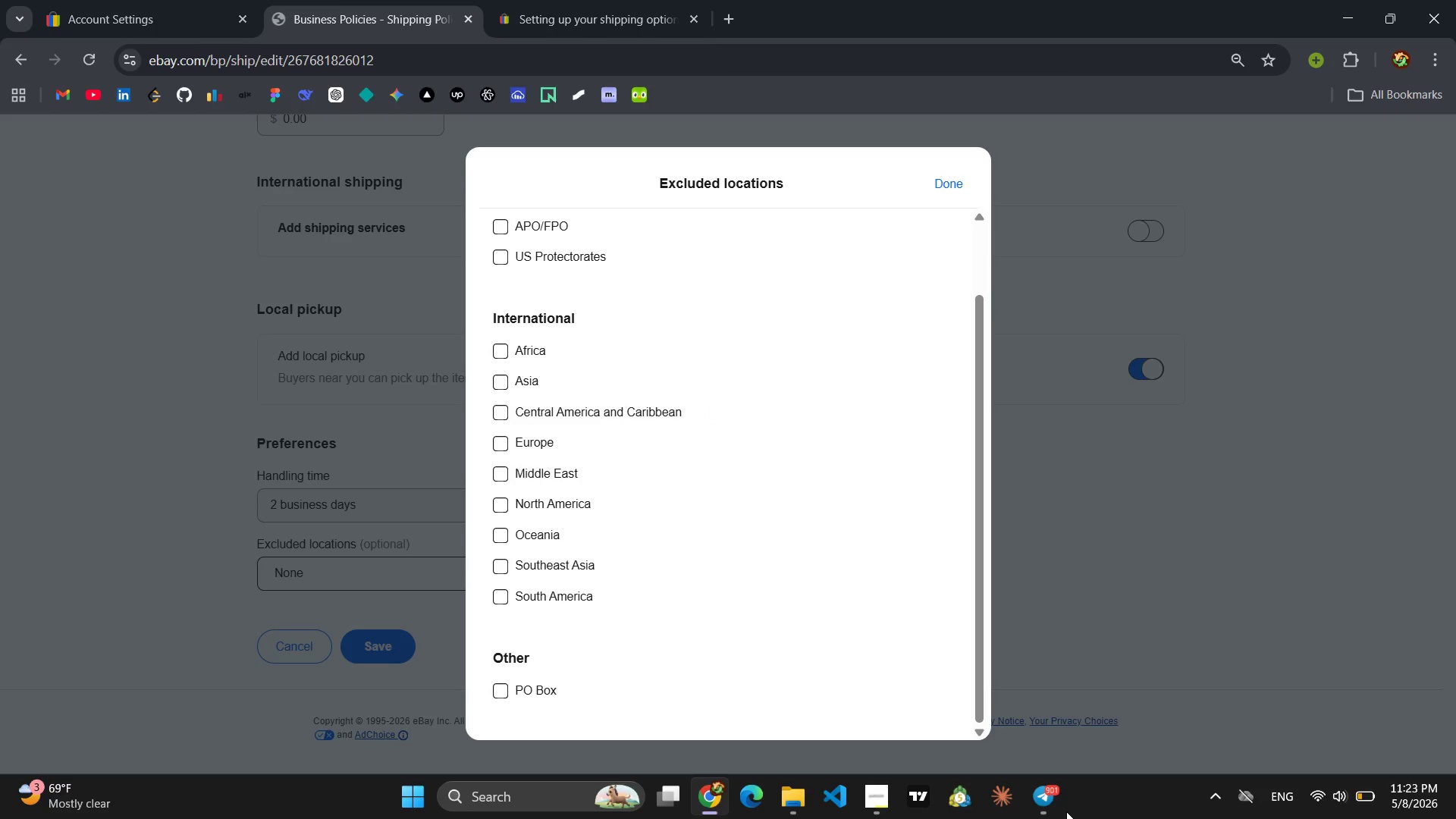 
left_click([1041, 805])
 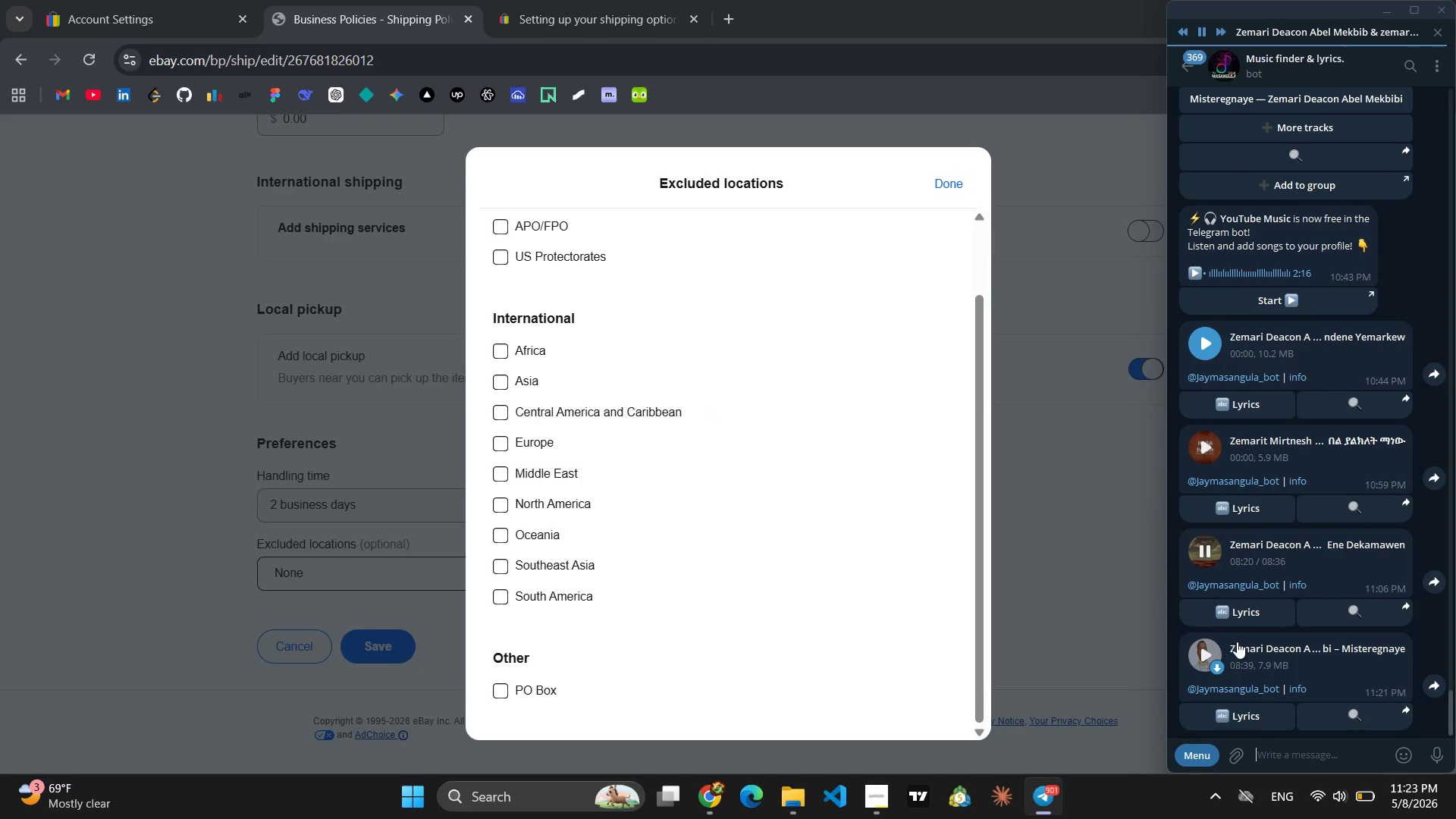 
left_click([1200, 645])
 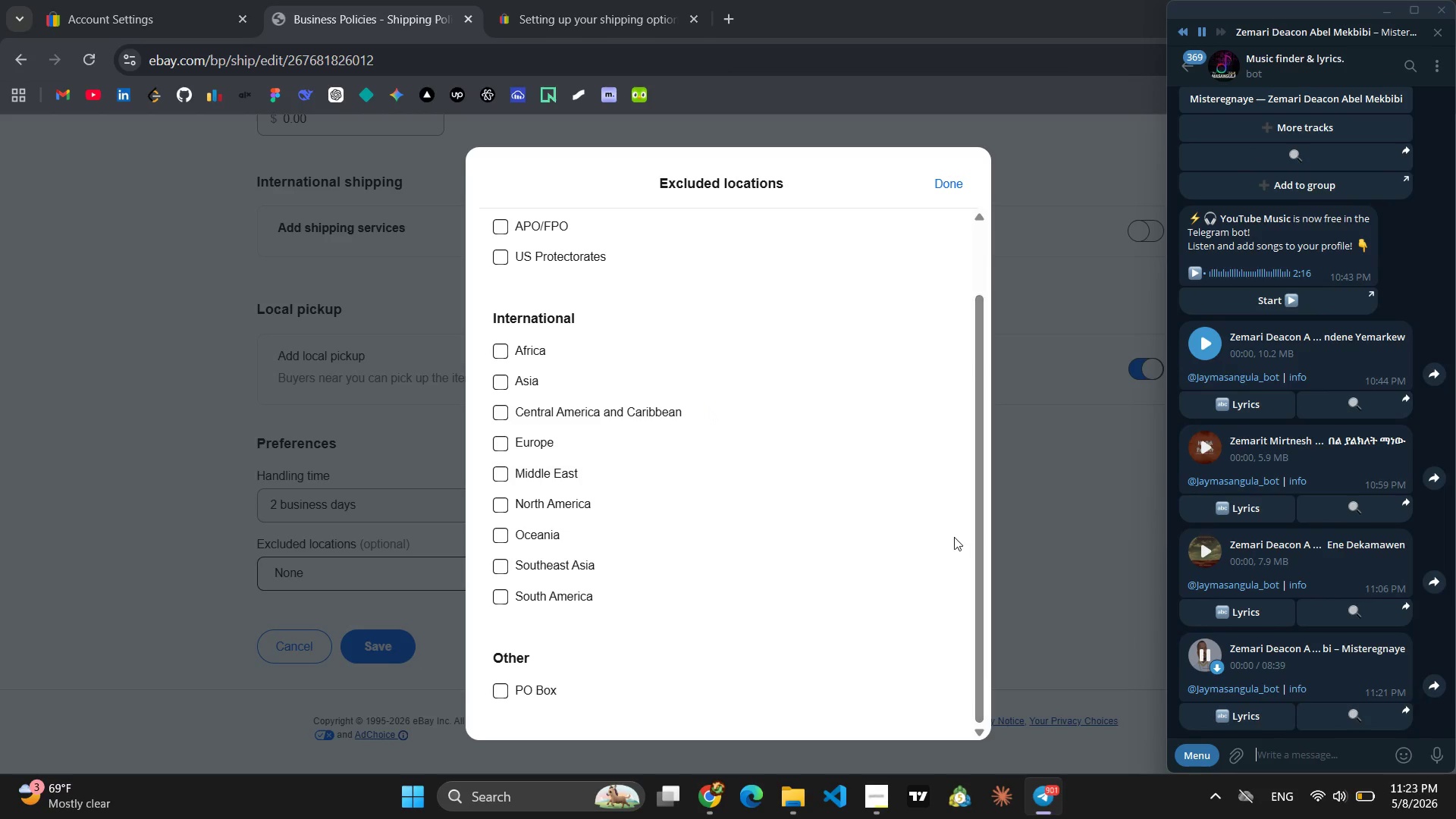 
key(VolumeDown)
 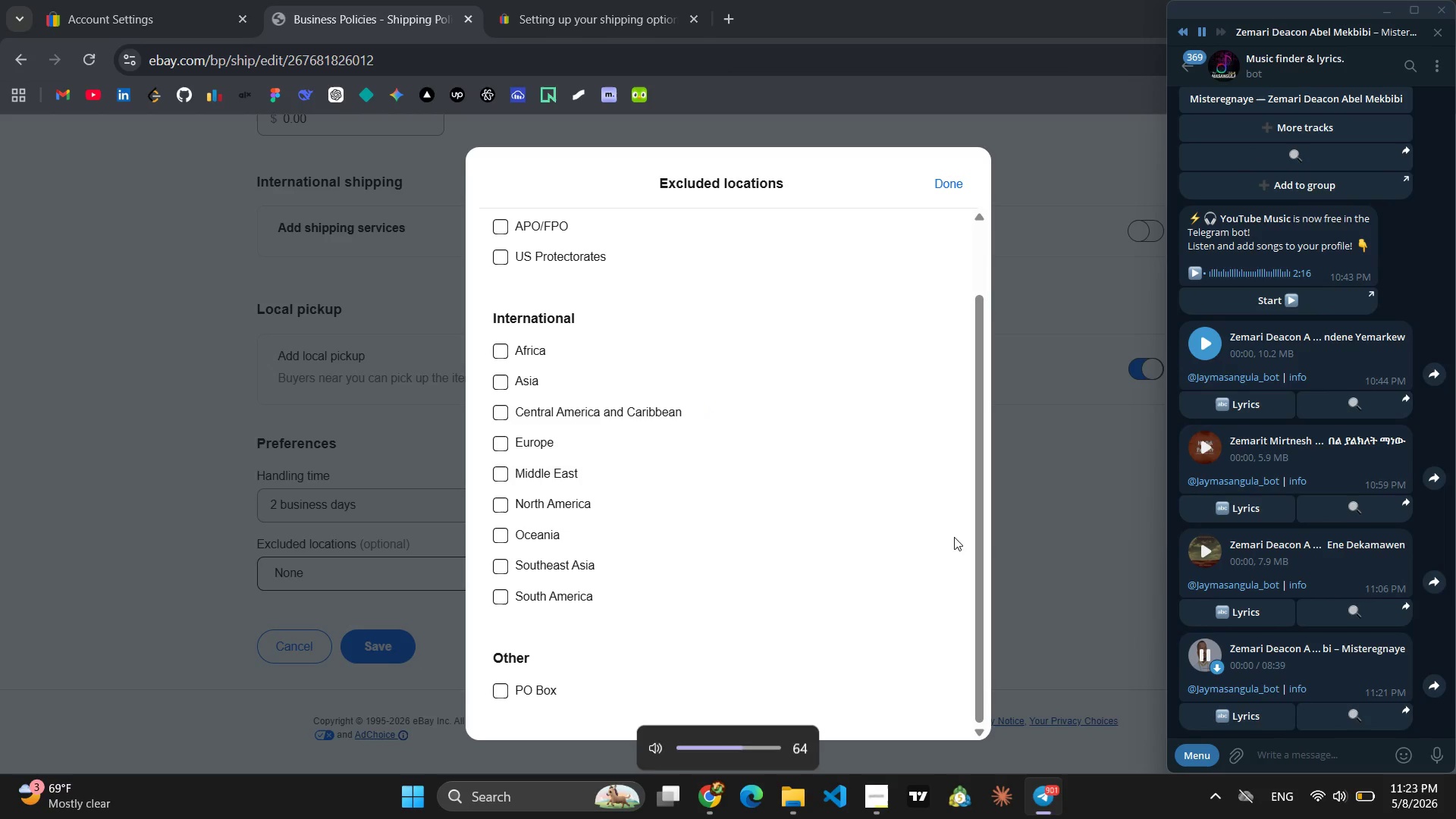 
key(VolumeDown)
 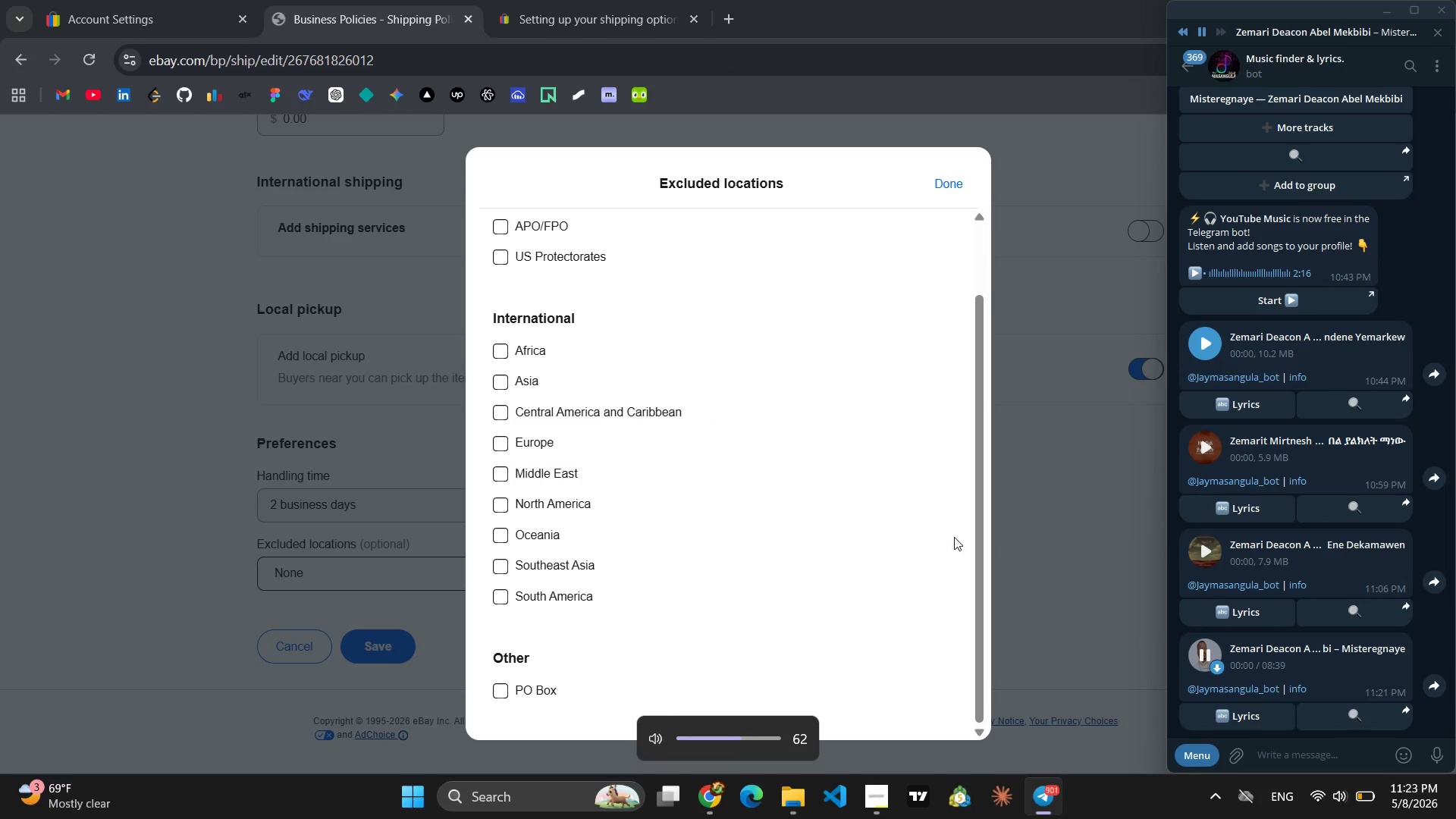 
key(VolumeDown)
 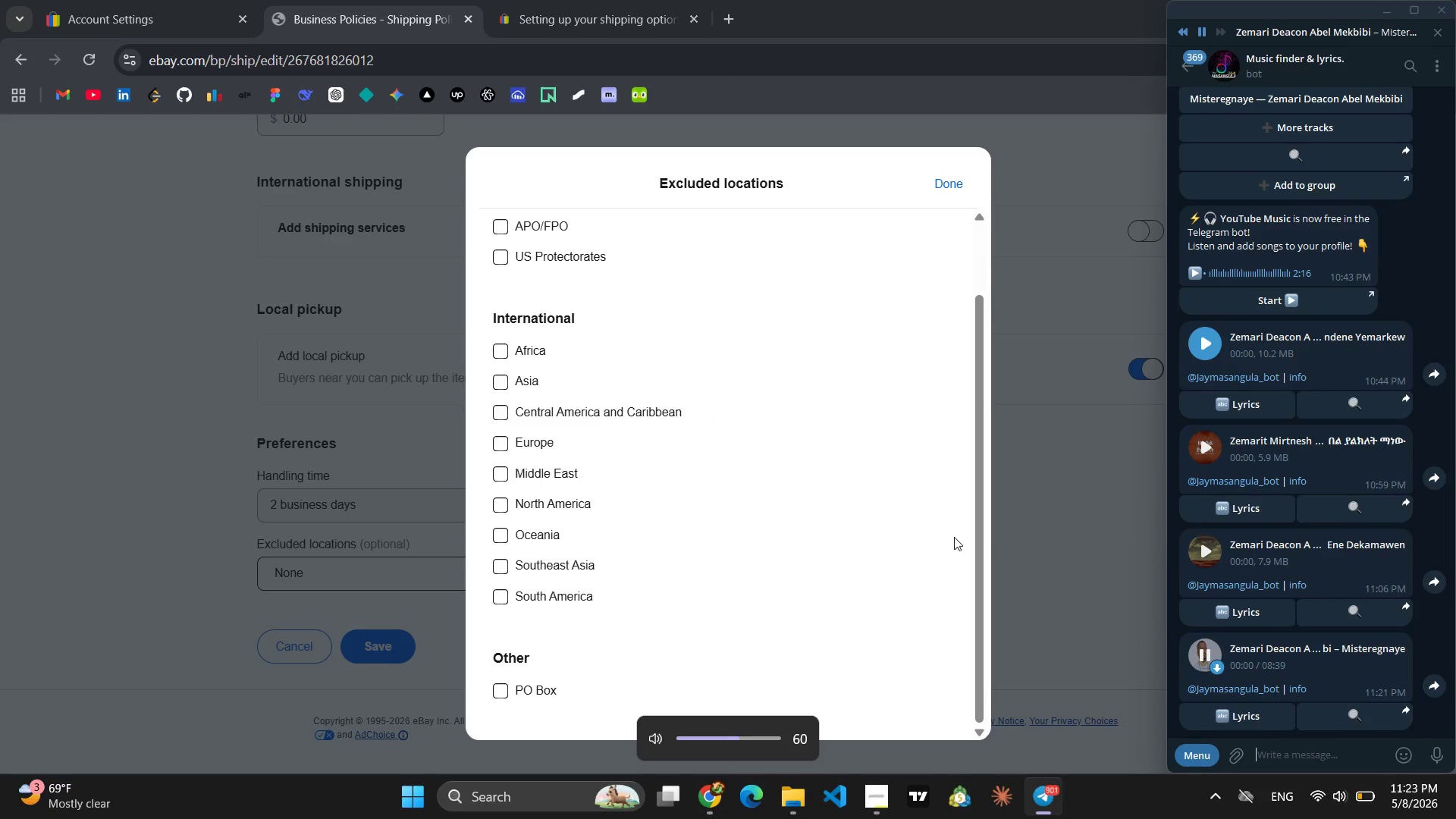 
key(VolumeDown)
 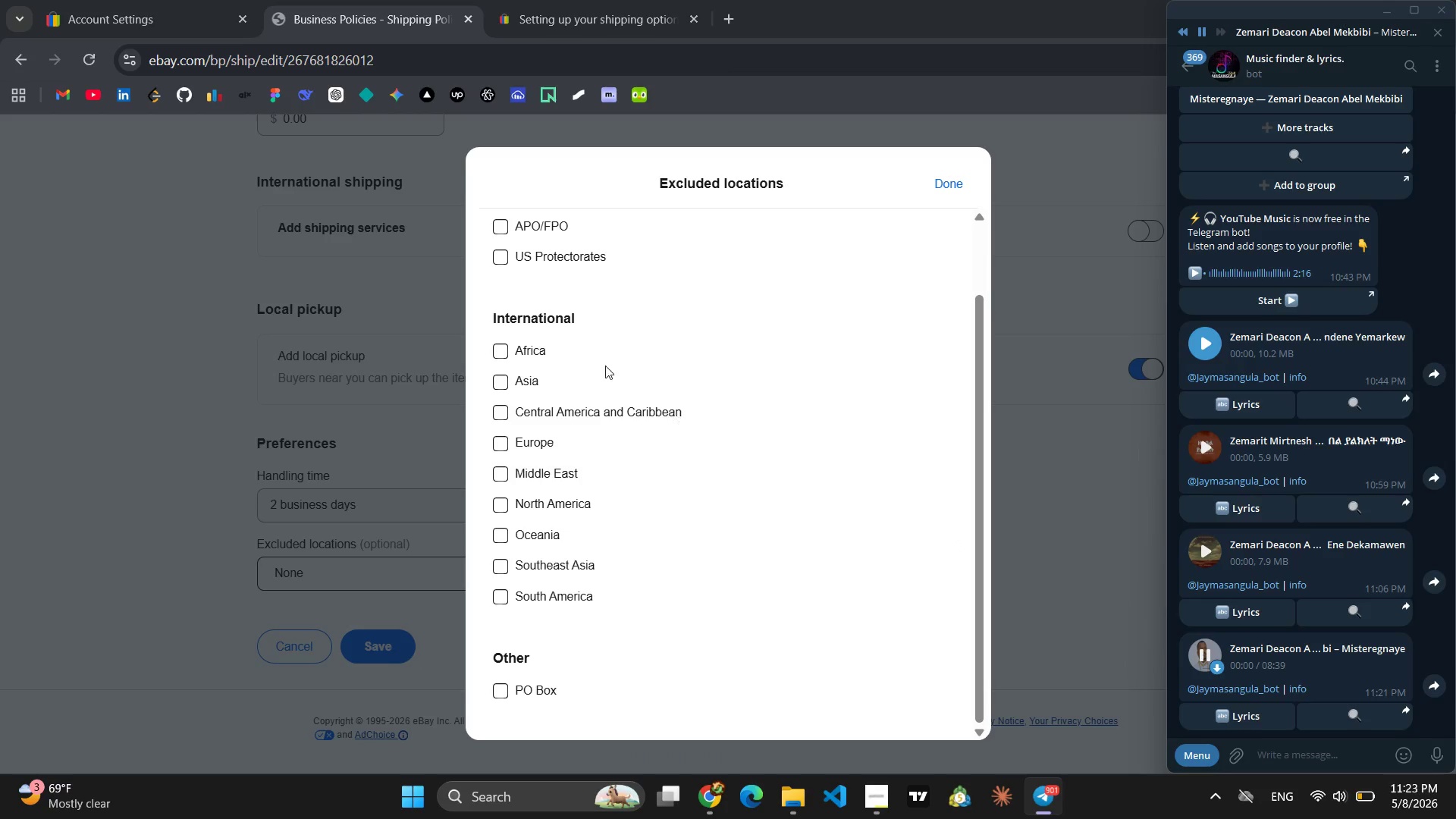 
left_click([500, 353])
 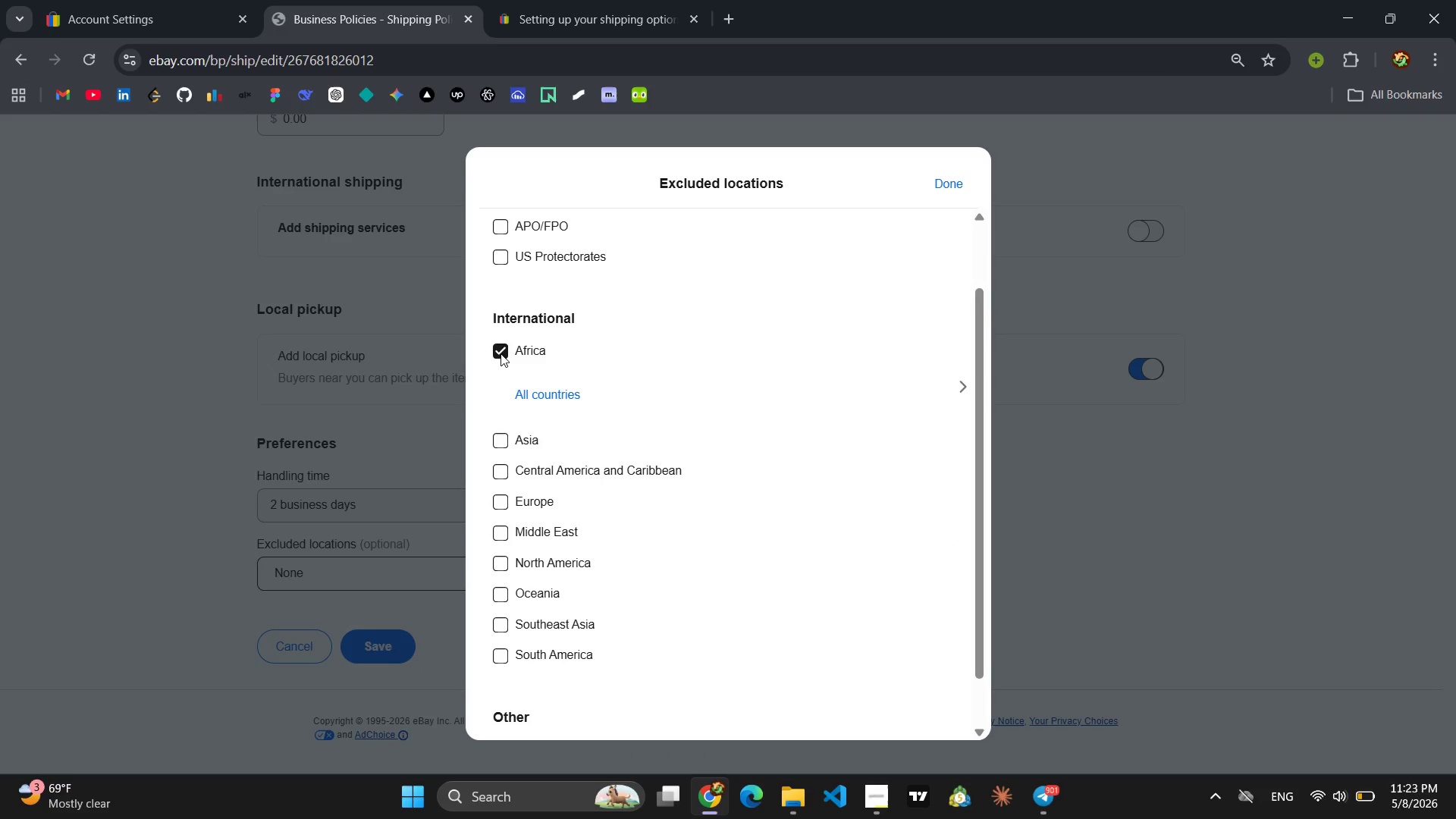 
left_click([500, 353])
 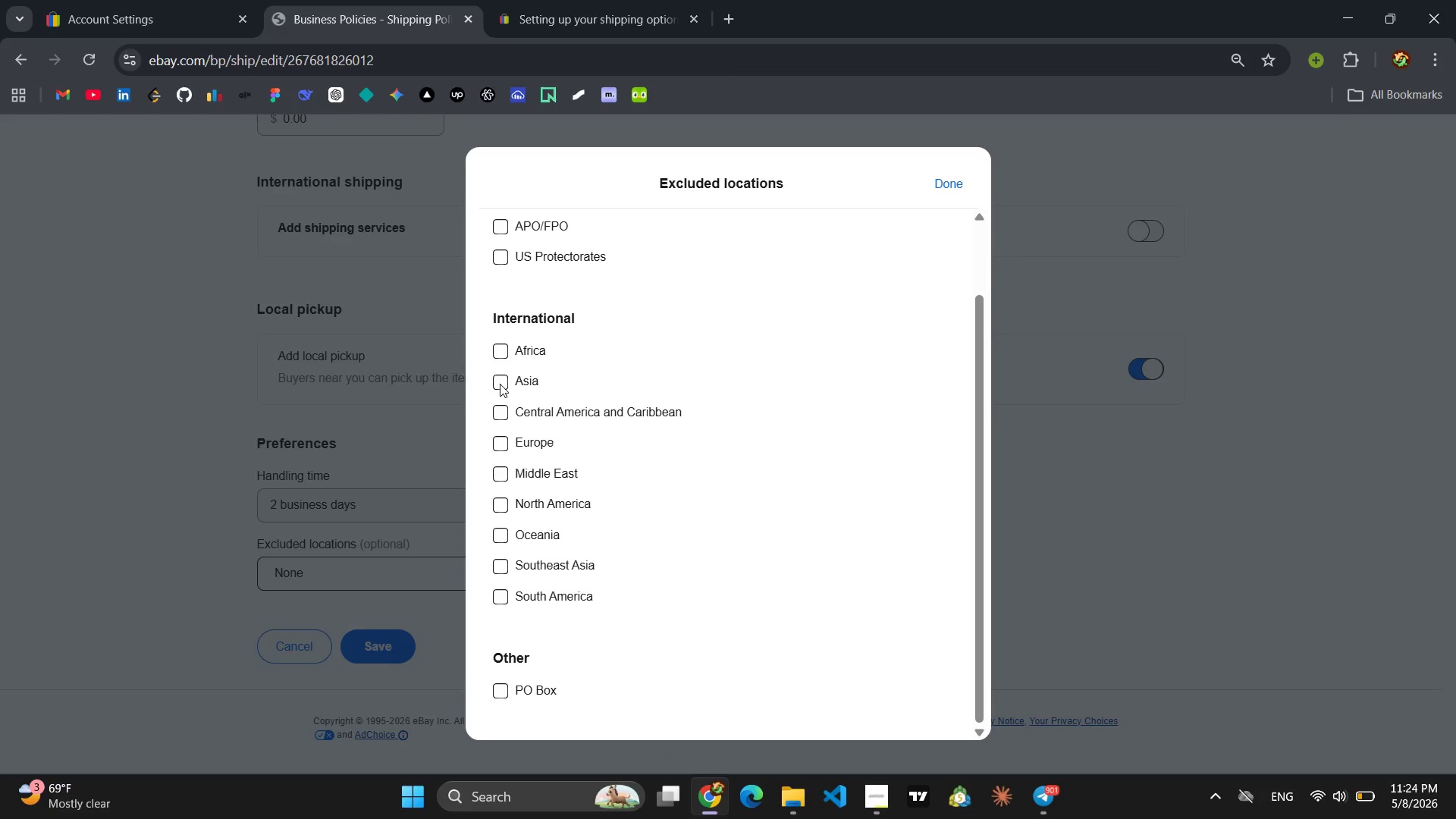 
left_click([500, 384])
 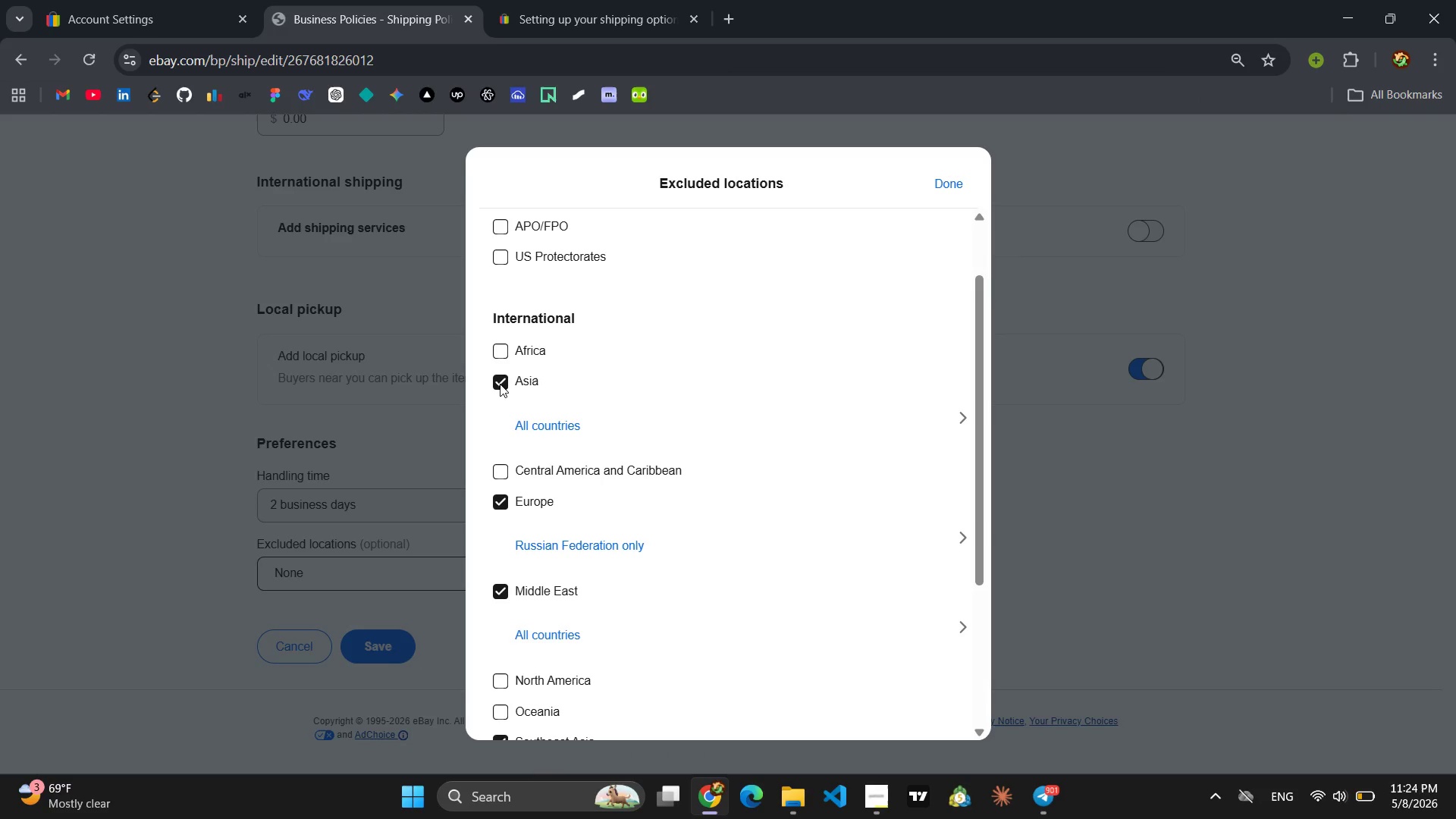 
wait(6.97)
 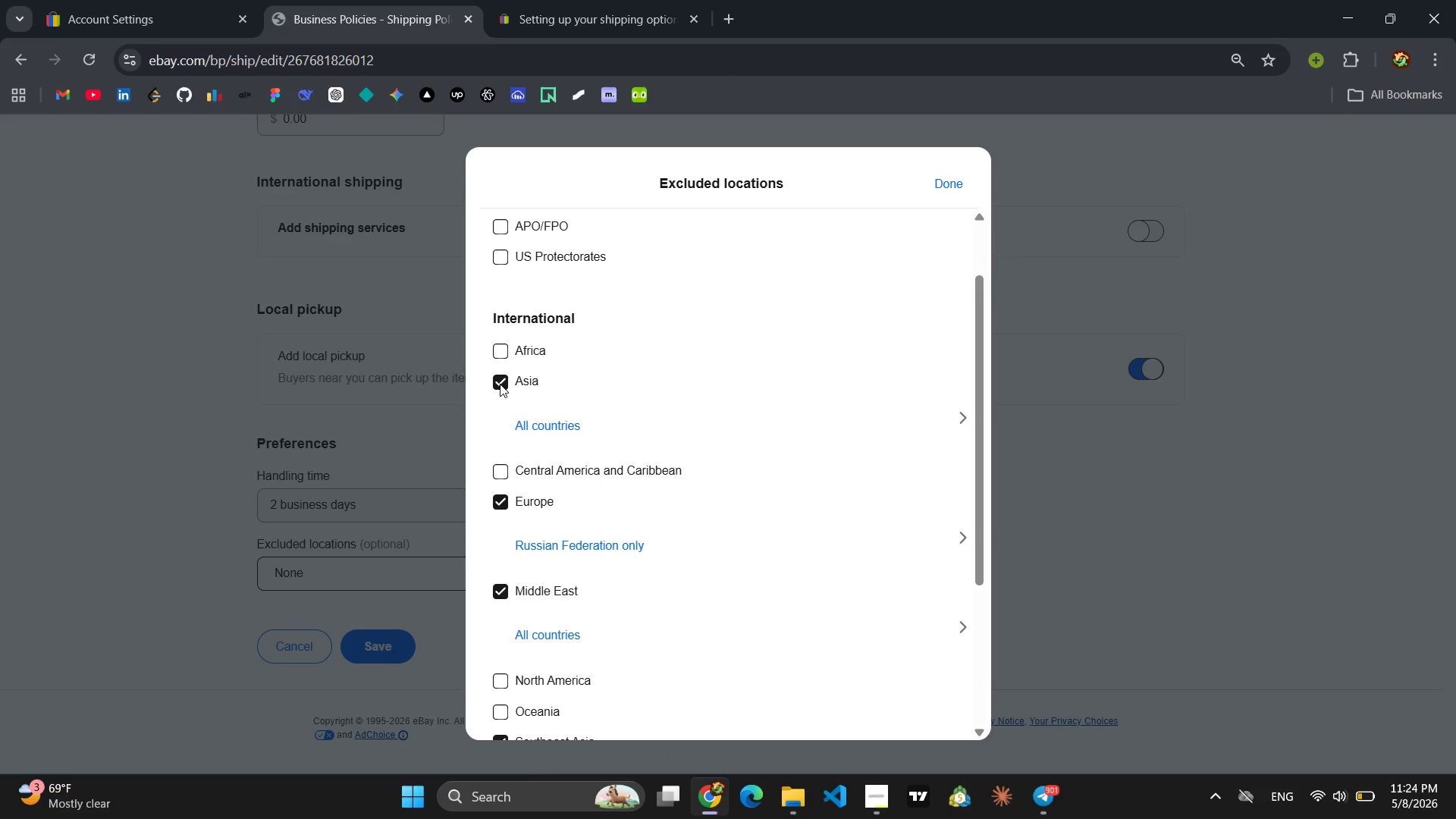 
left_click([500, 500])
 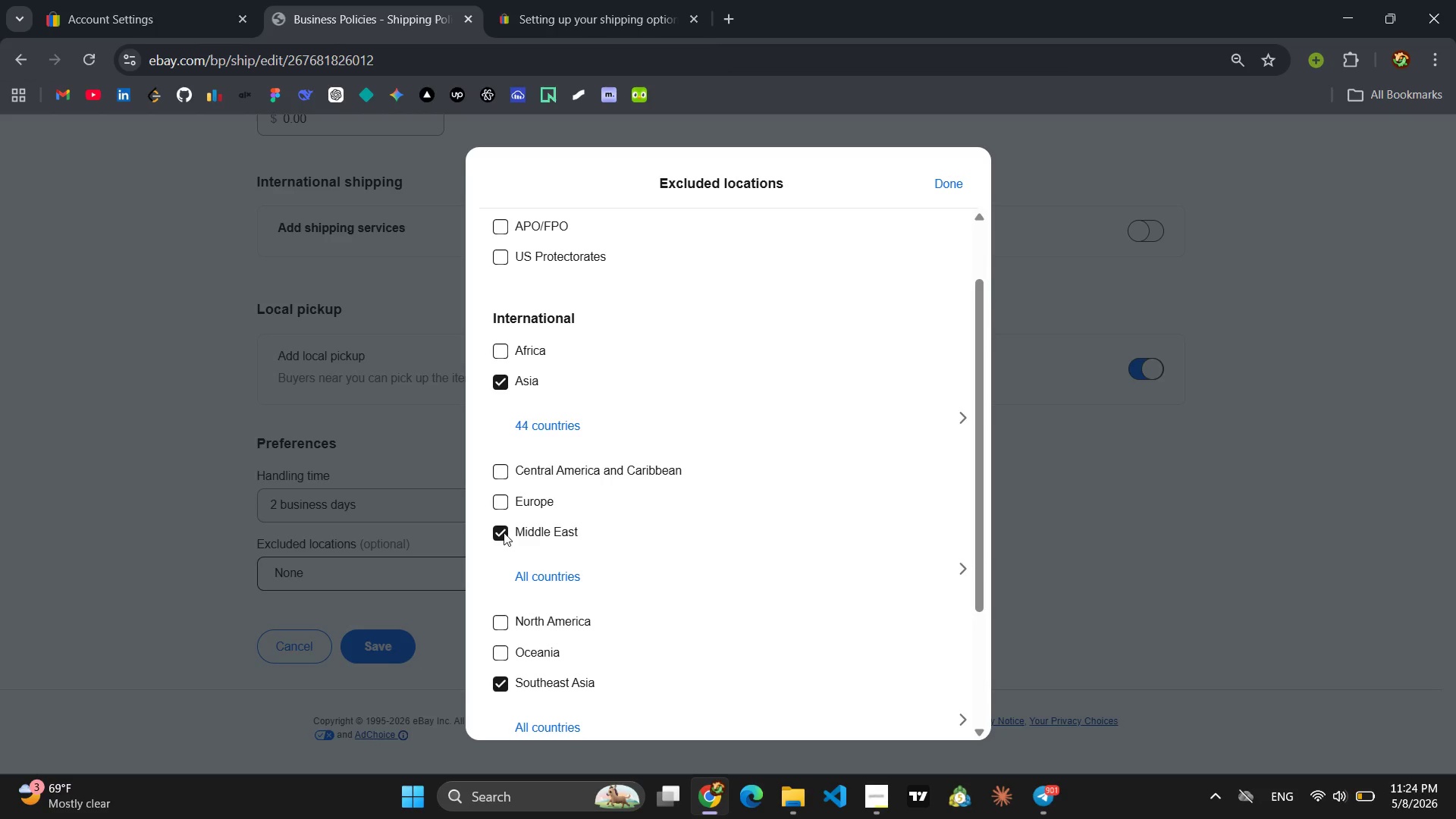 
left_click([503, 535])
 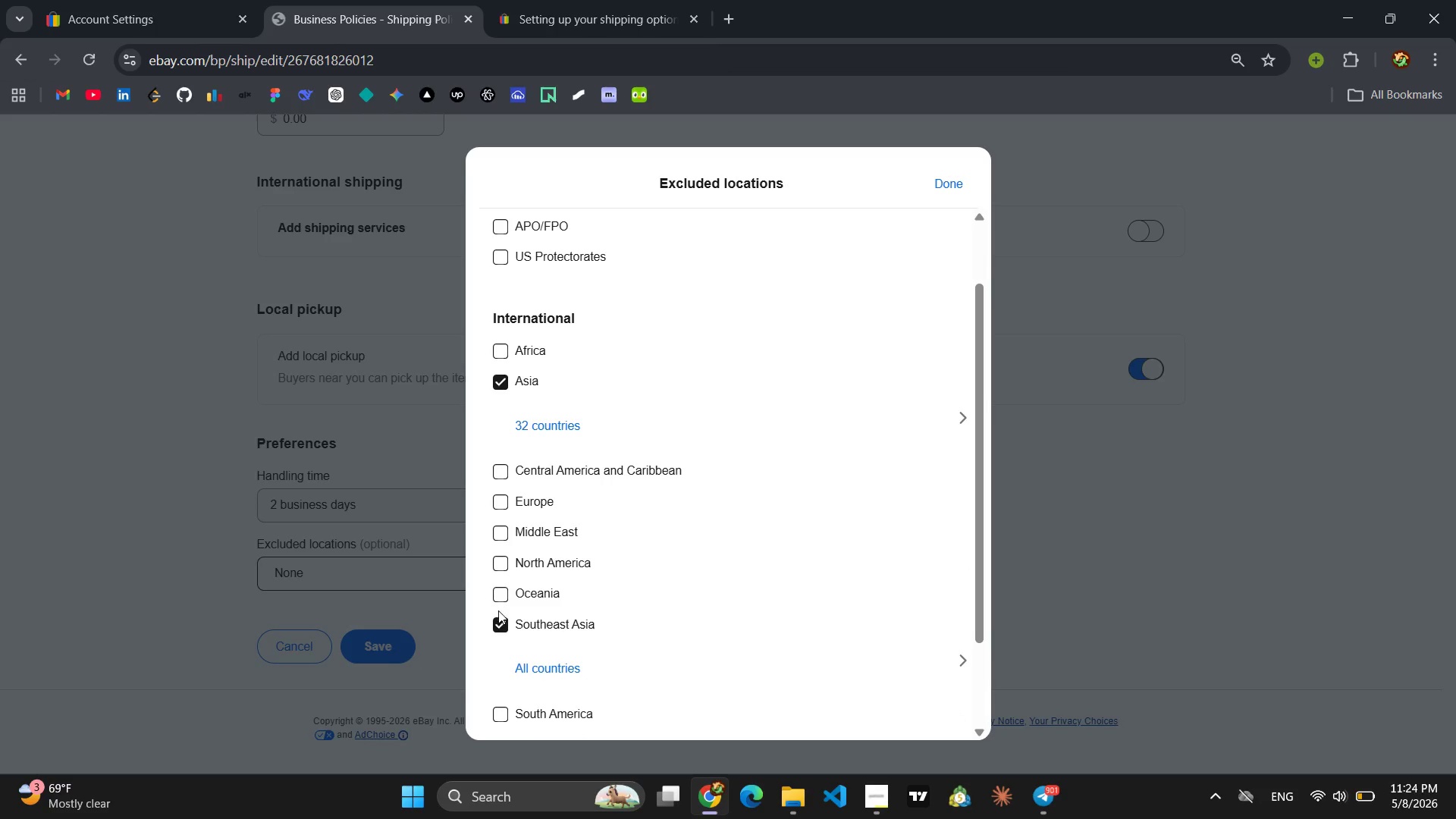 
left_click([500, 621])
 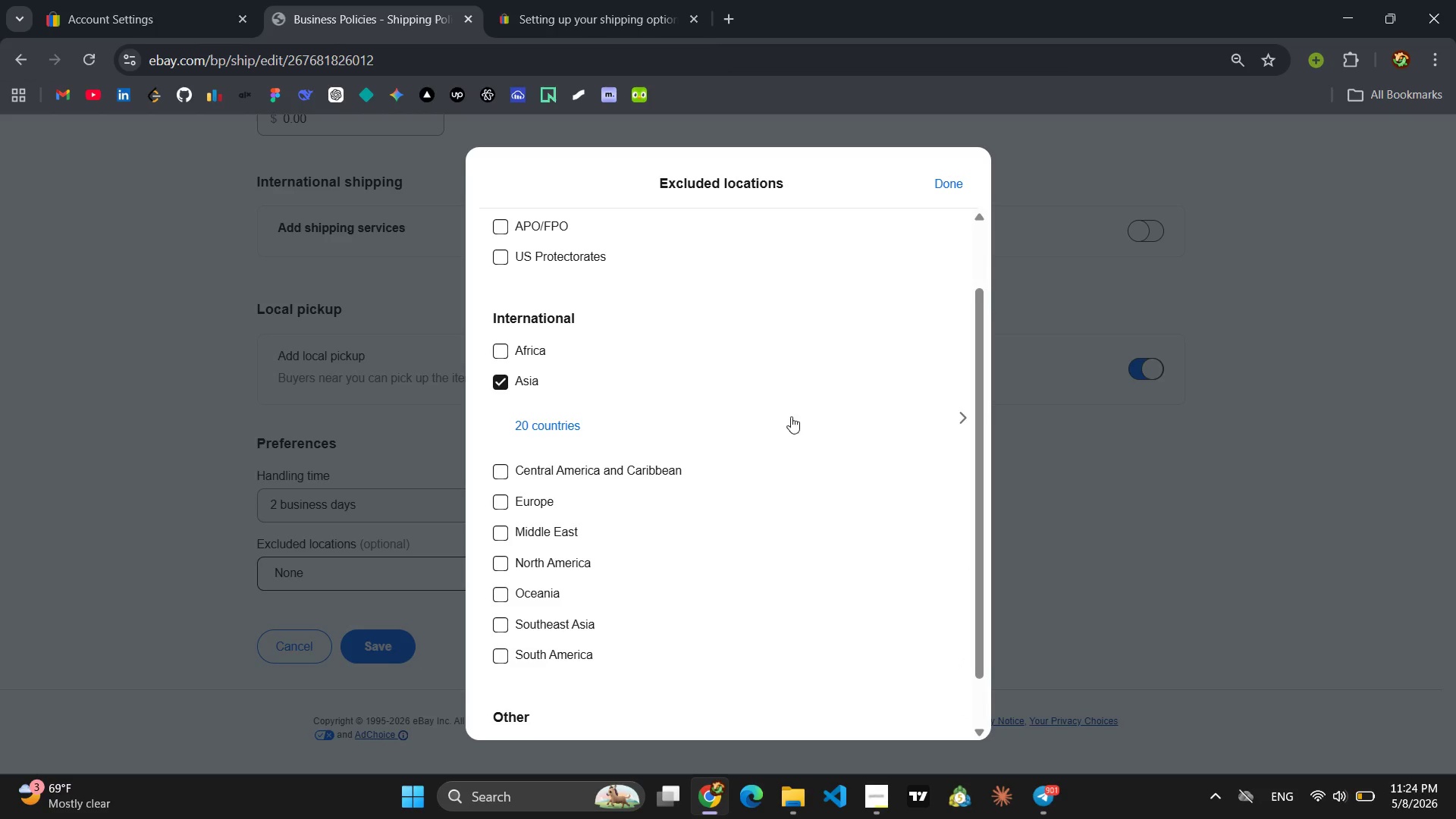 
left_click([564, 431])
 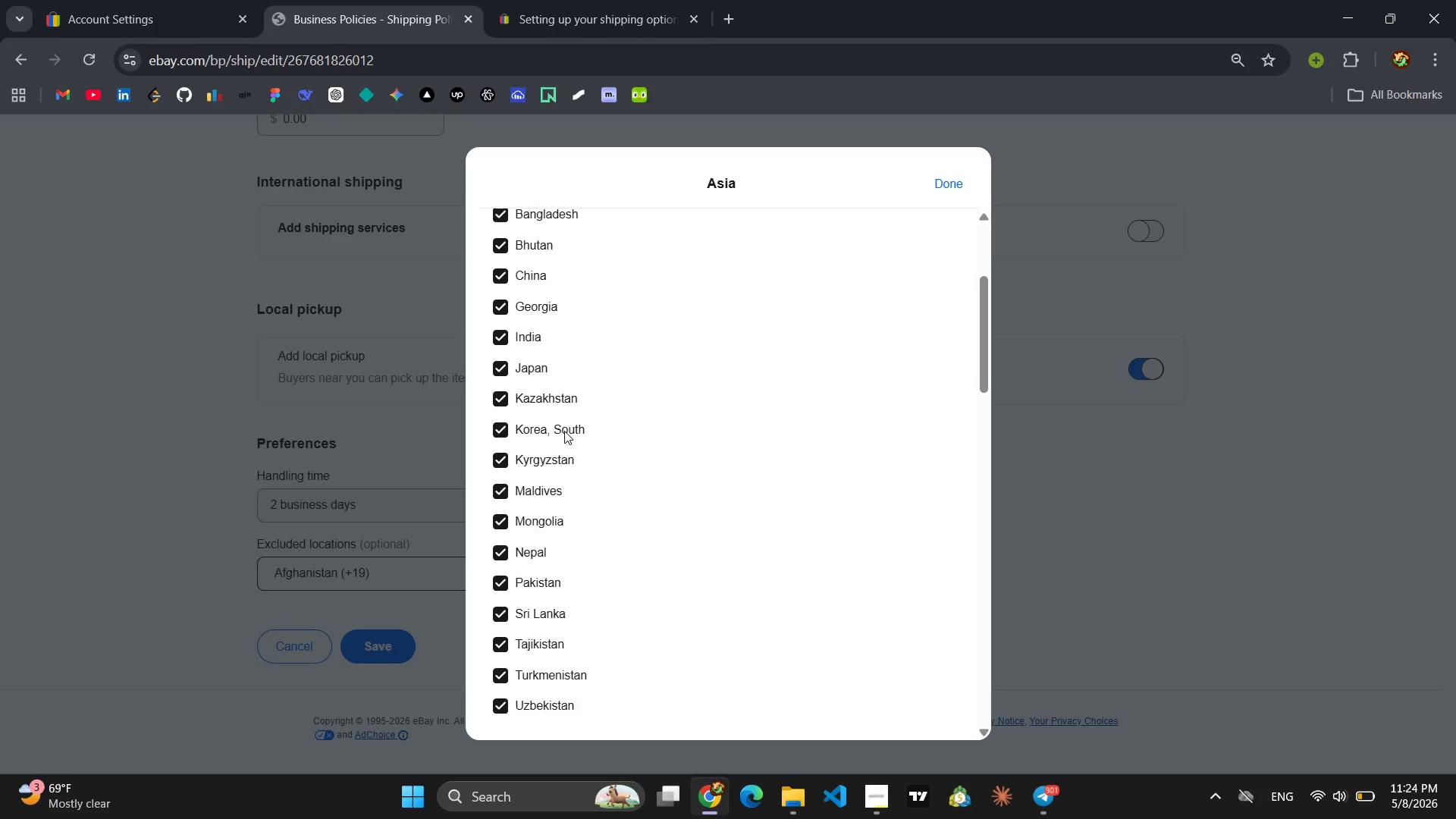 
wait(32.44)
 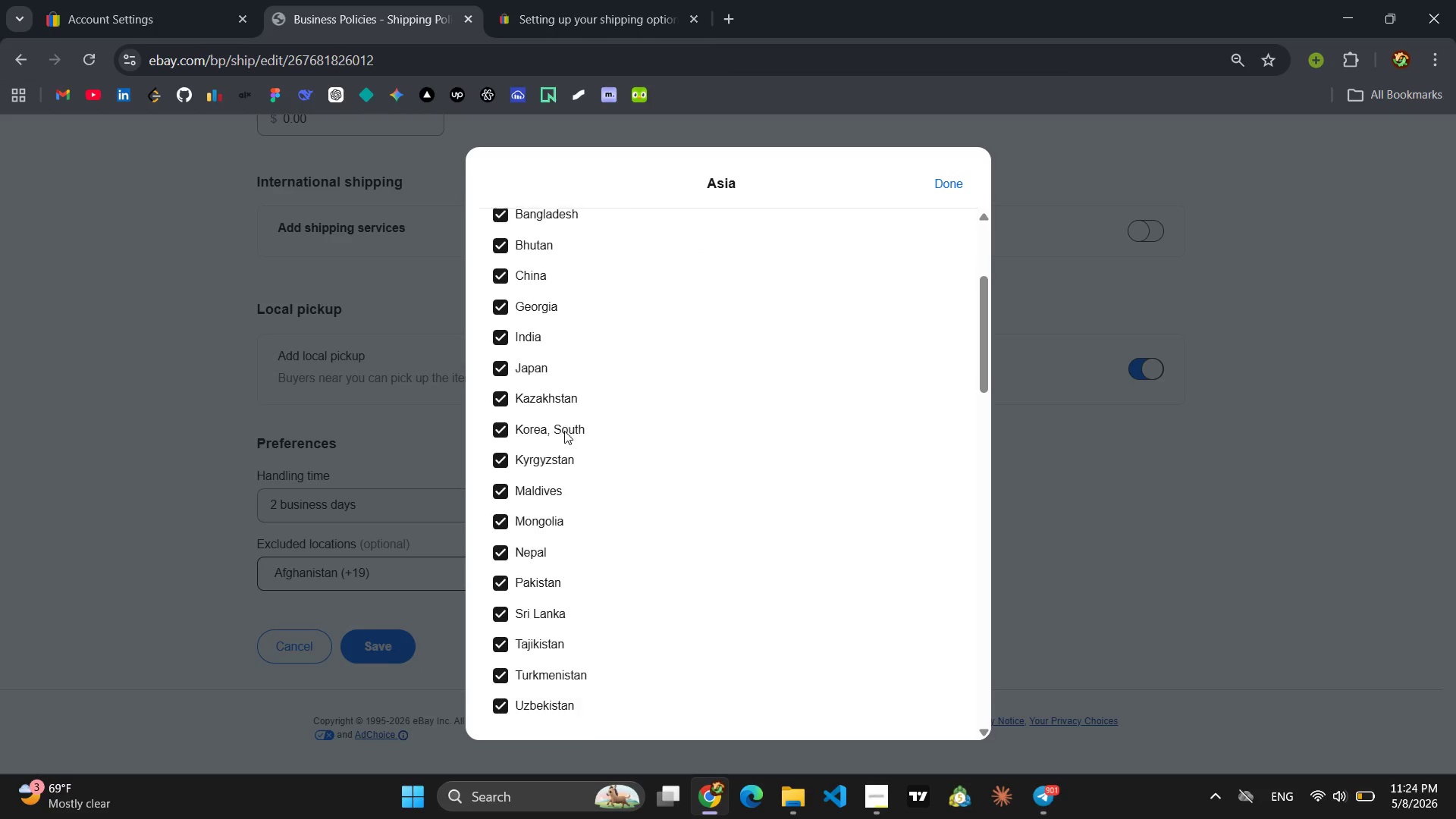 
left_click([501, 474])
 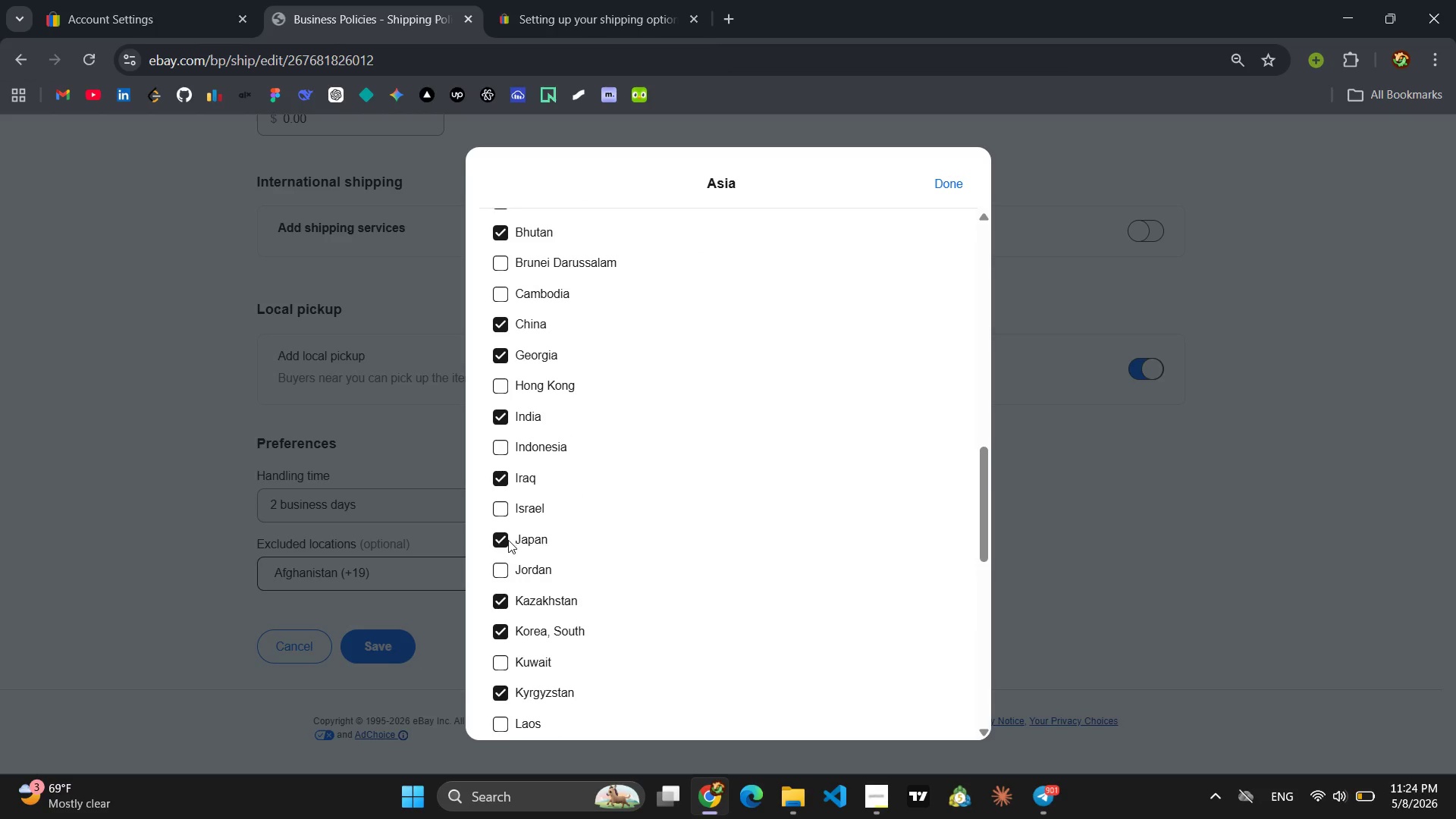 
left_click([505, 541])
 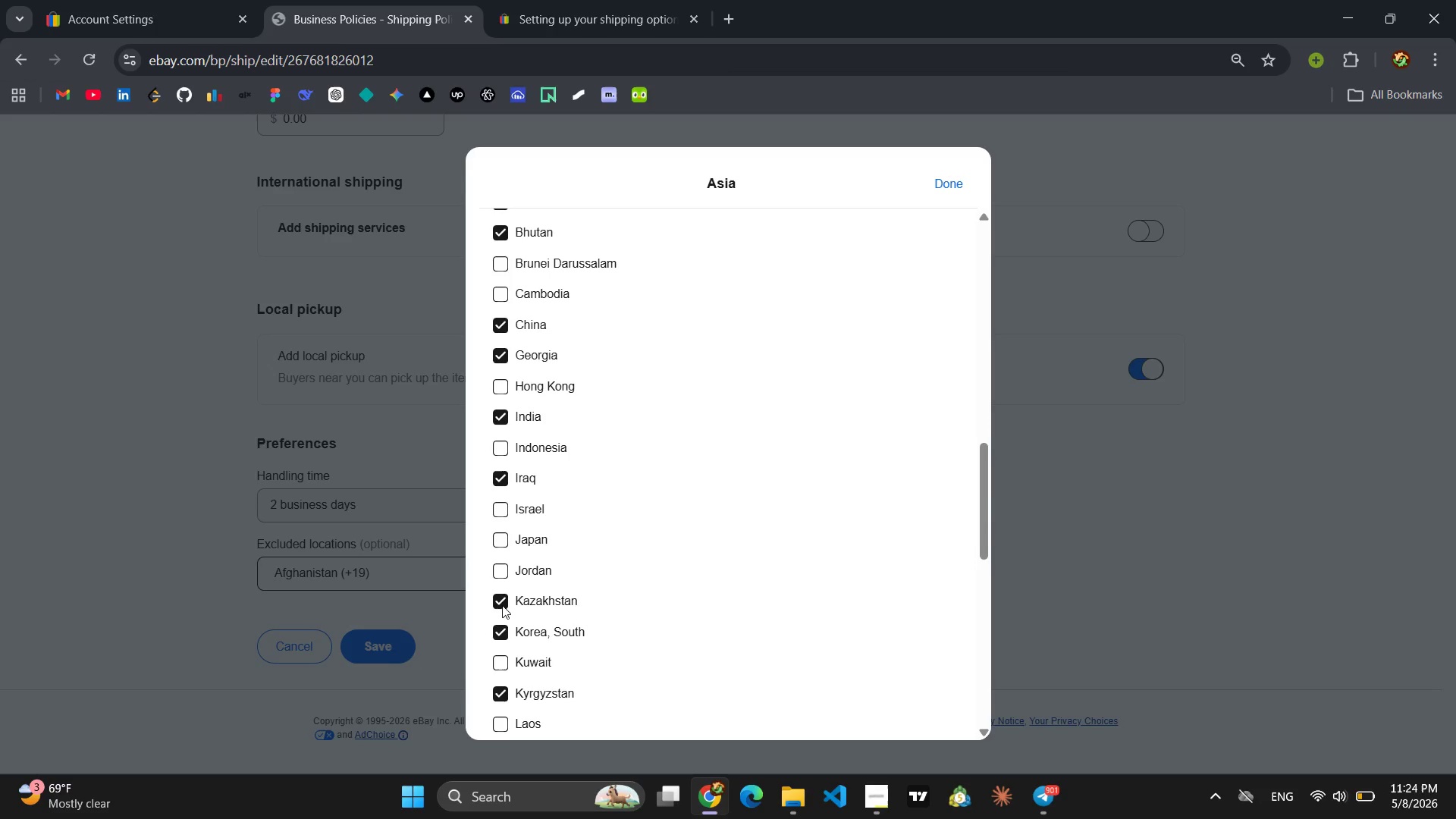 
left_click([502, 605])
 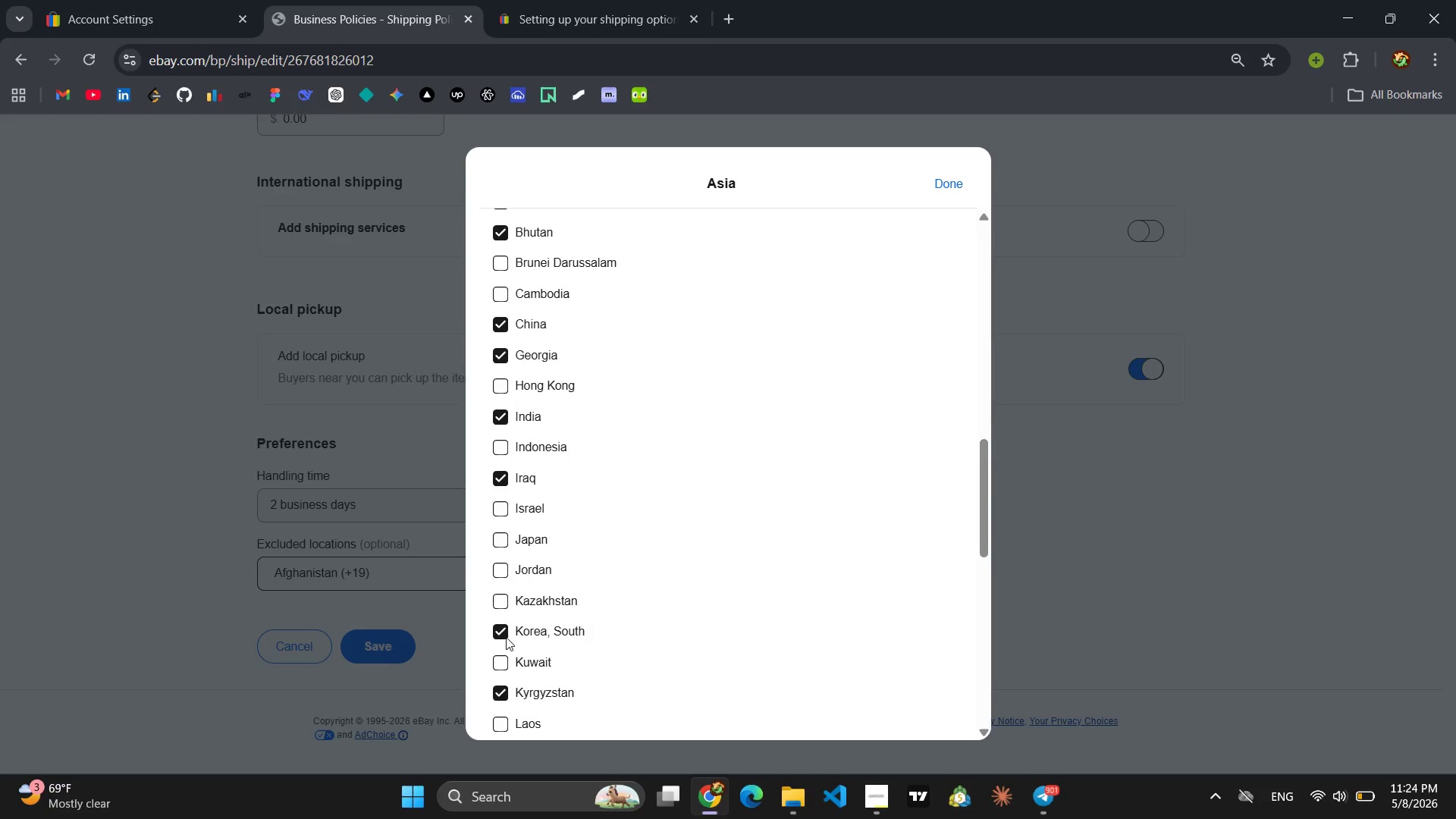 
left_click([506, 637])
 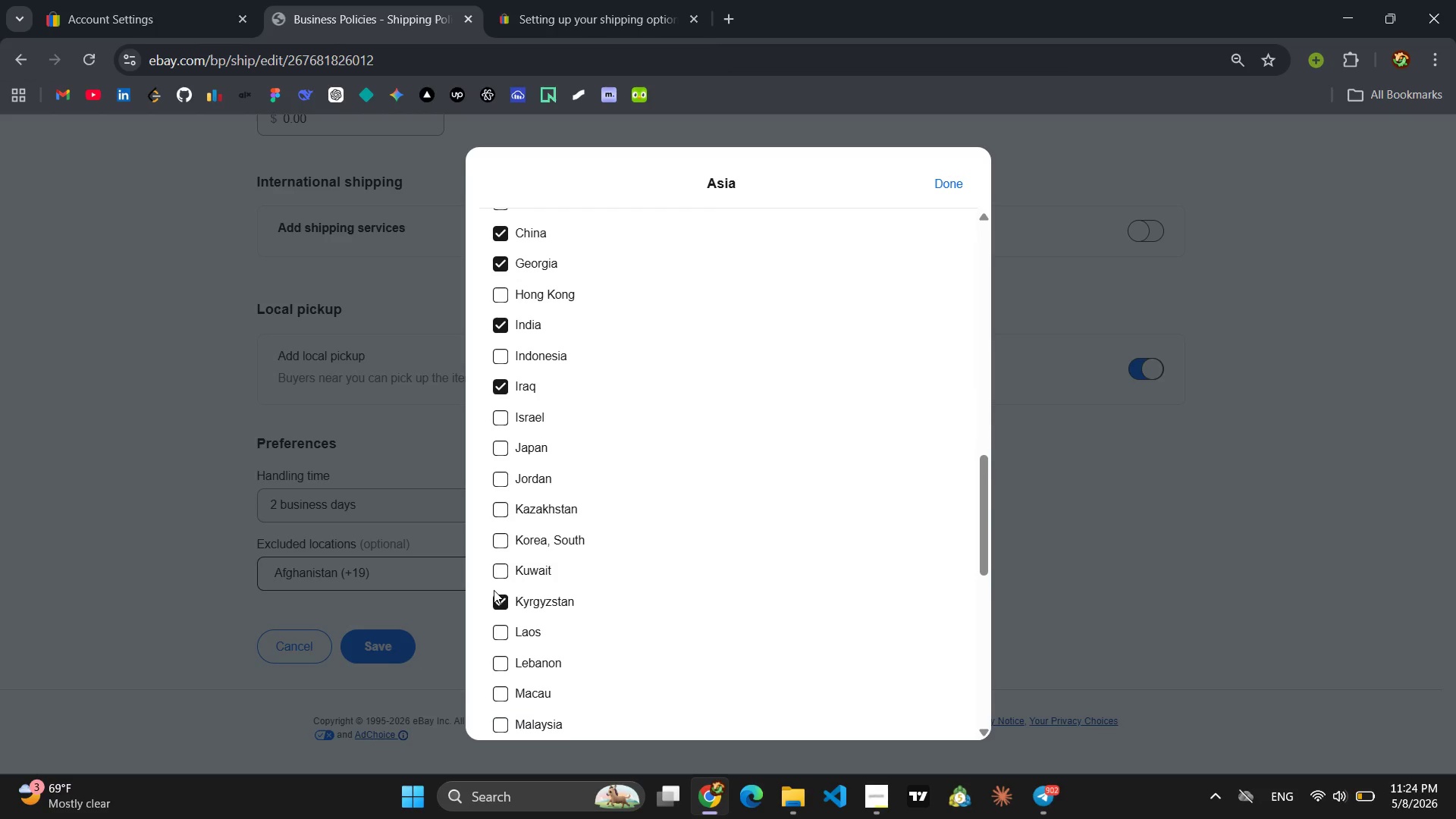 
left_click([499, 601])
 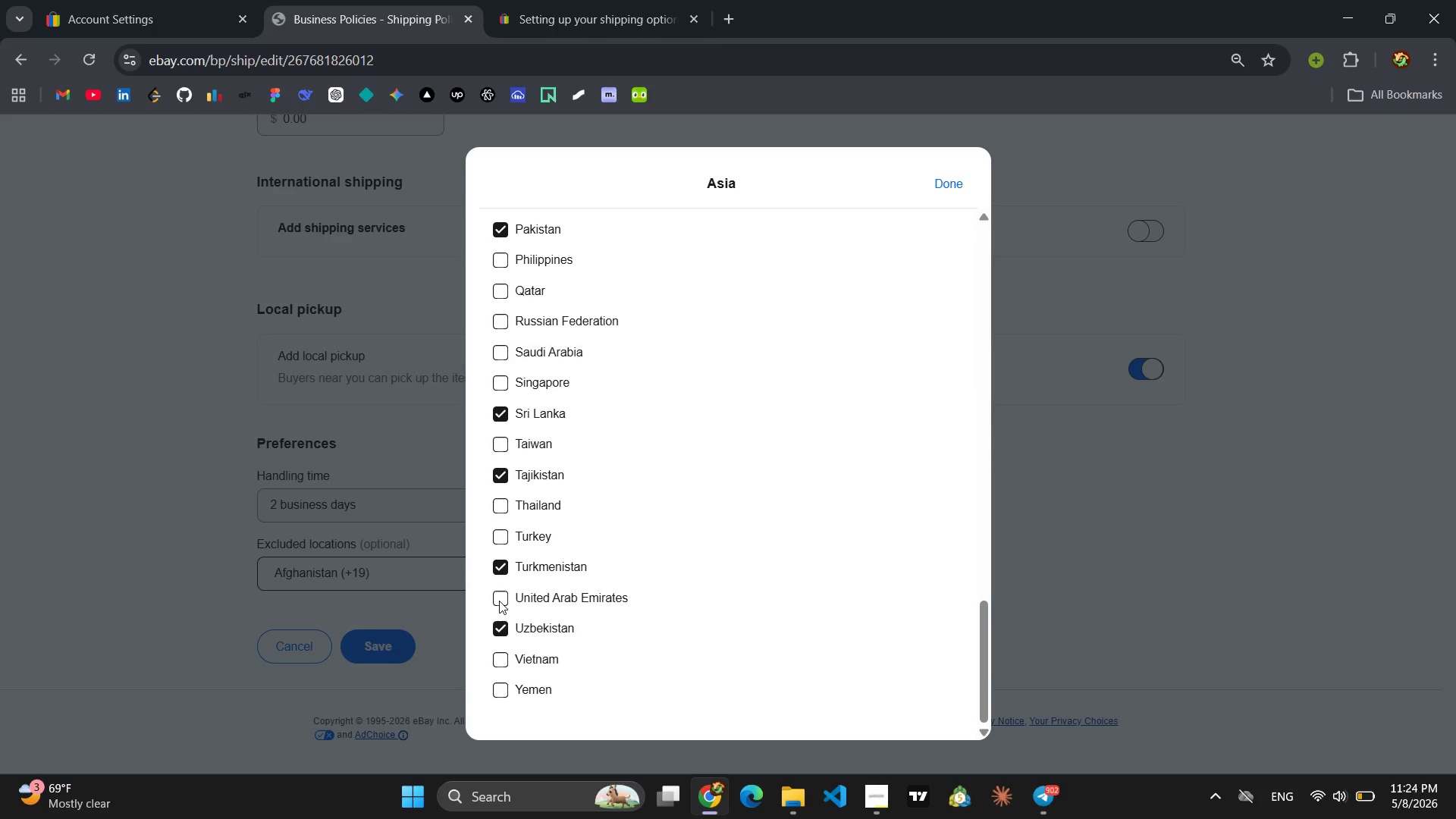 
left_click([505, 636])
 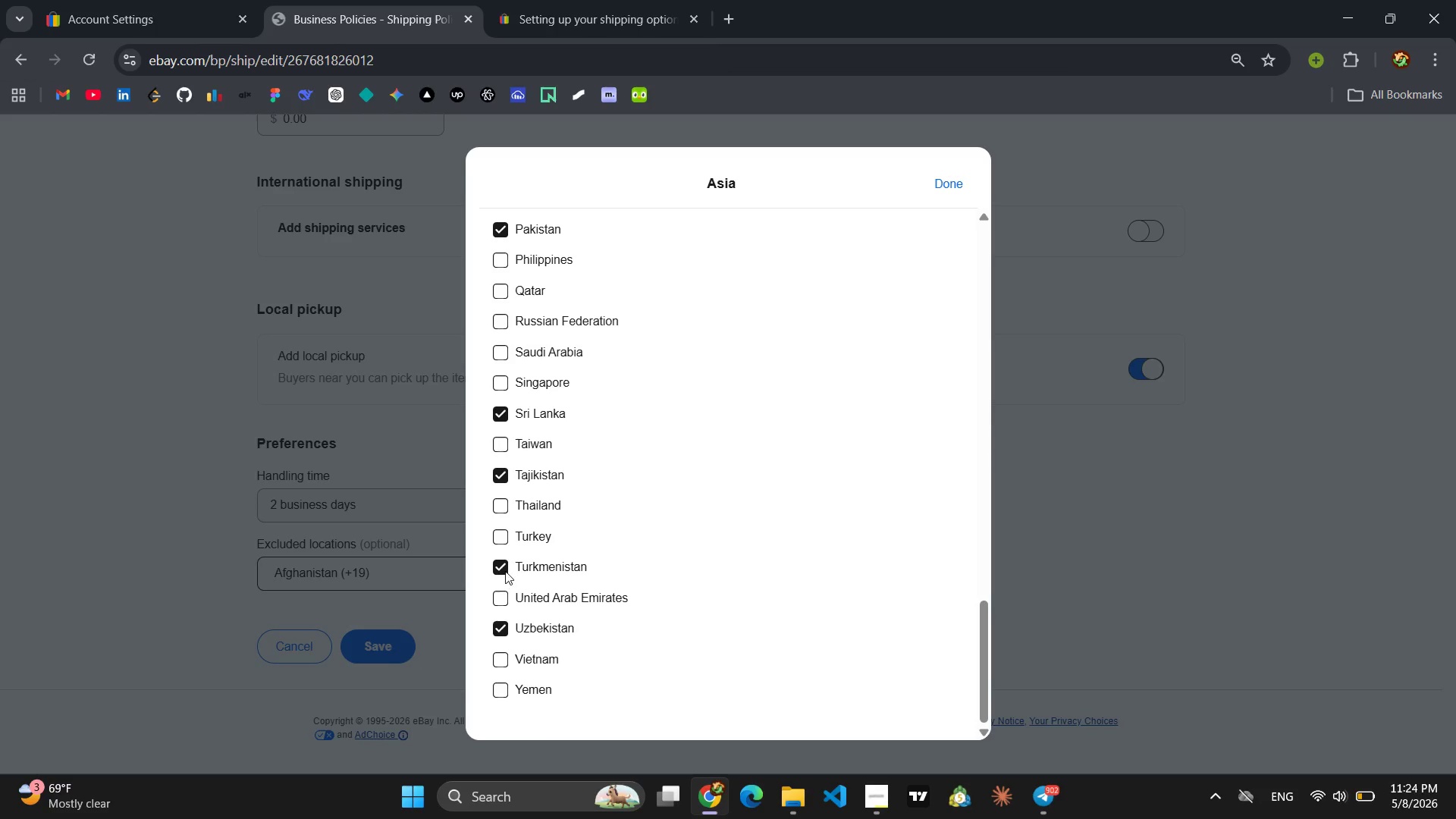 
left_click([505, 571])
 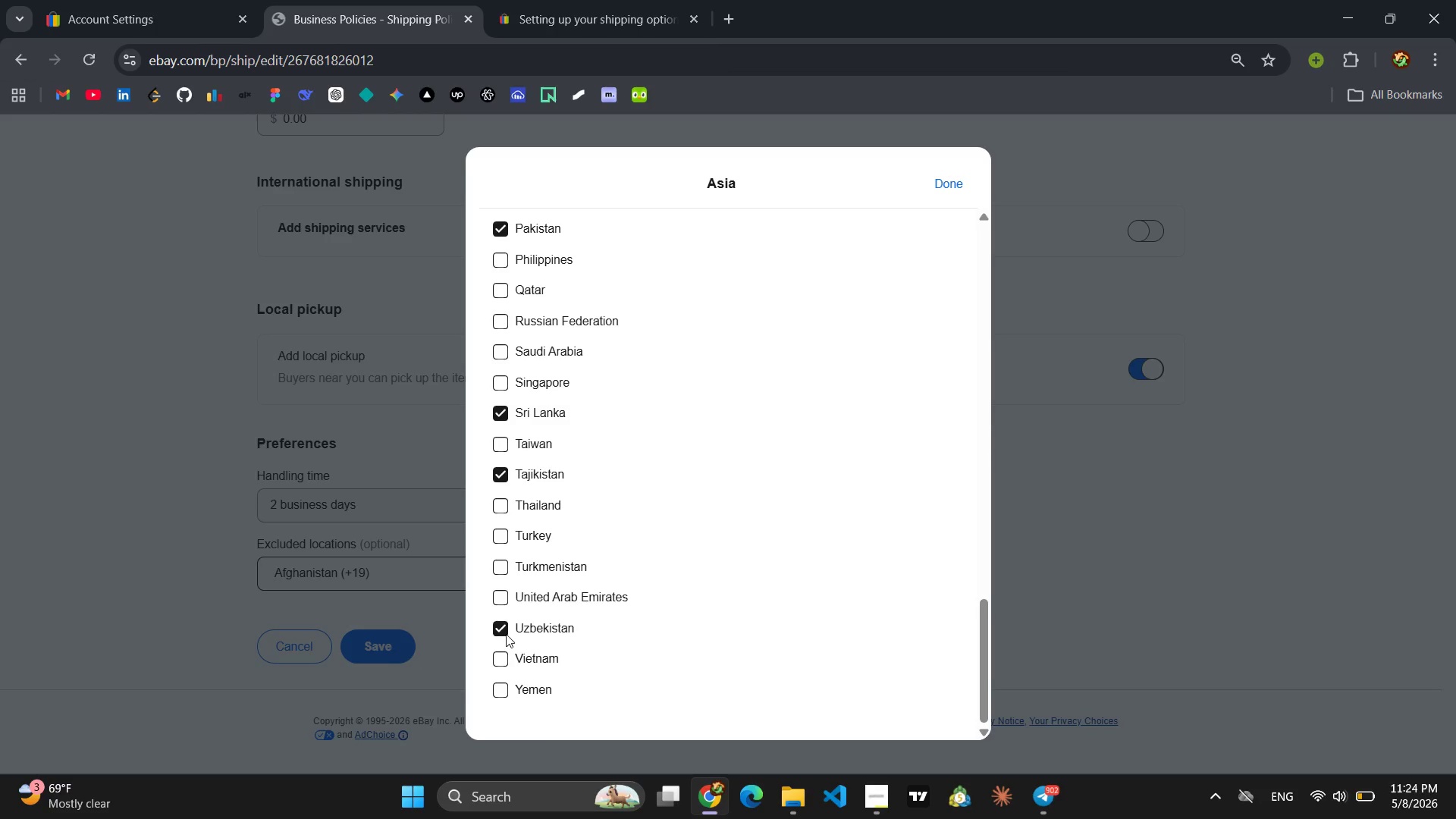 
left_click([506, 634])
 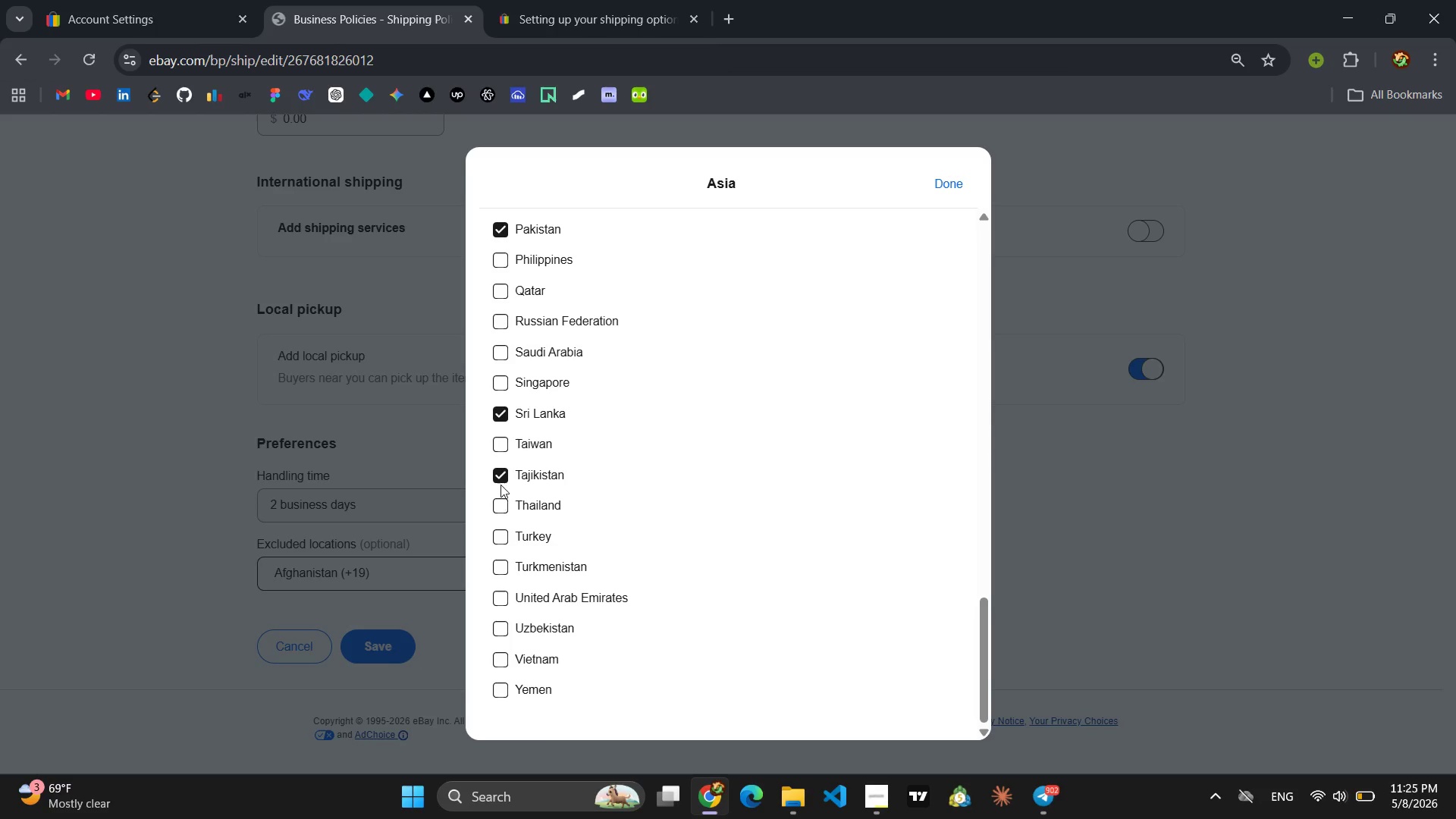 
left_click([500, 481])
 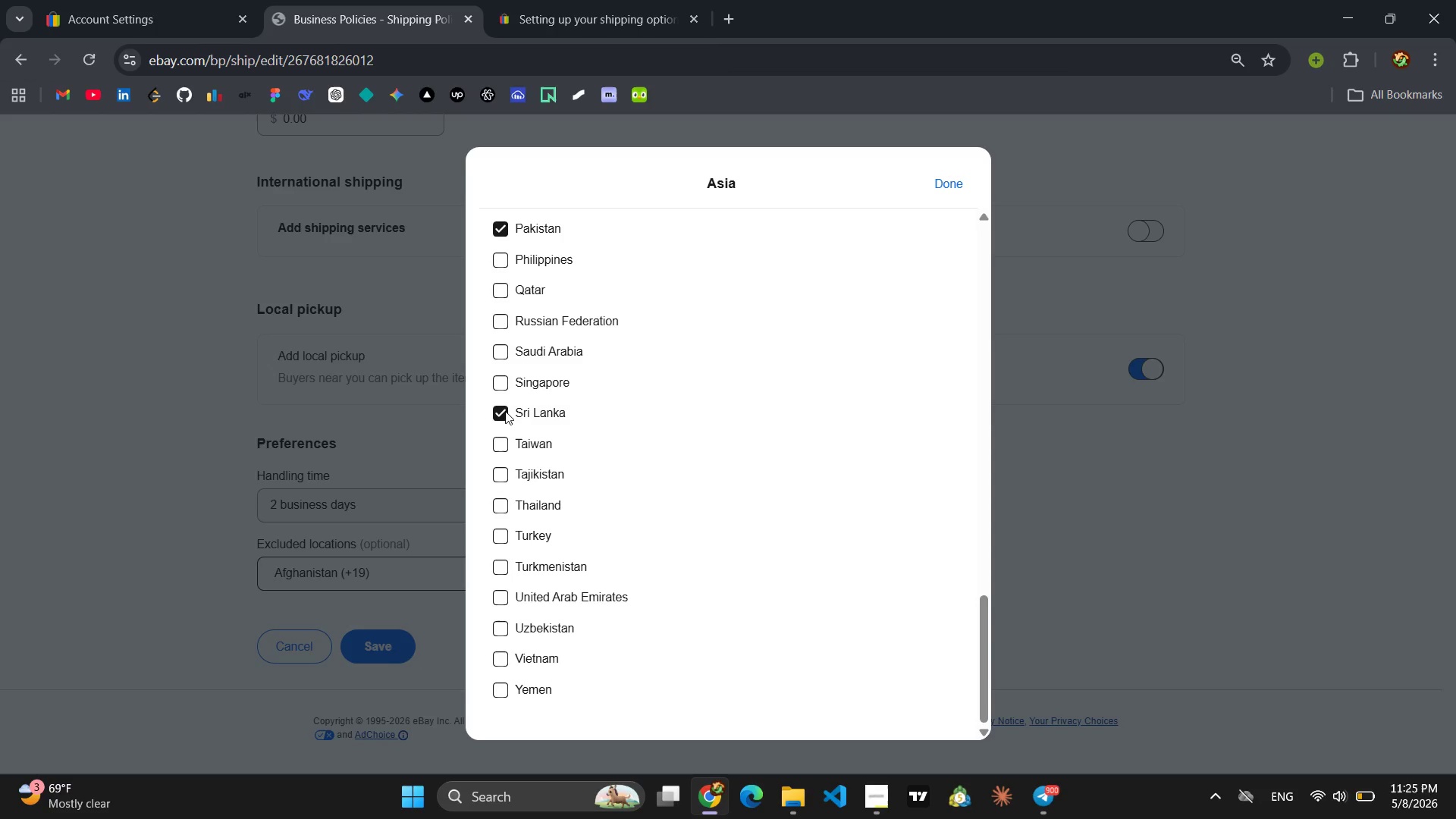 
left_click([504, 411])
 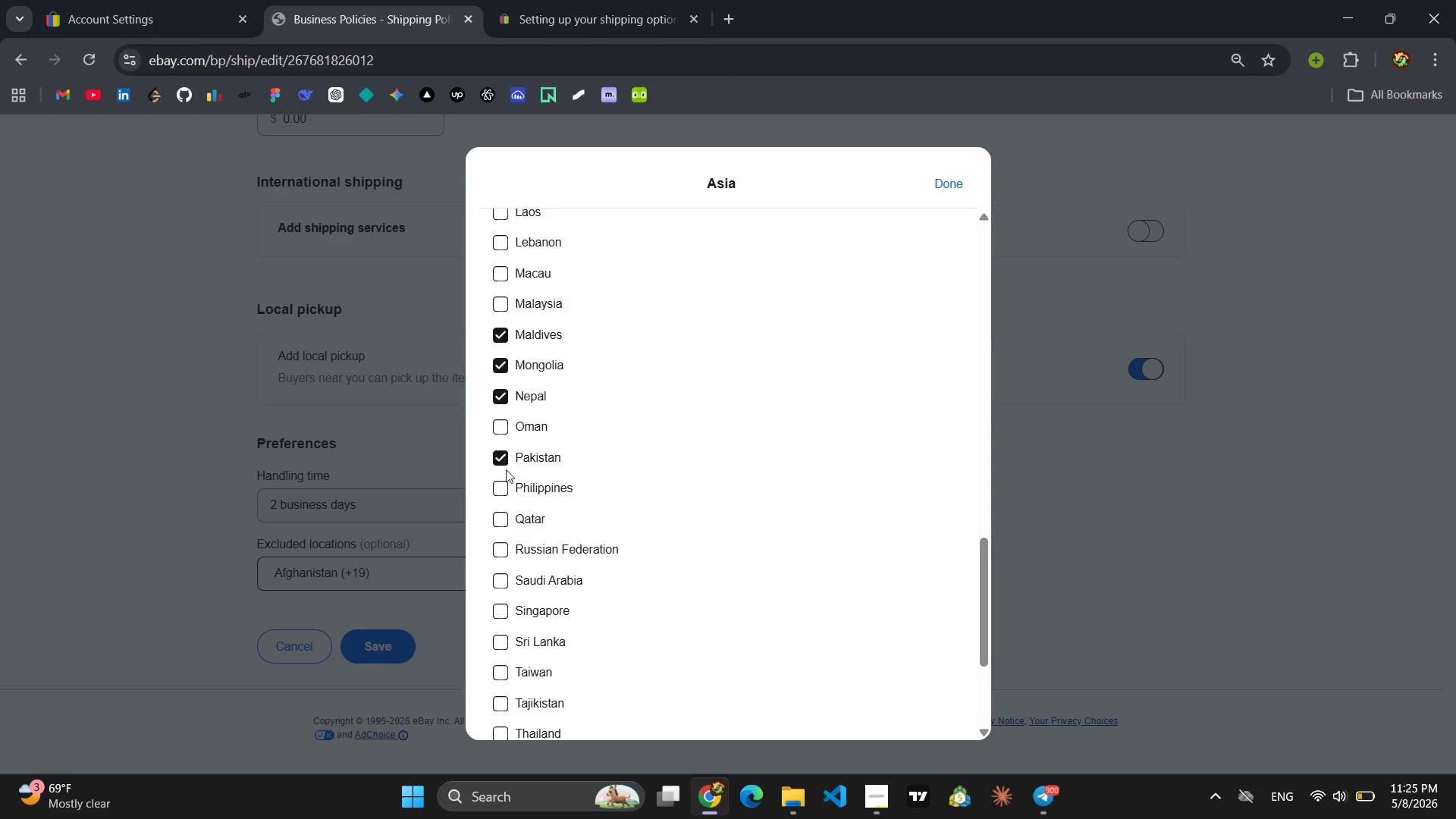 
left_click([501, 458])
 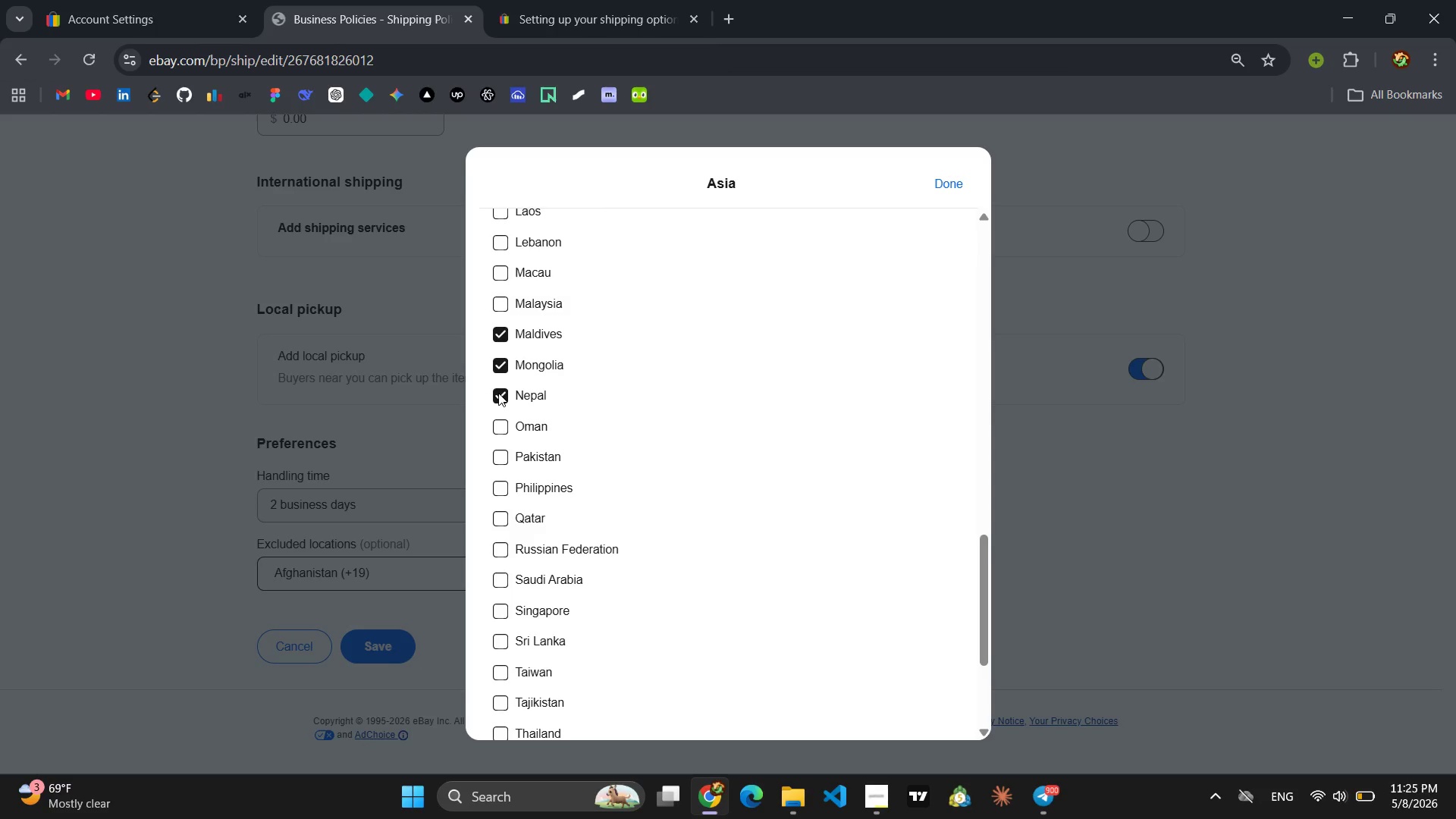 
left_click([498, 393])
 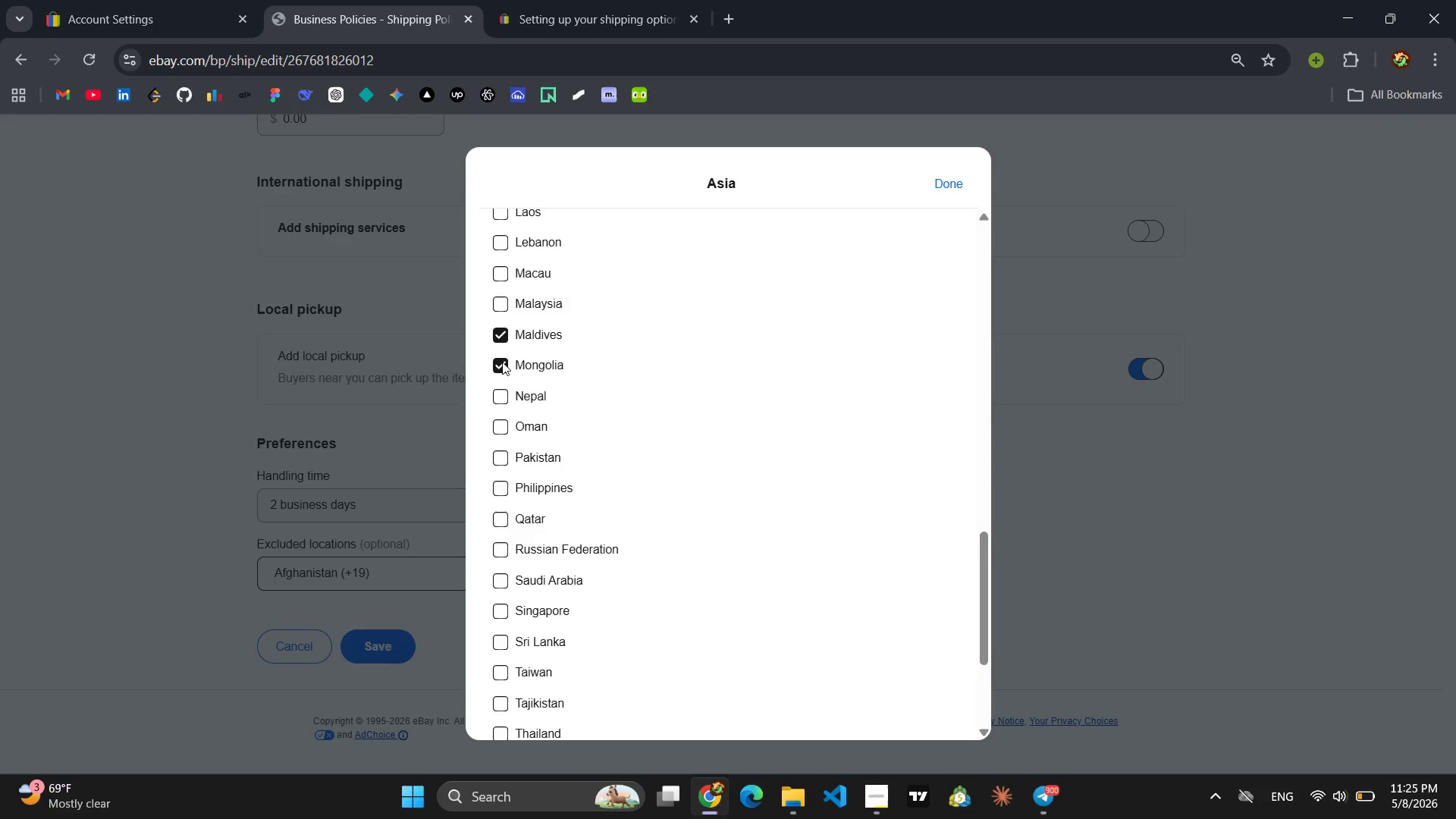 
left_click([502, 362])
 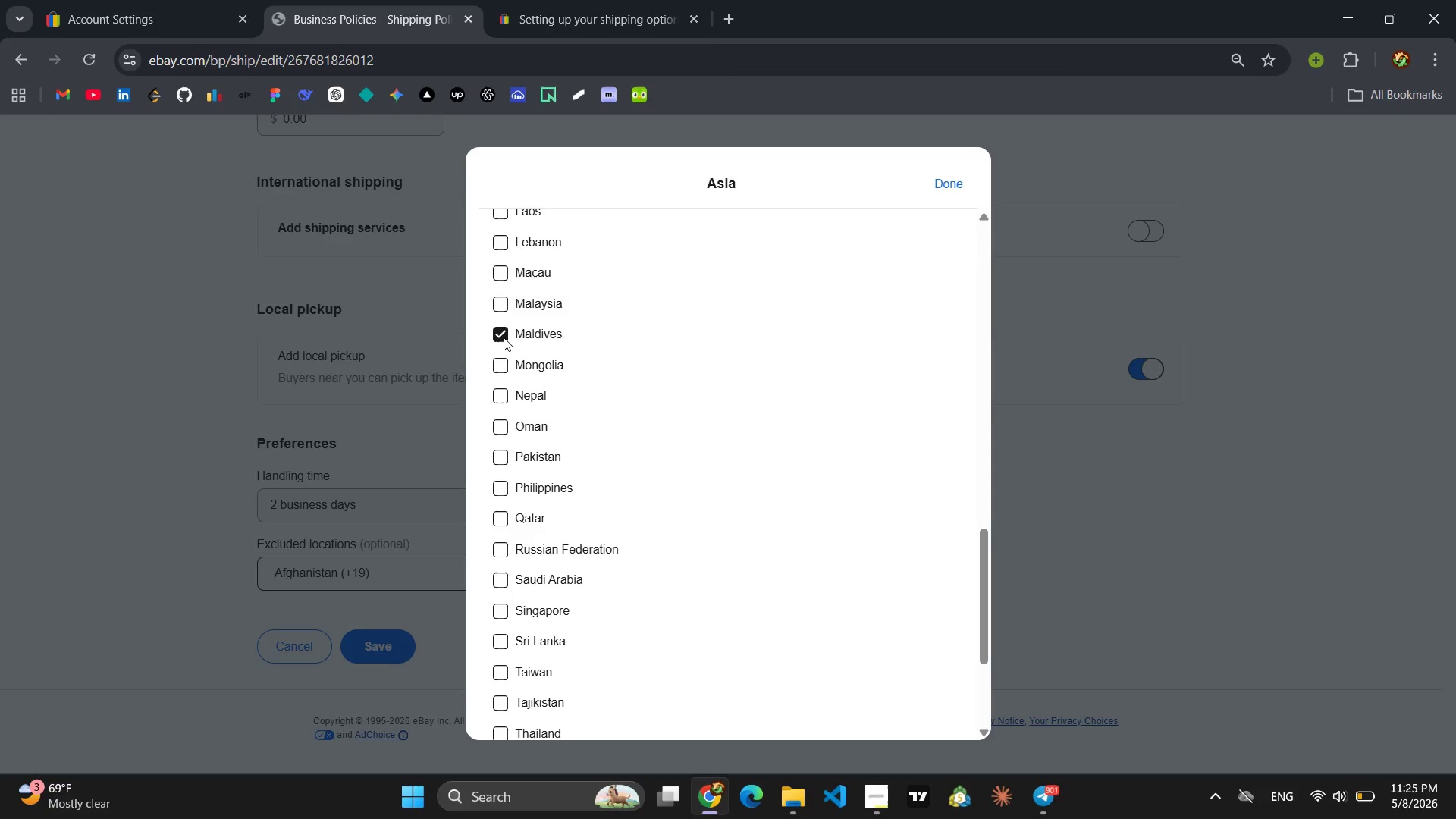 
left_click([504, 337])
 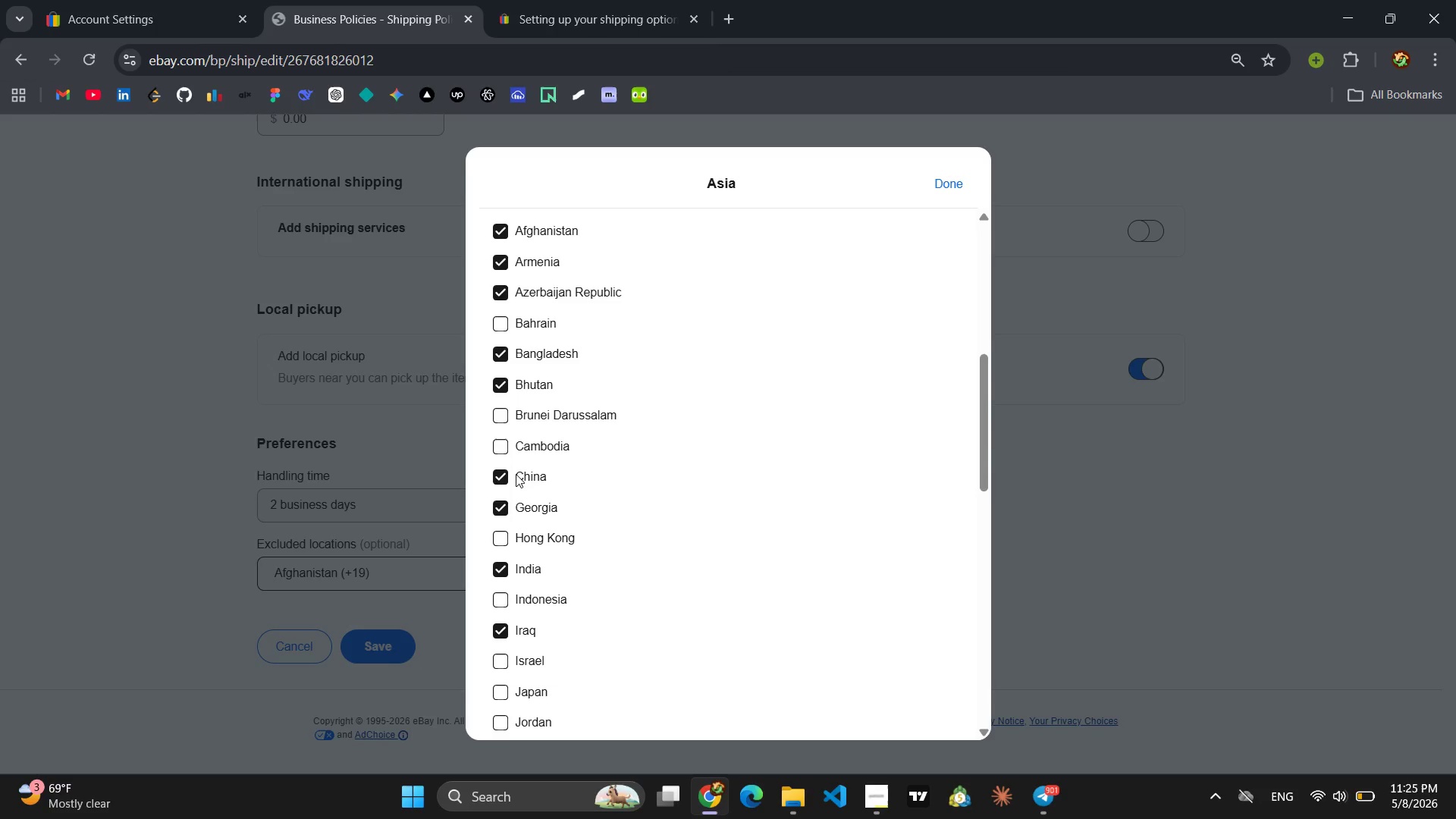 
left_click([499, 569])
 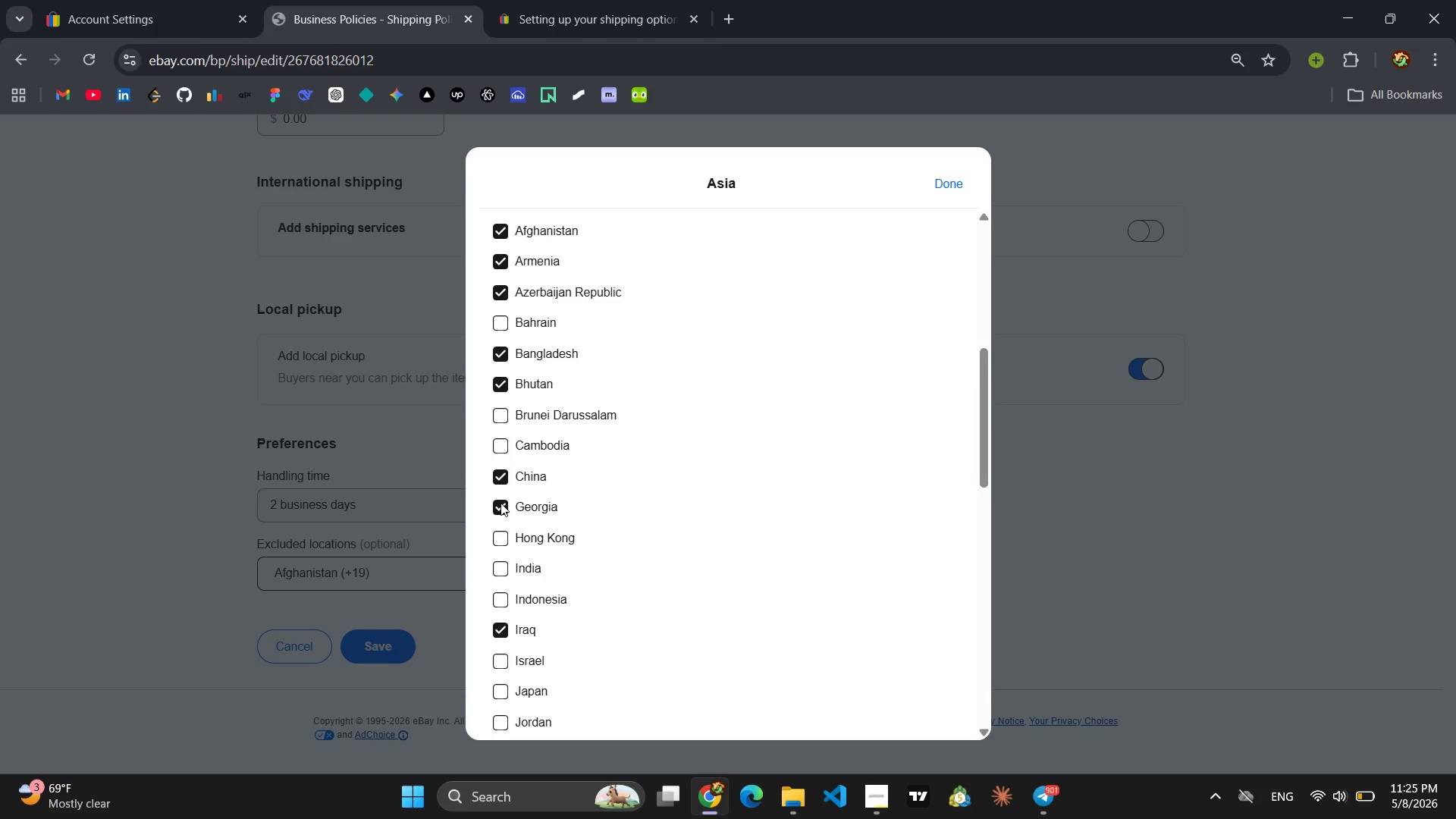 
left_click([500, 503])
 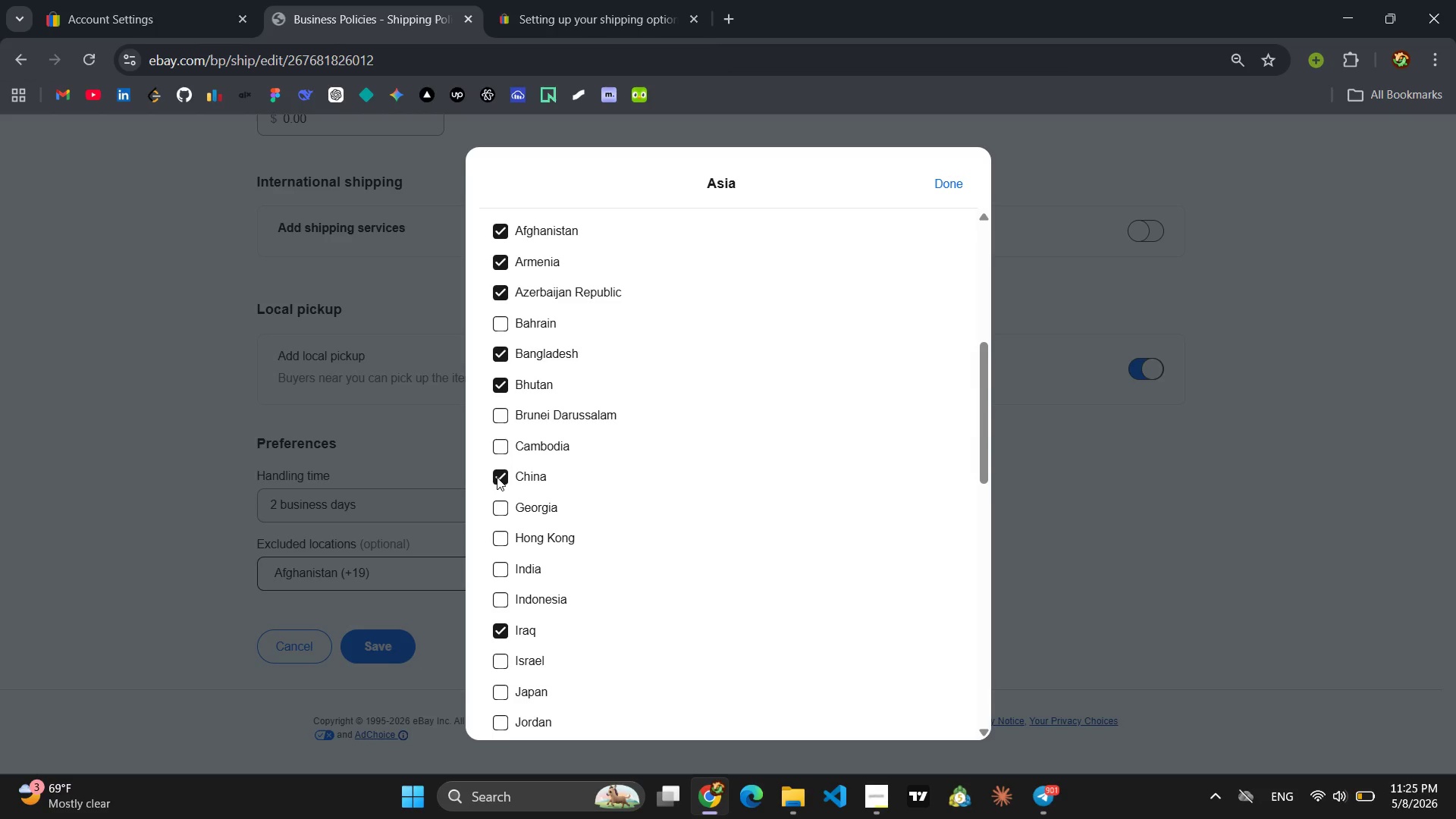 
left_click([497, 477])
 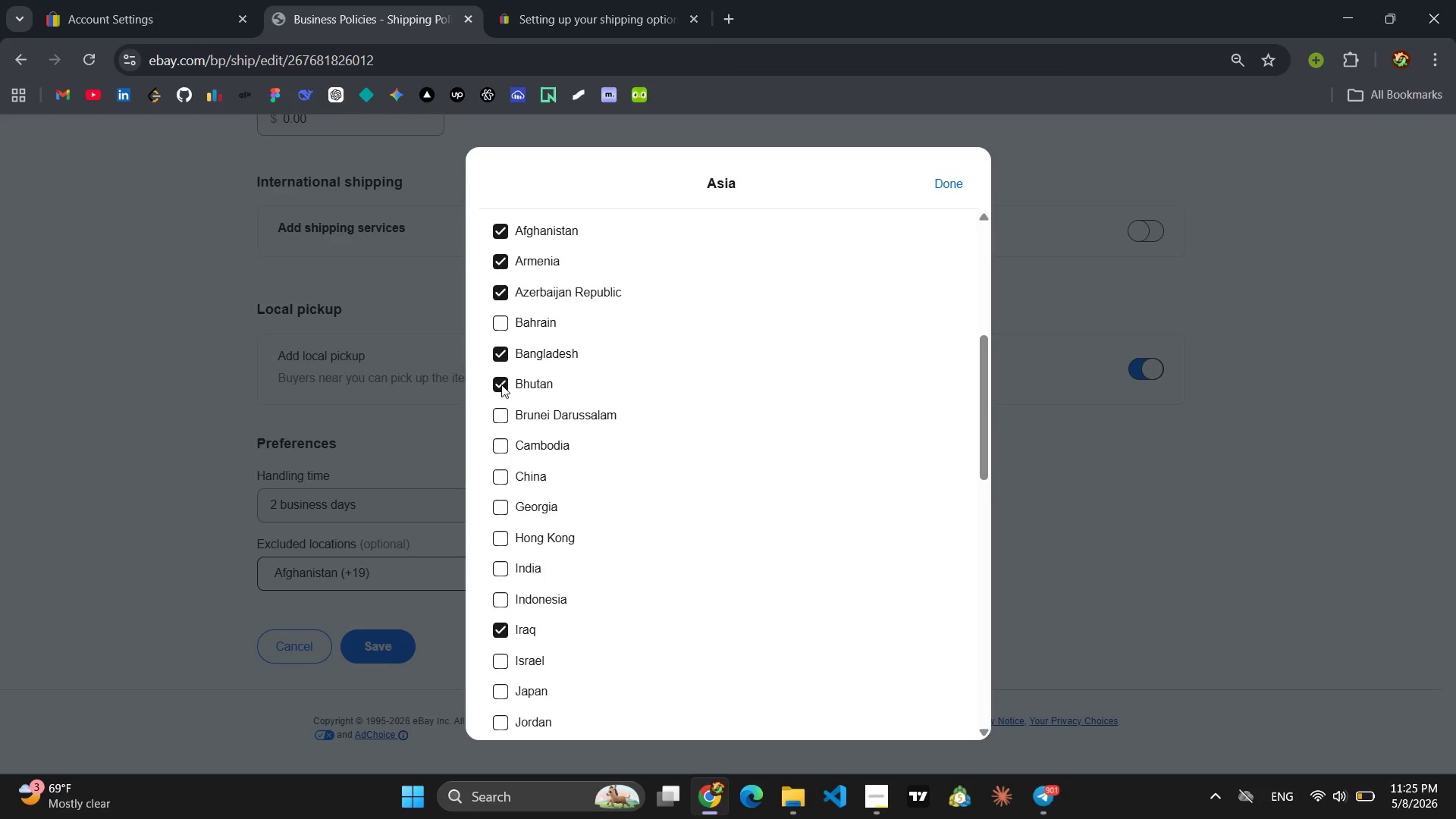 
left_click([500, 382])
 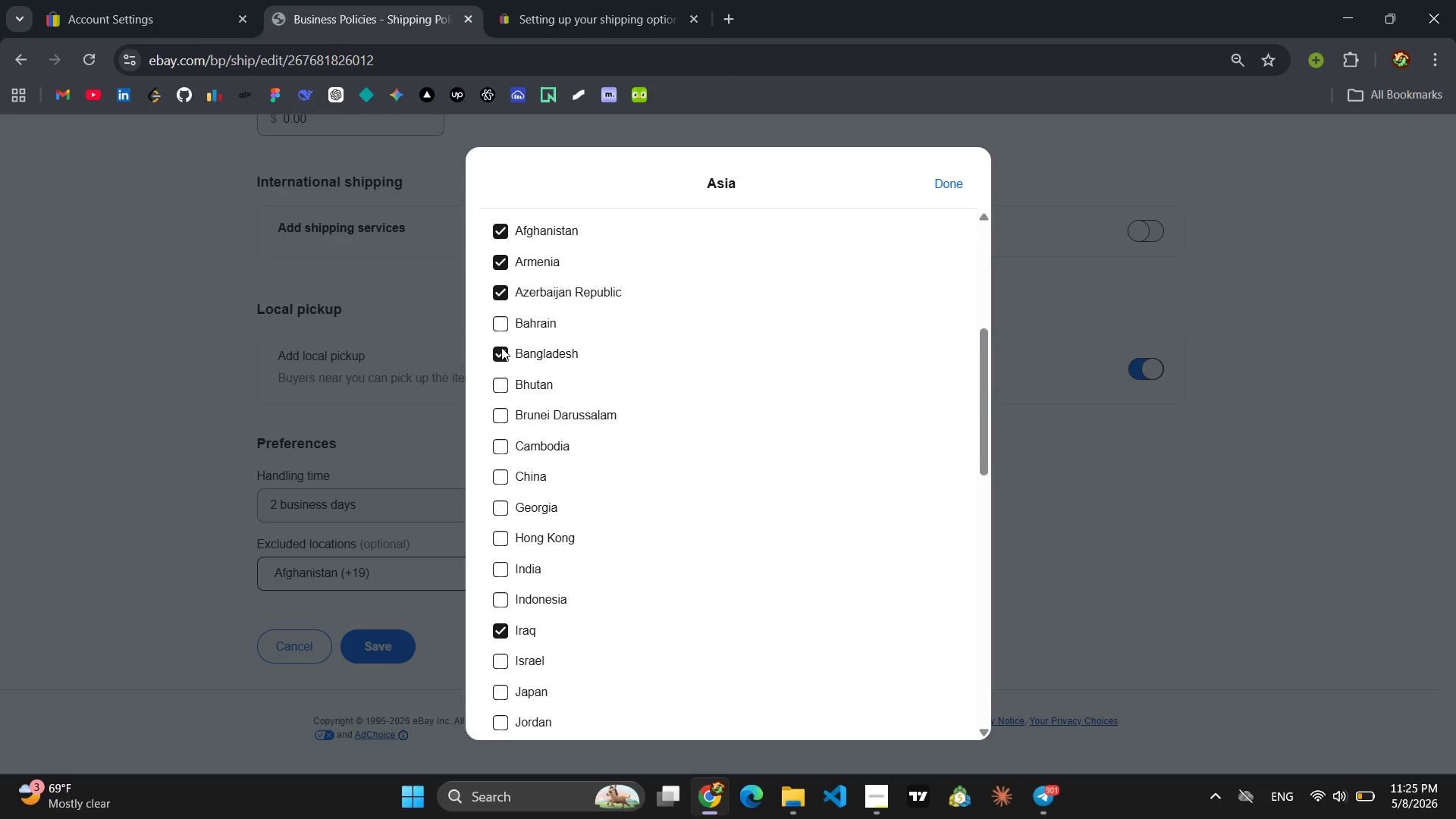 
left_click([501, 347])
 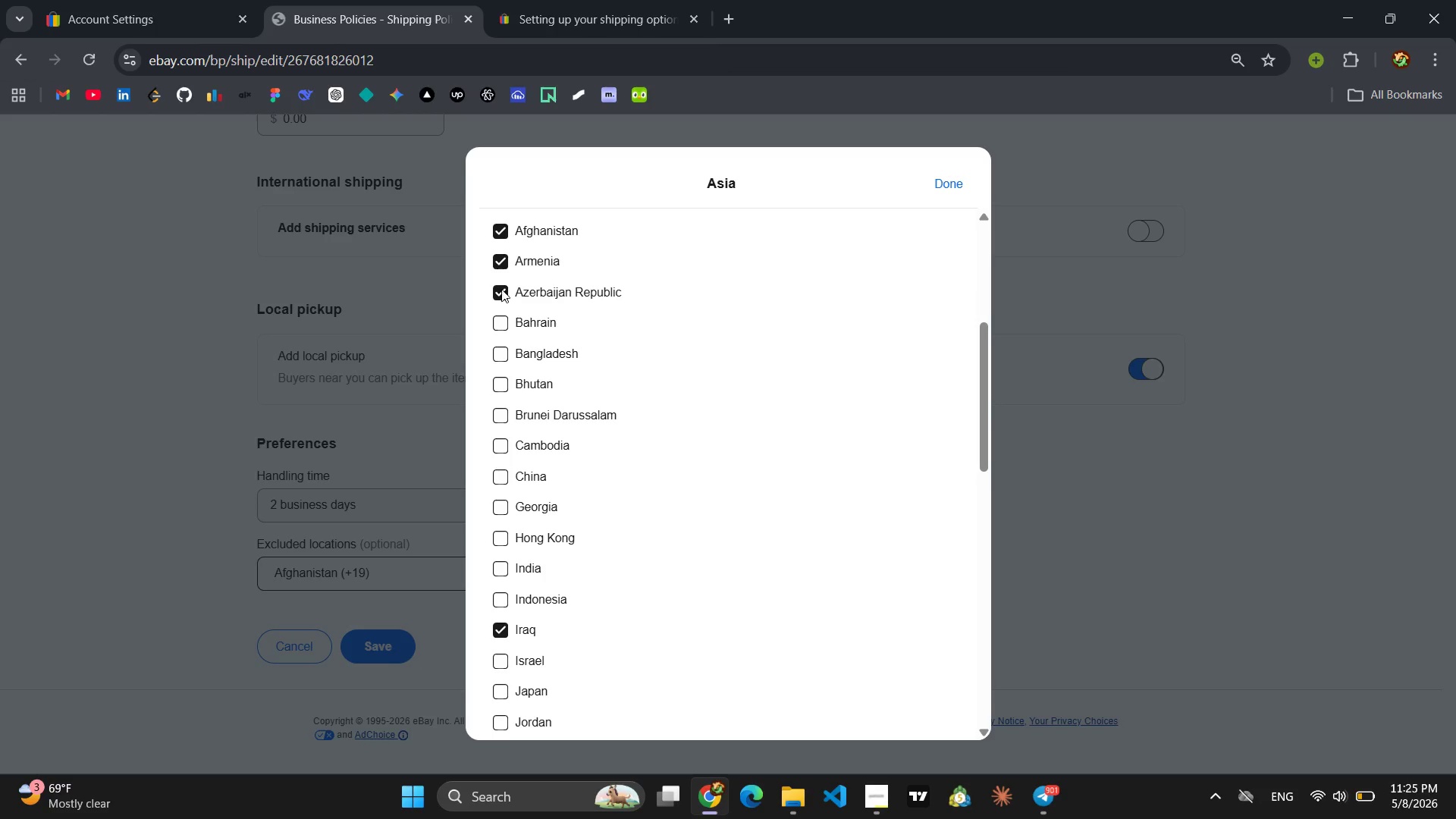 
left_click([500, 289])
 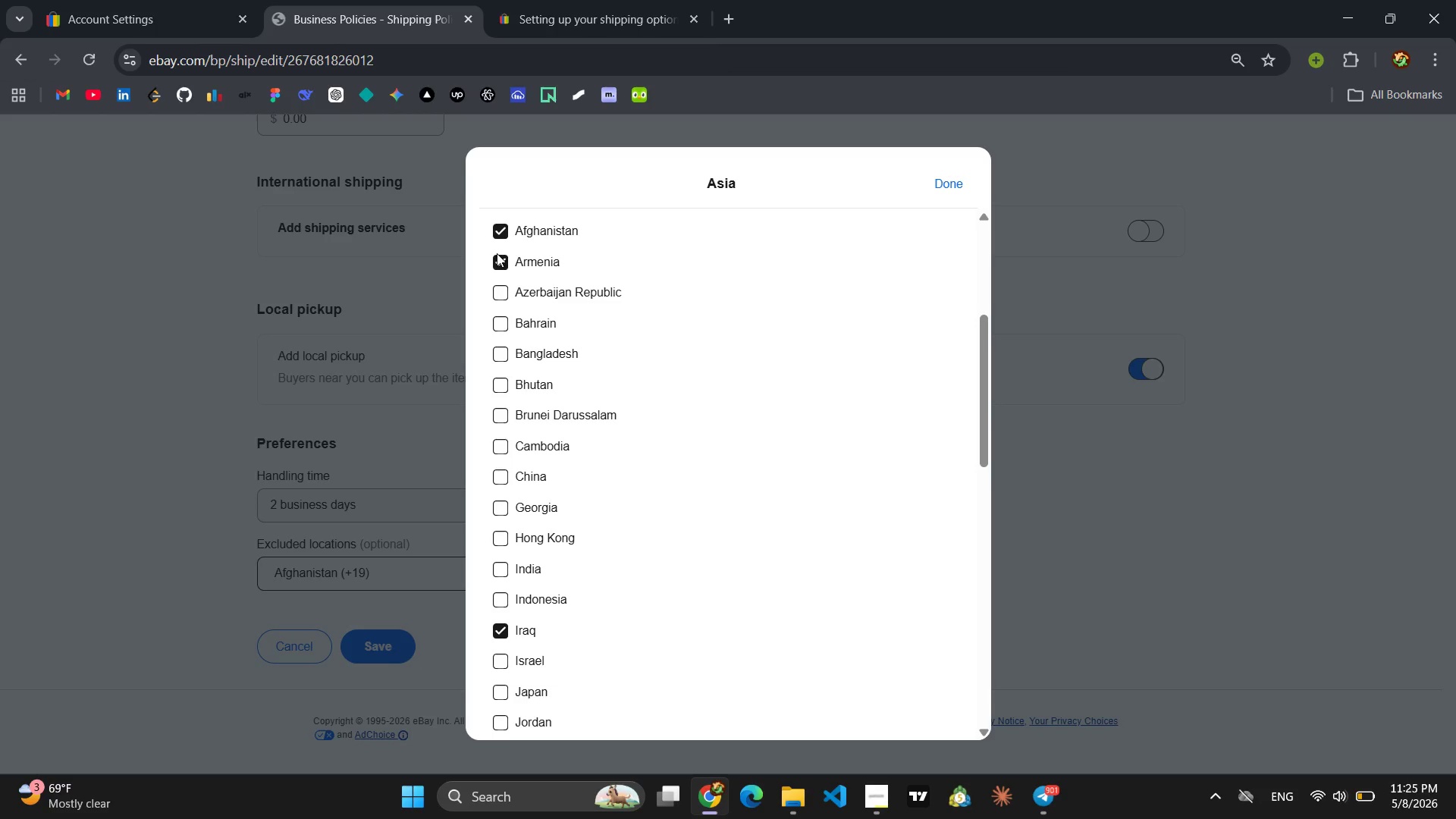 
left_click([497, 253])
 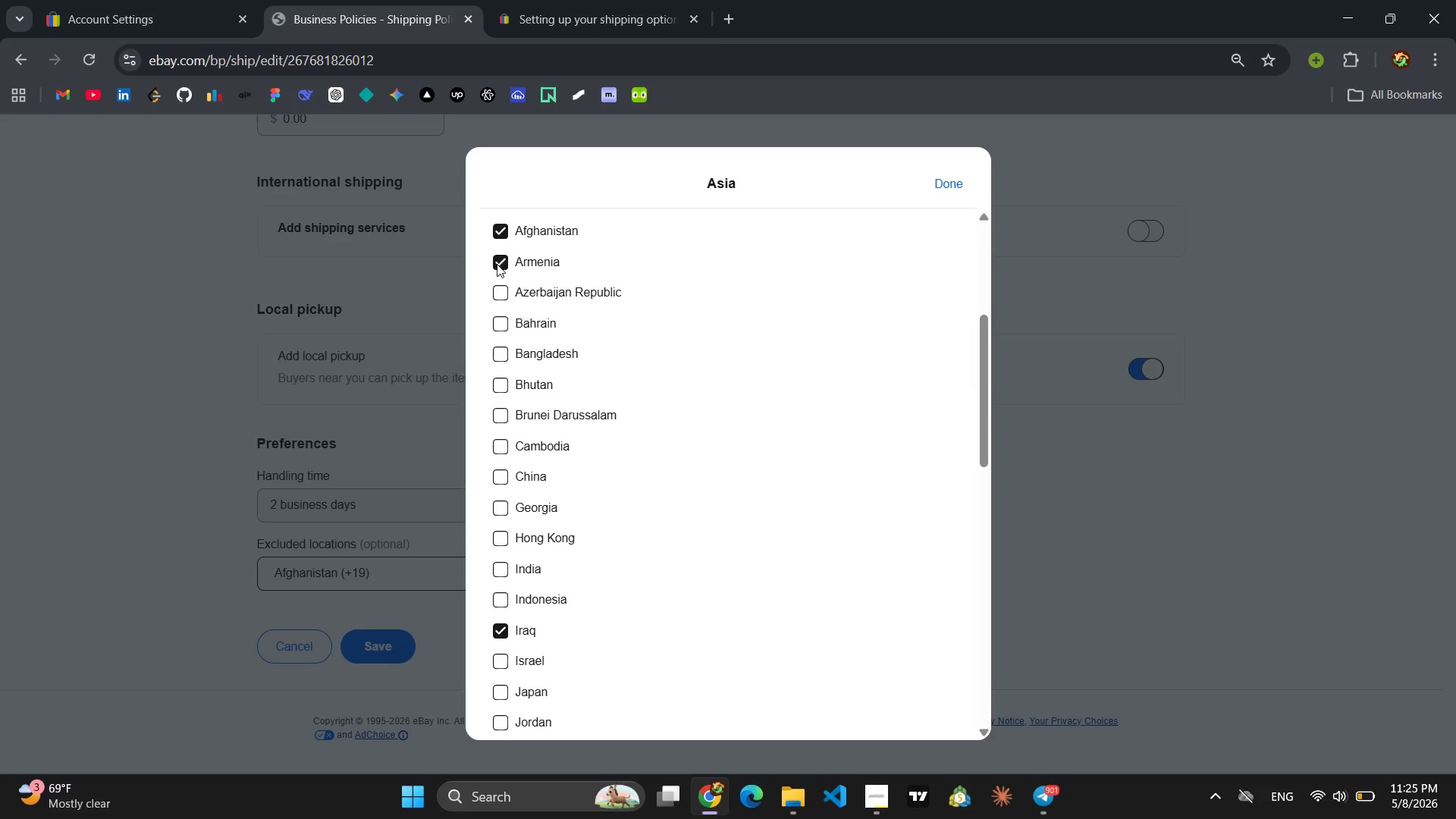 
left_click([497, 264])
 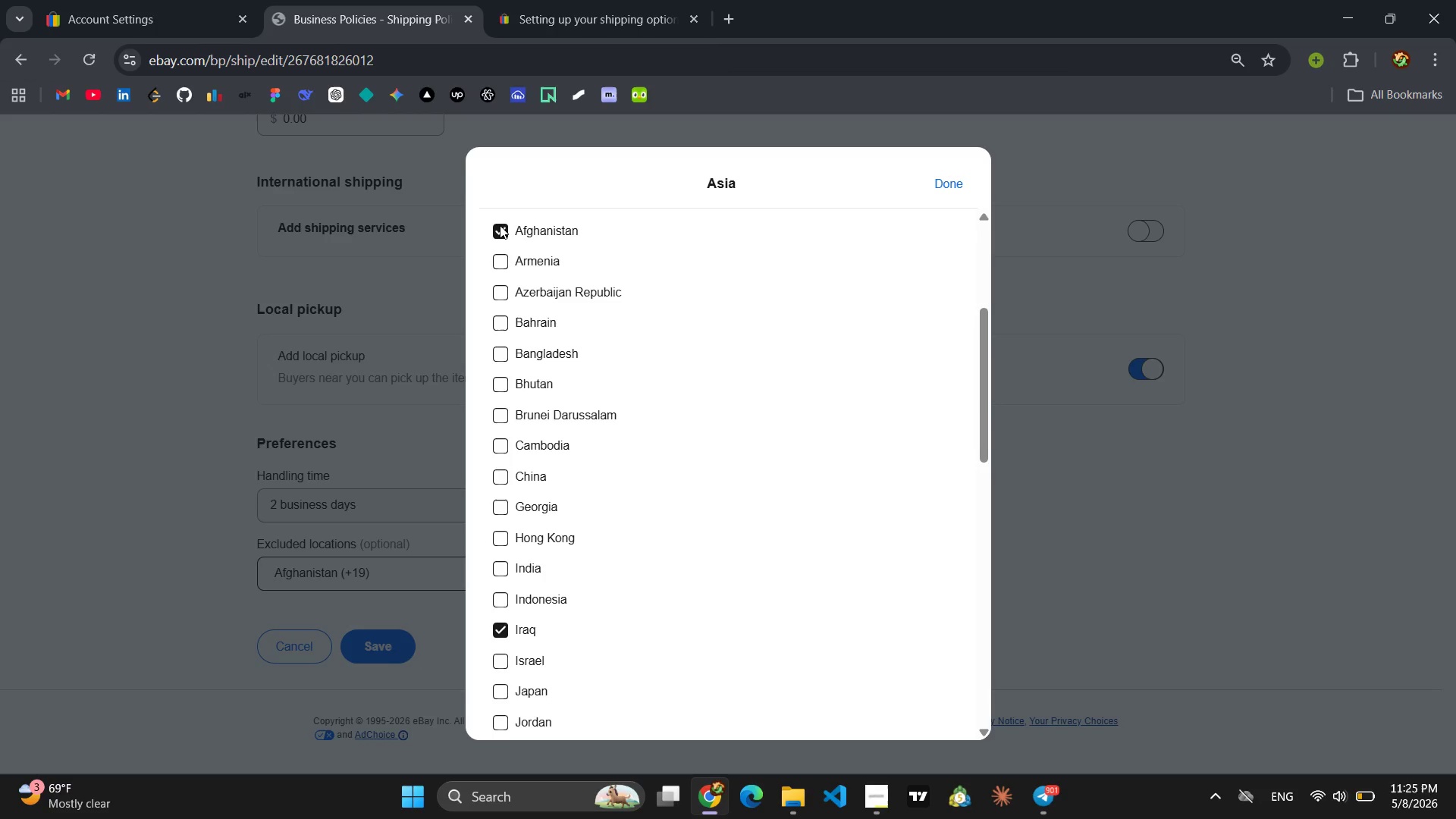 
left_click([500, 225])
 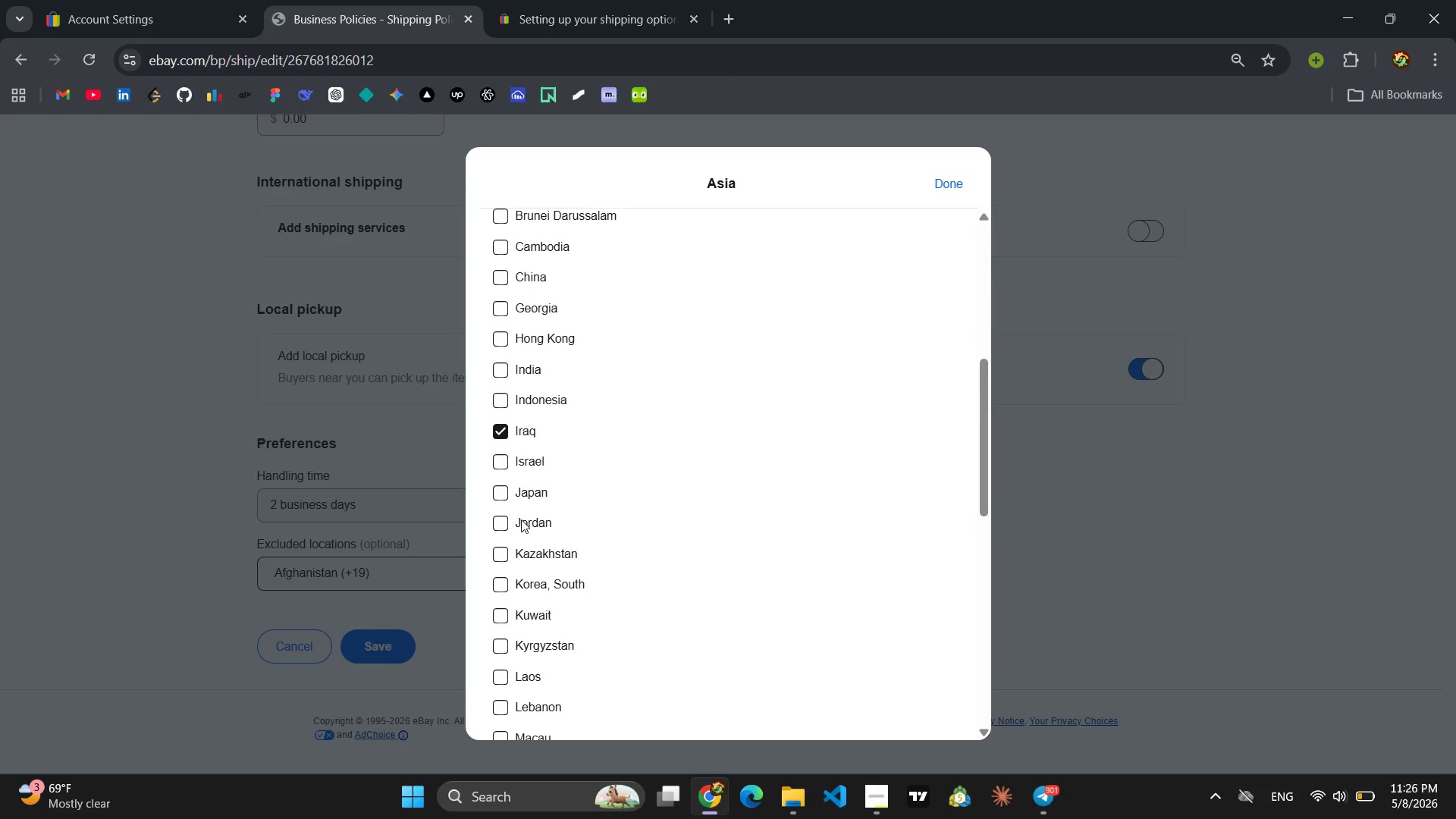 
wait(47.89)
 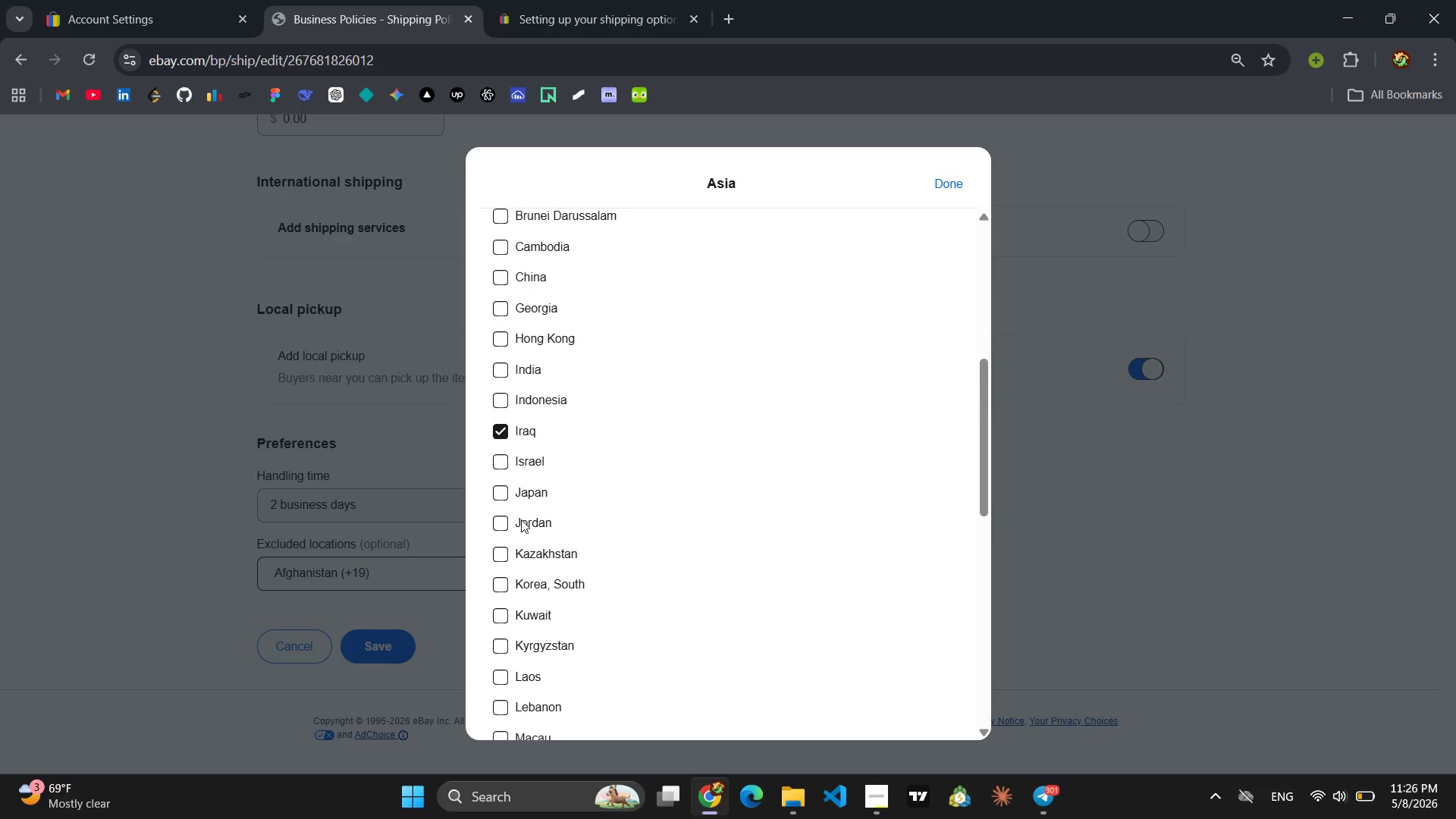 
left_click([501, 538])
 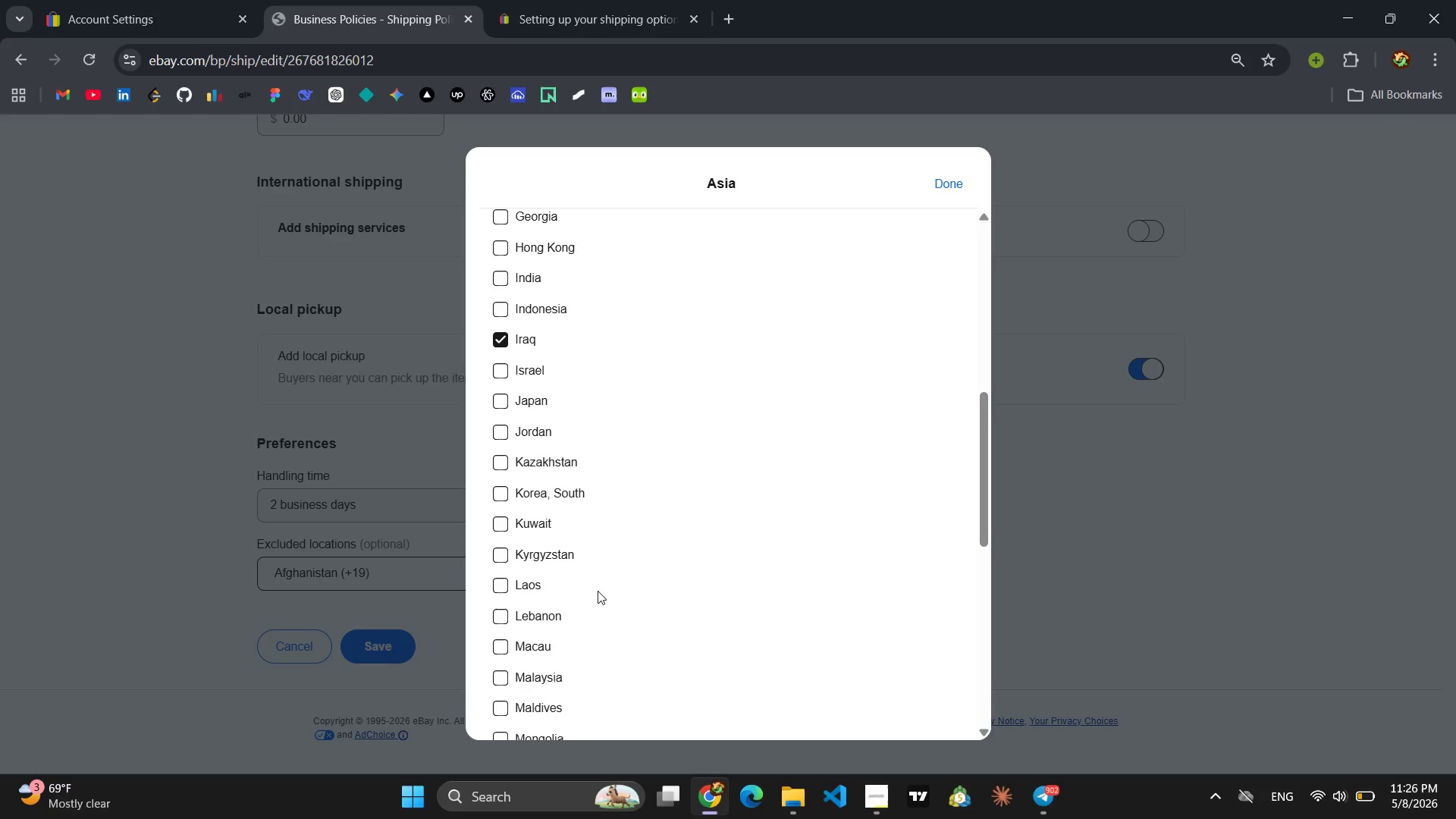 
wait(46.5)
 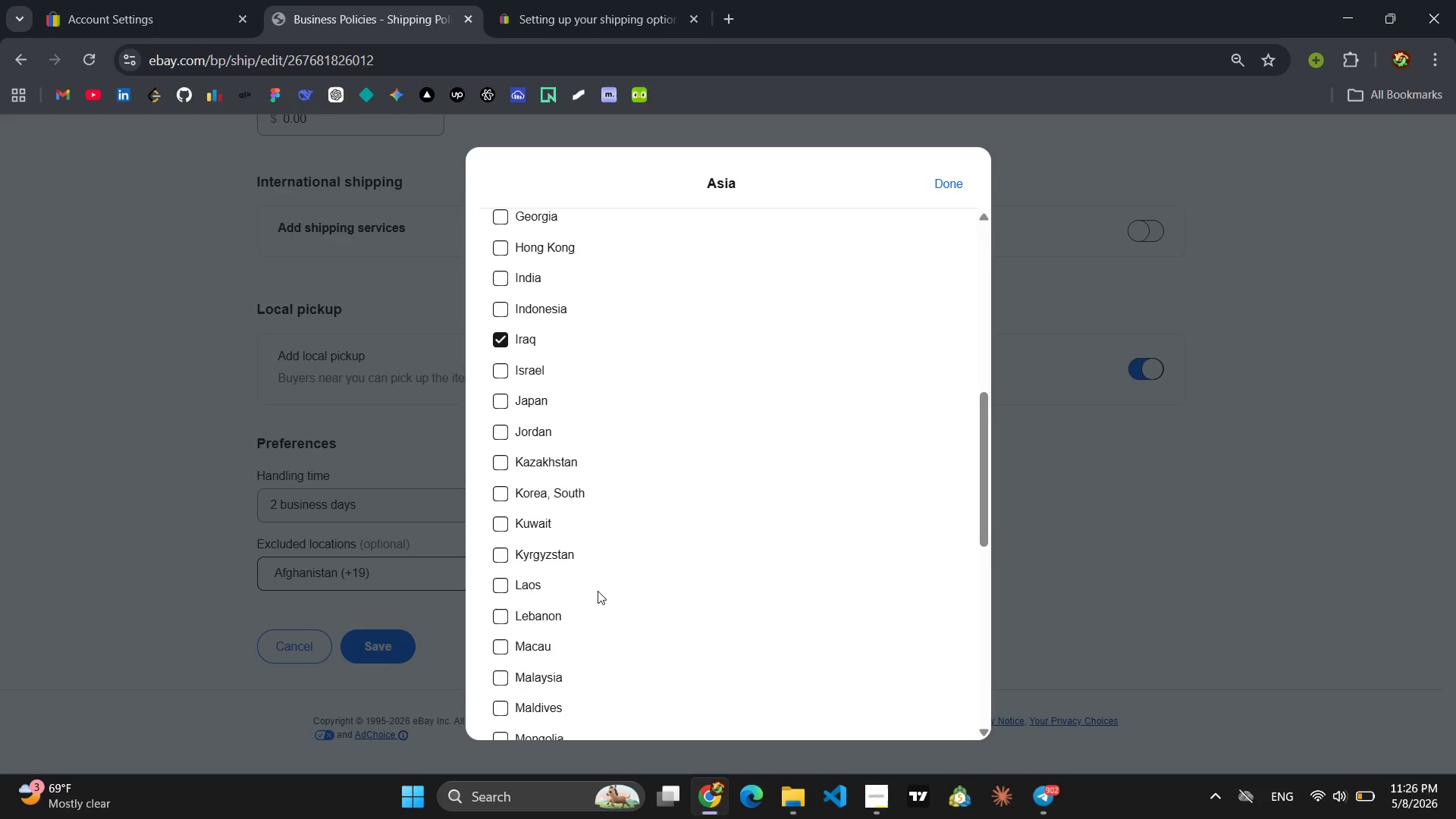 
left_click([503, 501])
 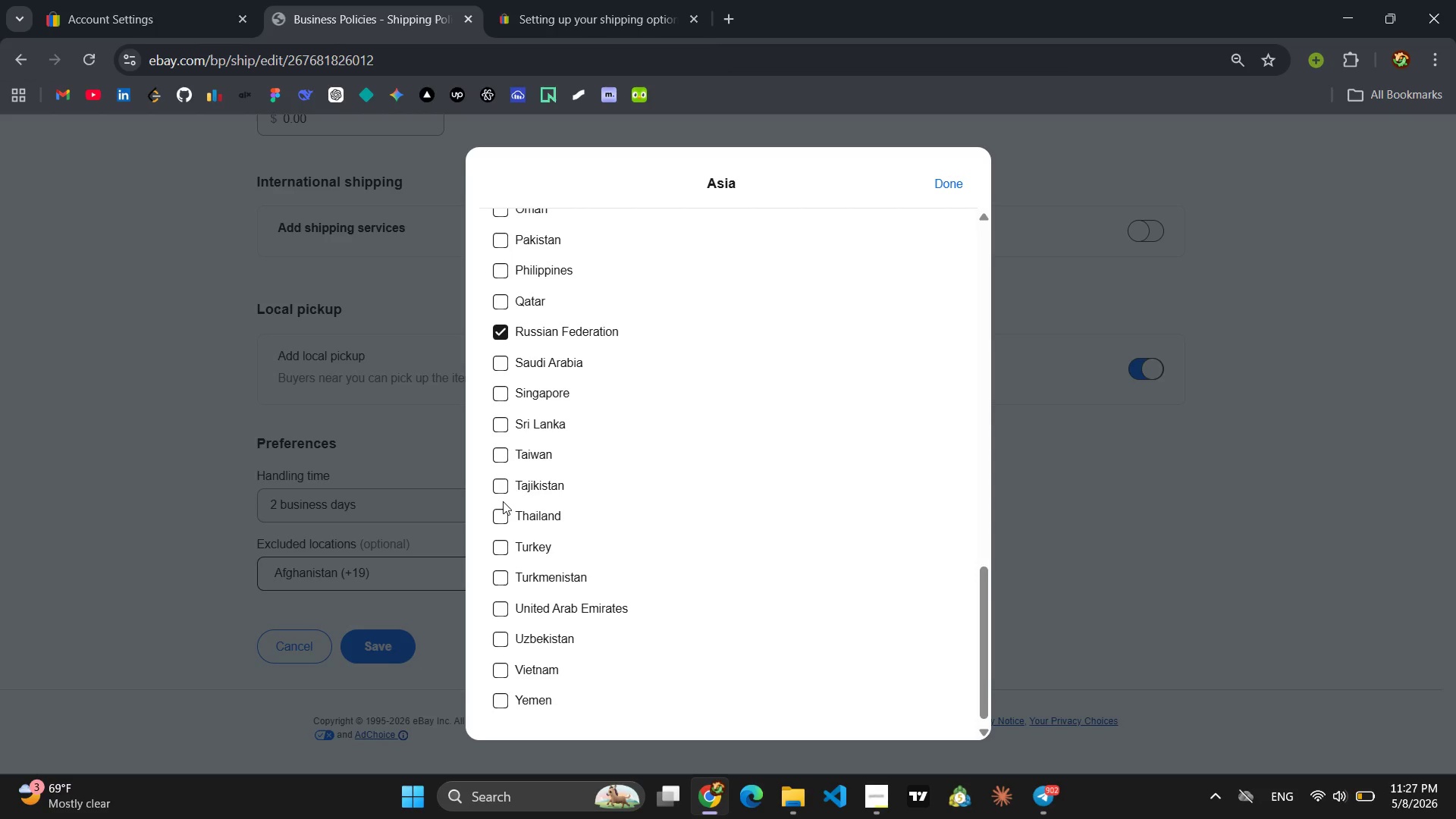 
wait(27.05)
 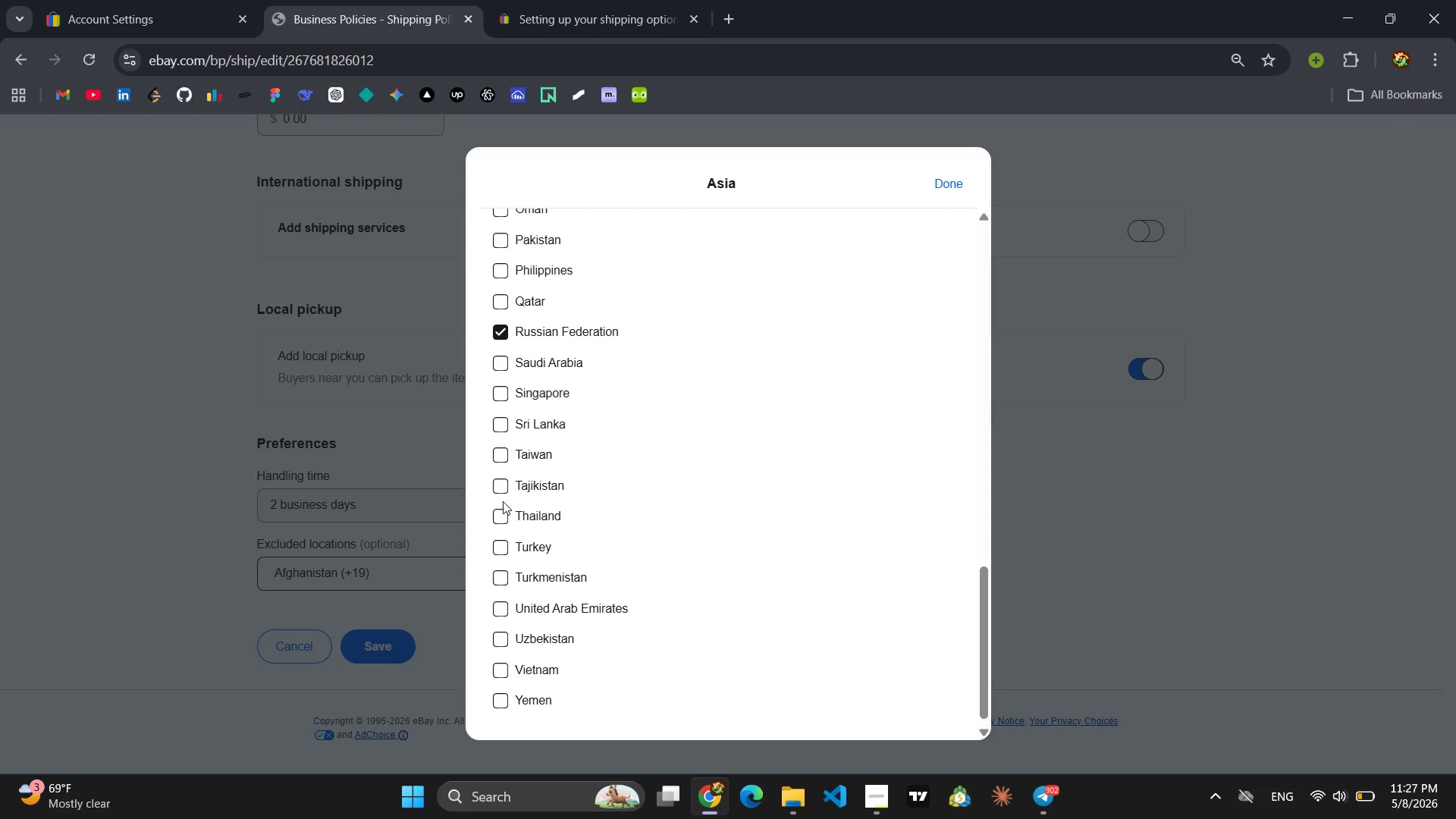 
left_click([952, 189])
 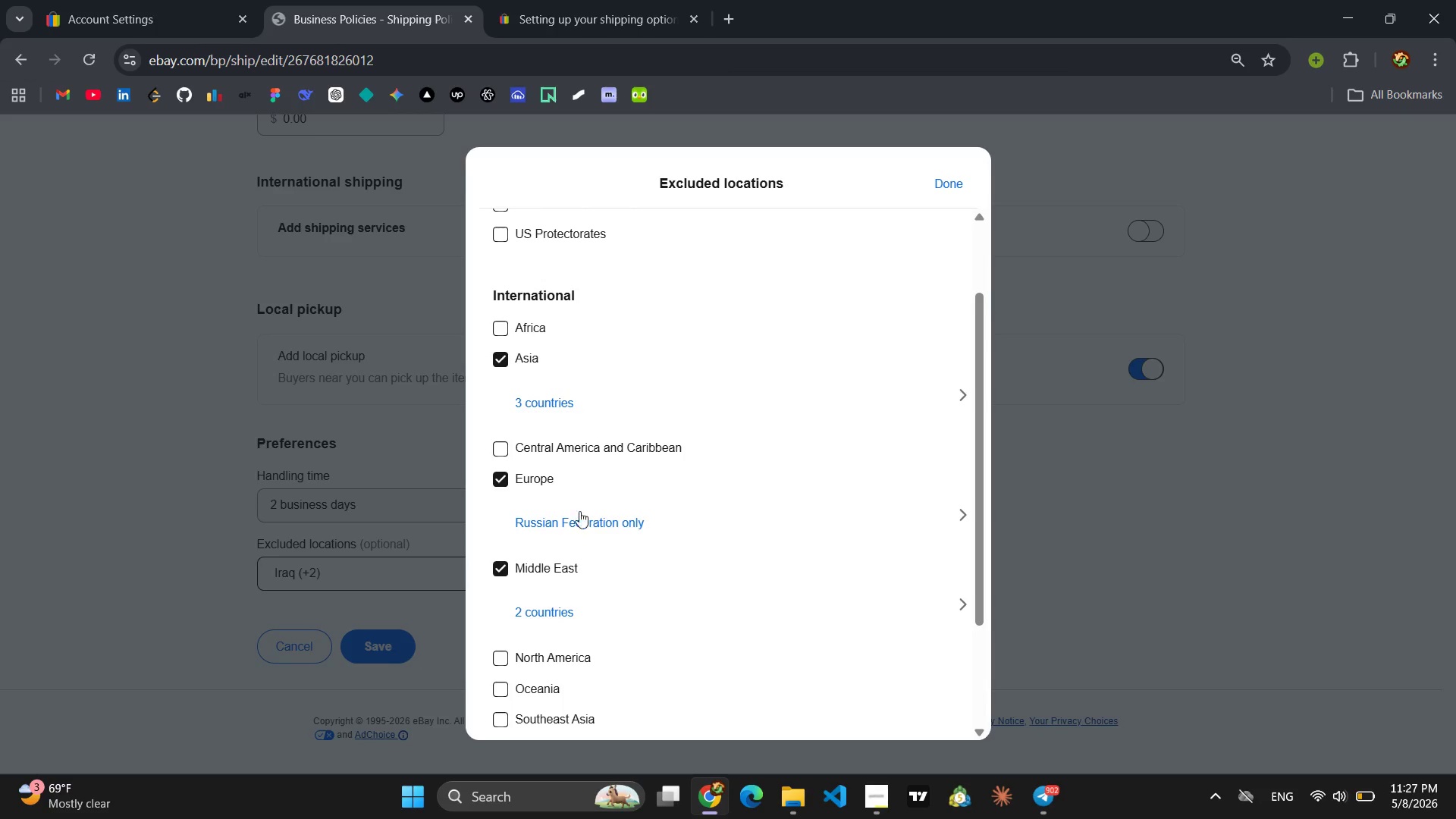 
wait(10.25)
 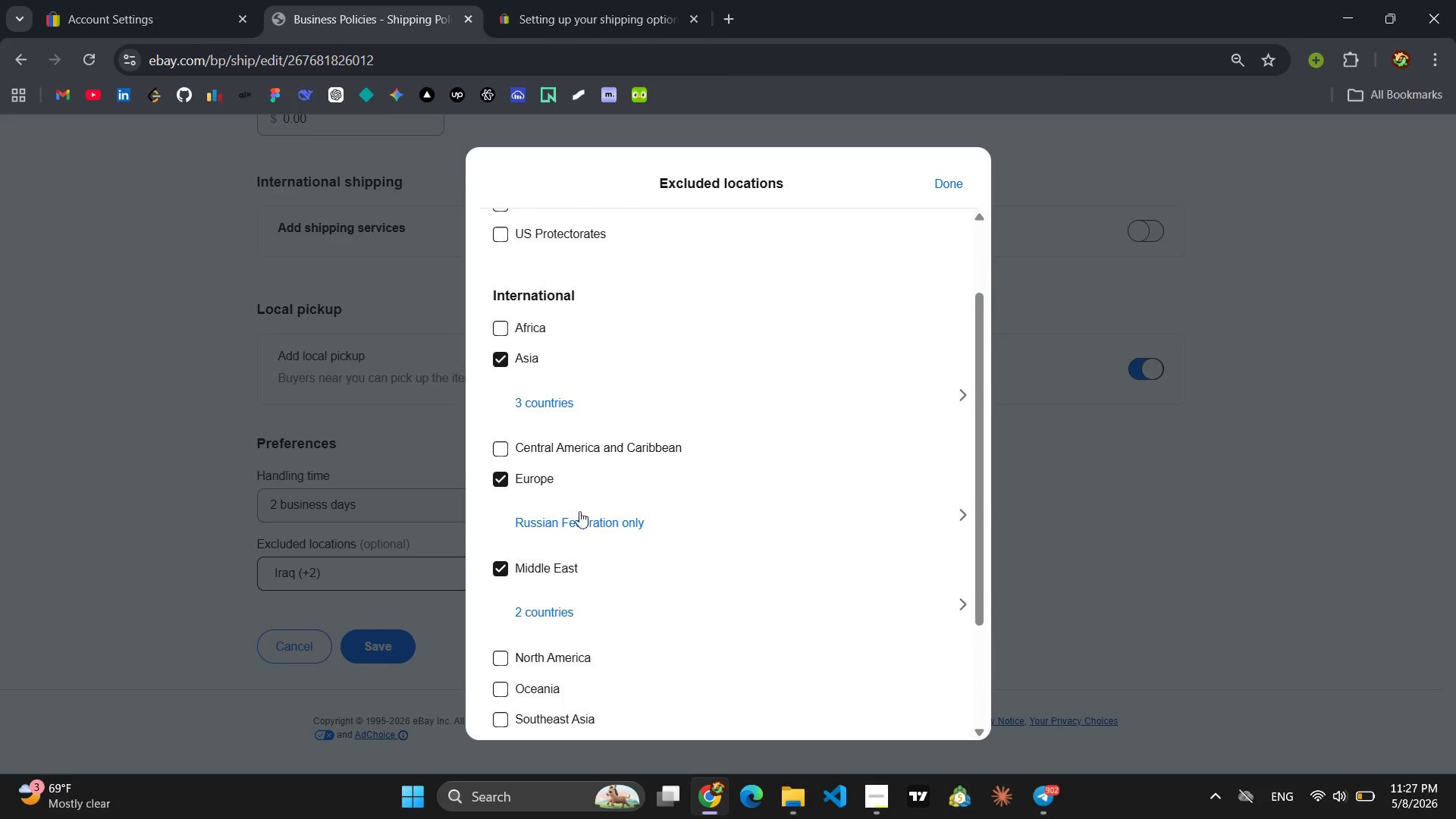 
left_click([507, 477])
 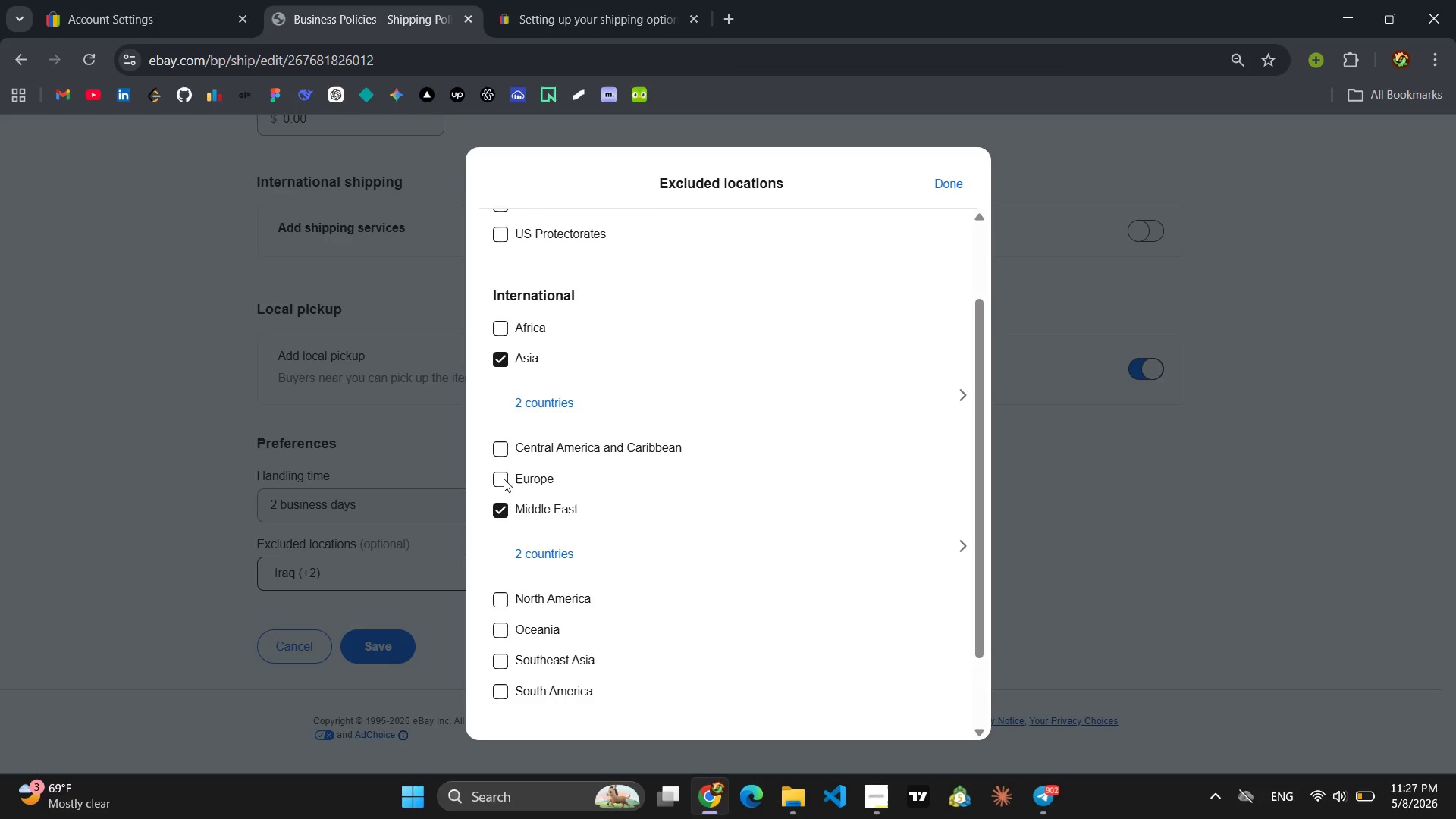 
left_click([500, 509])
 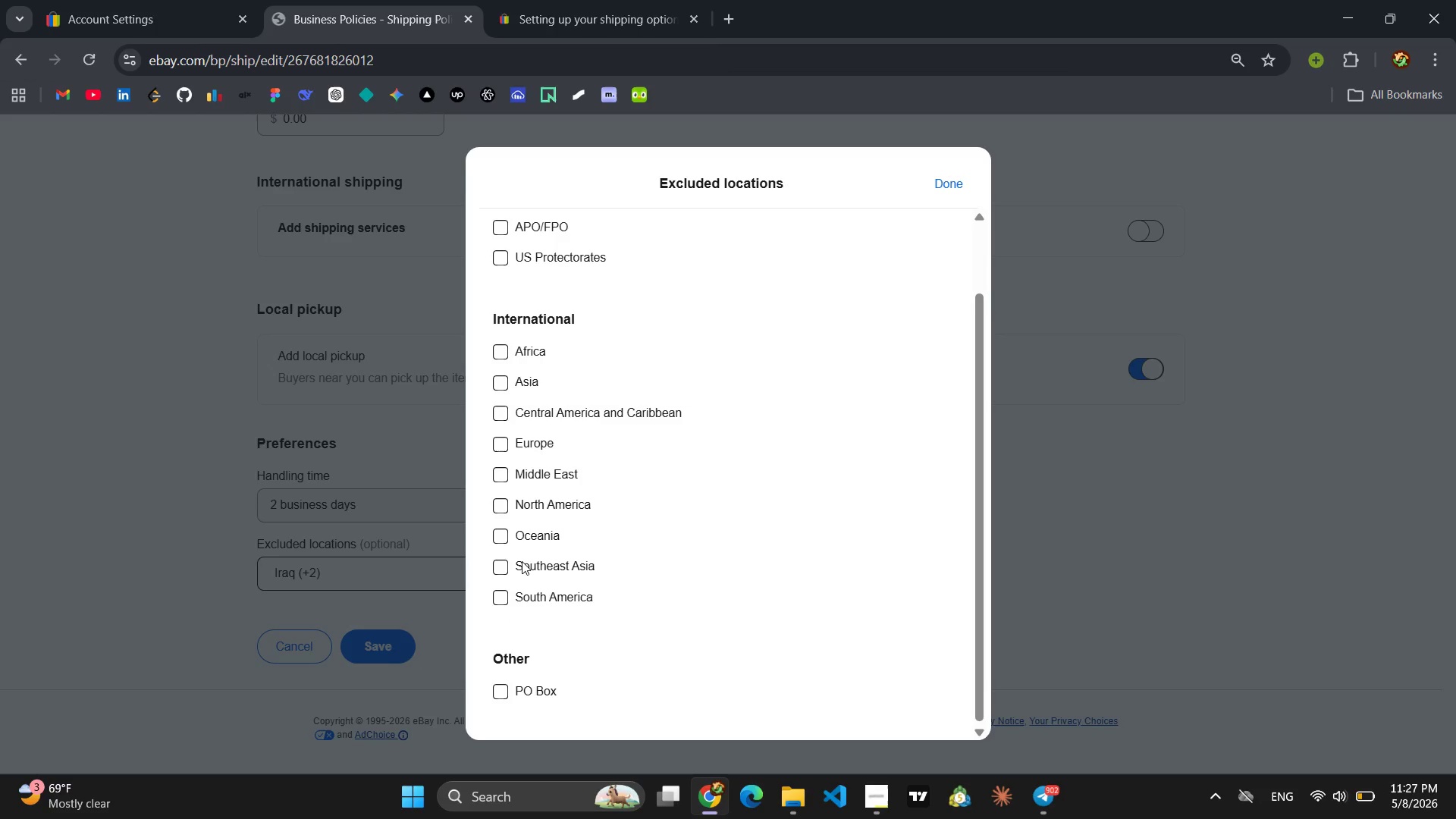 
wait(7.64)
 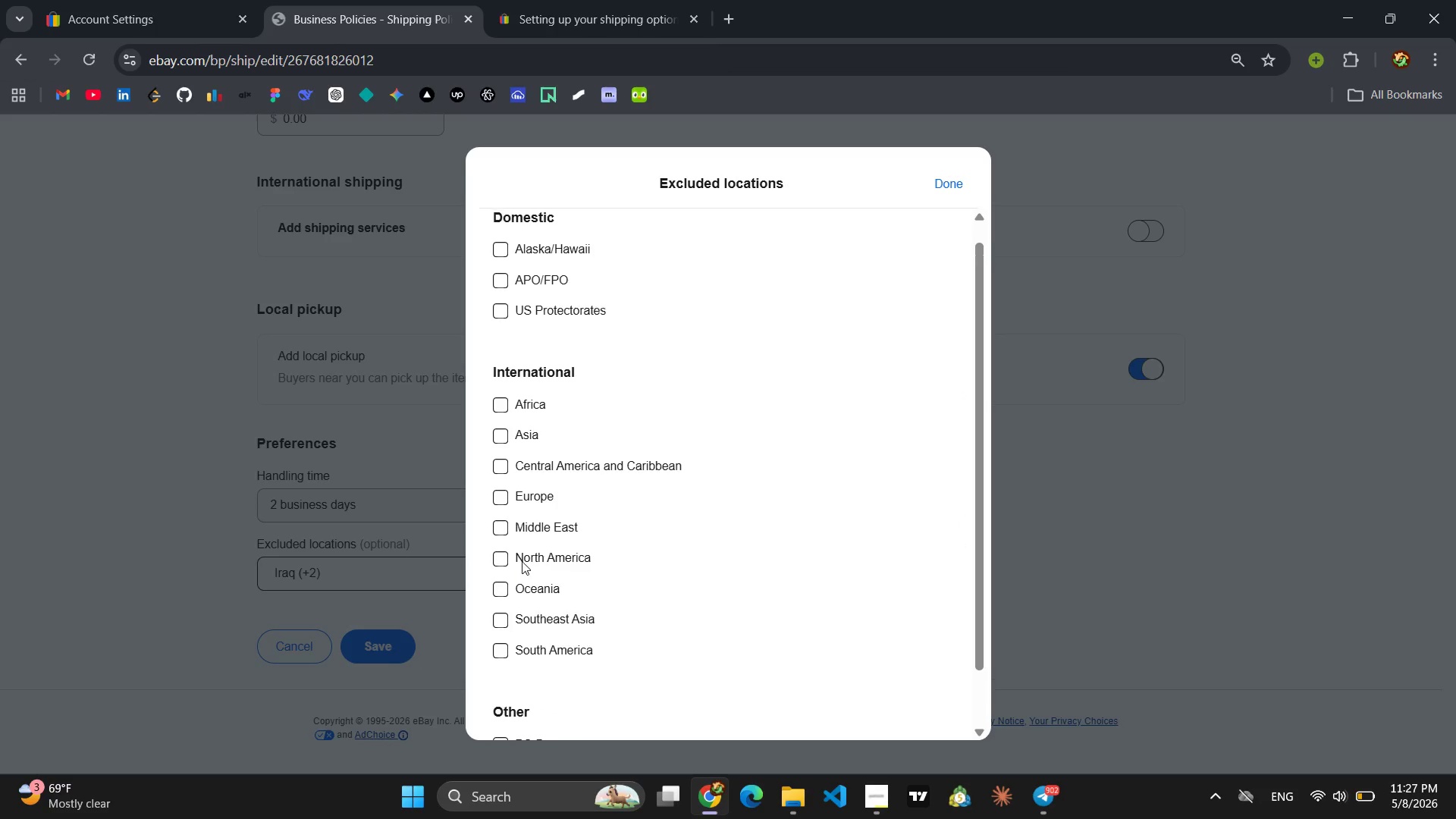 
left_click([503, 473])
 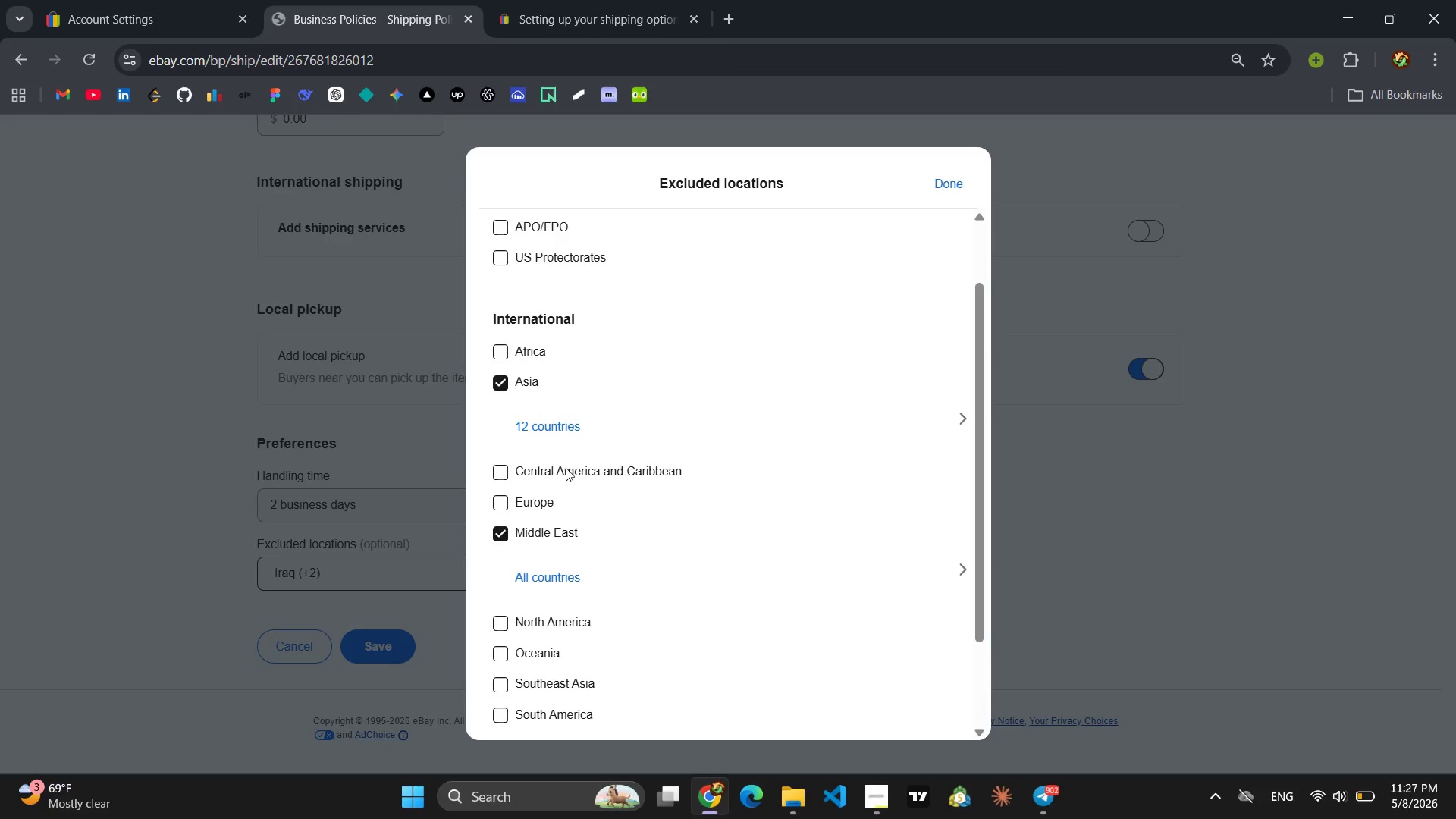 
left_click([544, 580])
 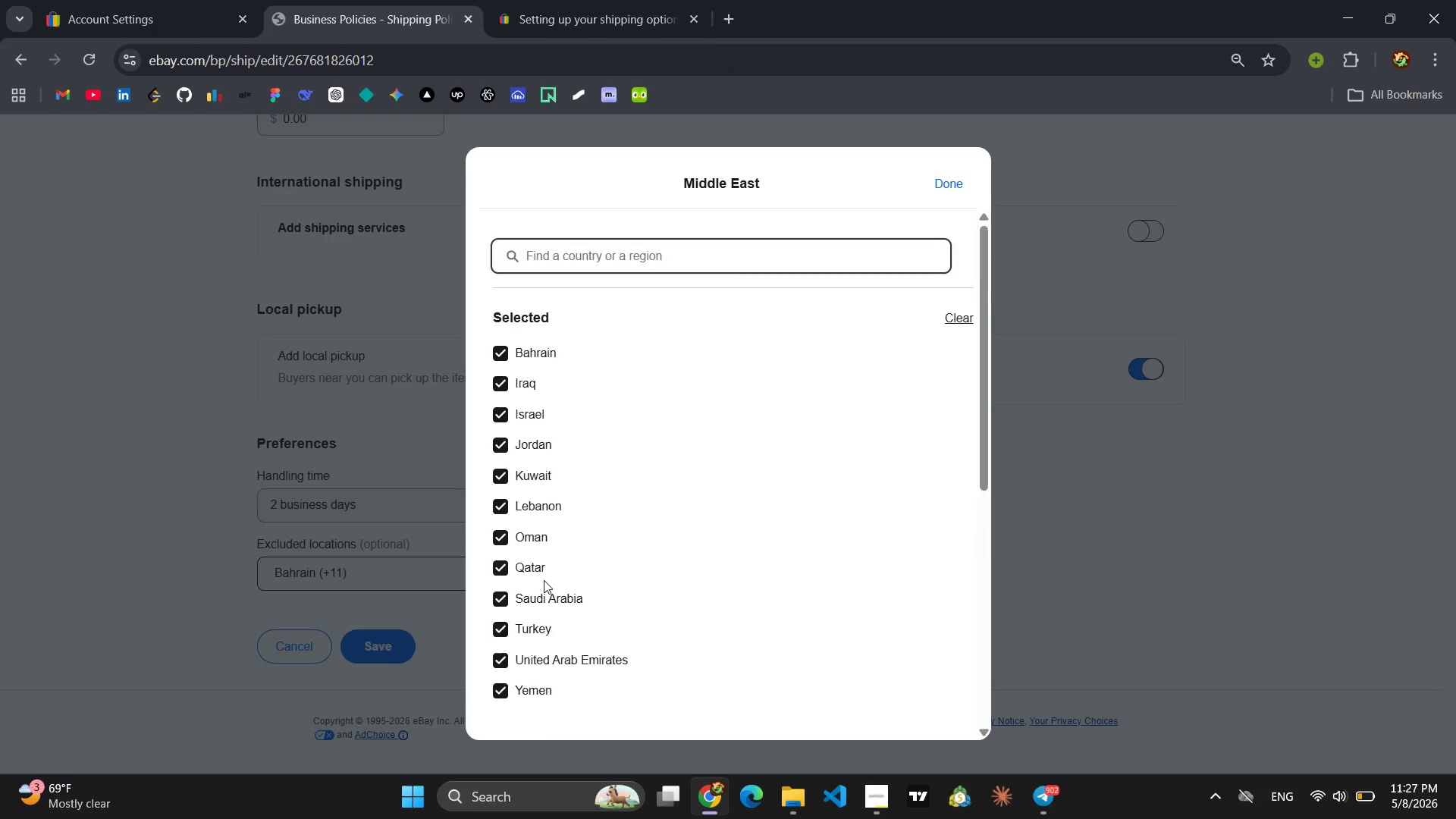 
wait(5.83)
 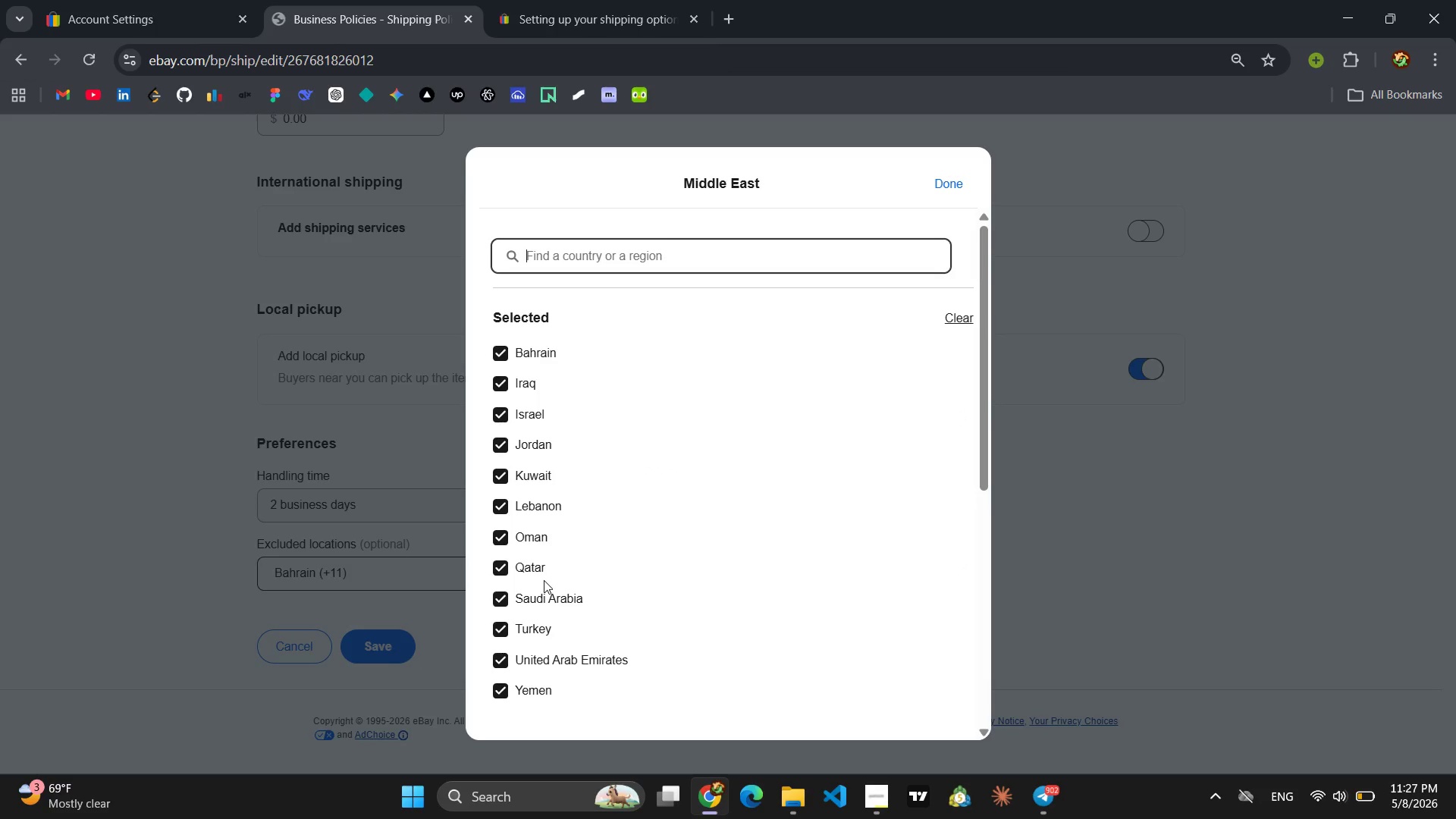 
left_click([961, 318])
 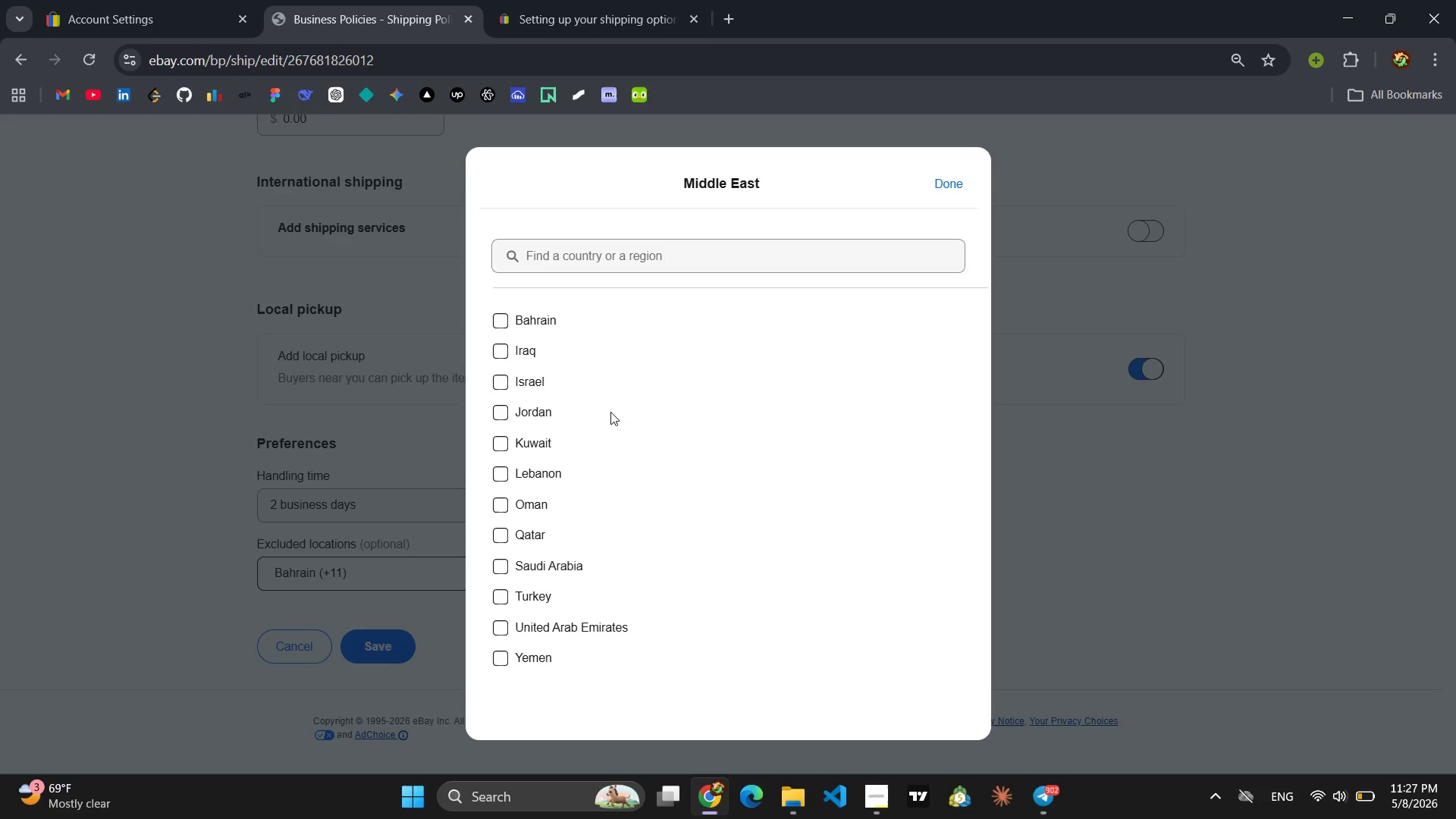 
wait(6.92)
 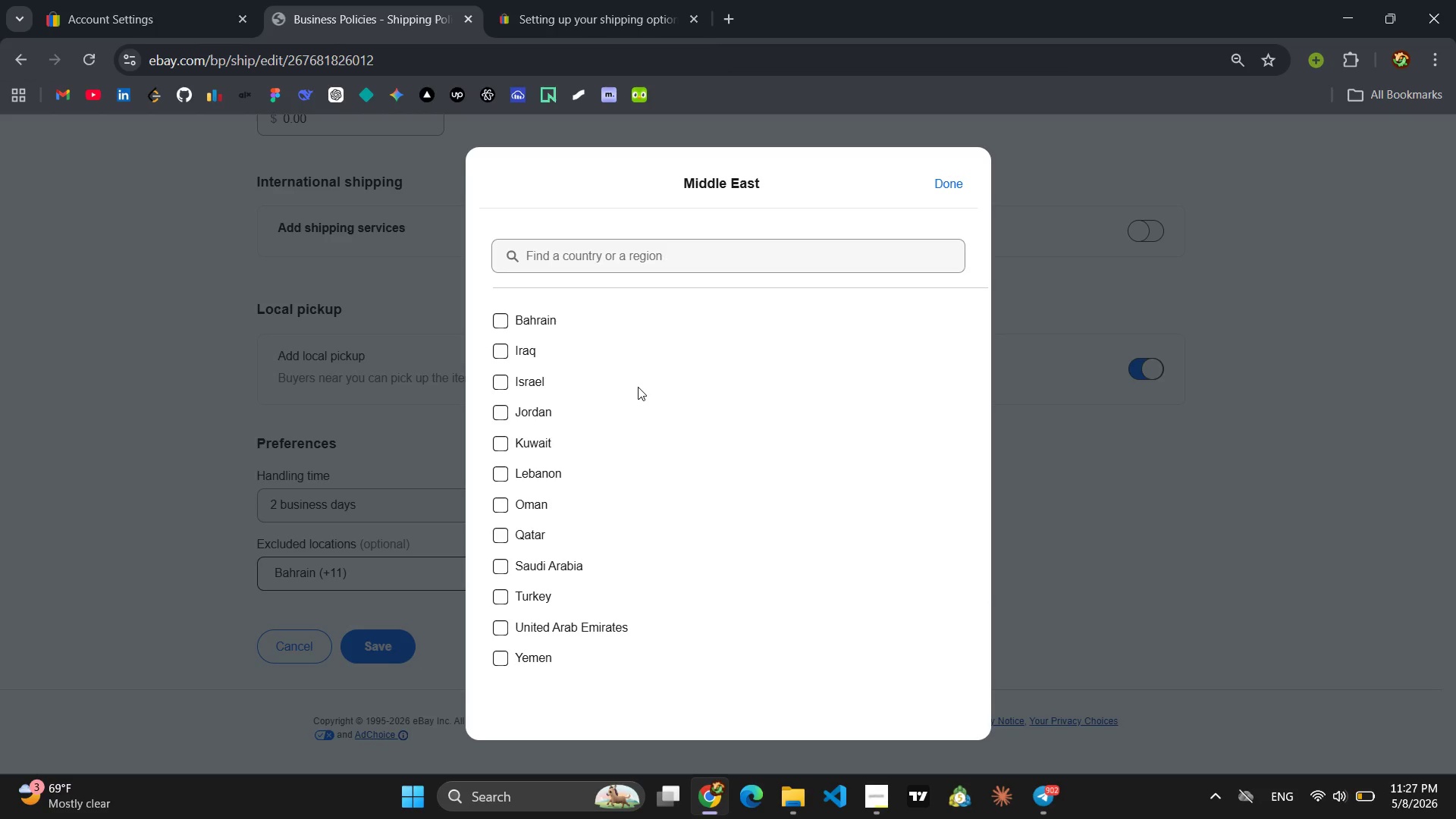 
left_click([499, 349])
 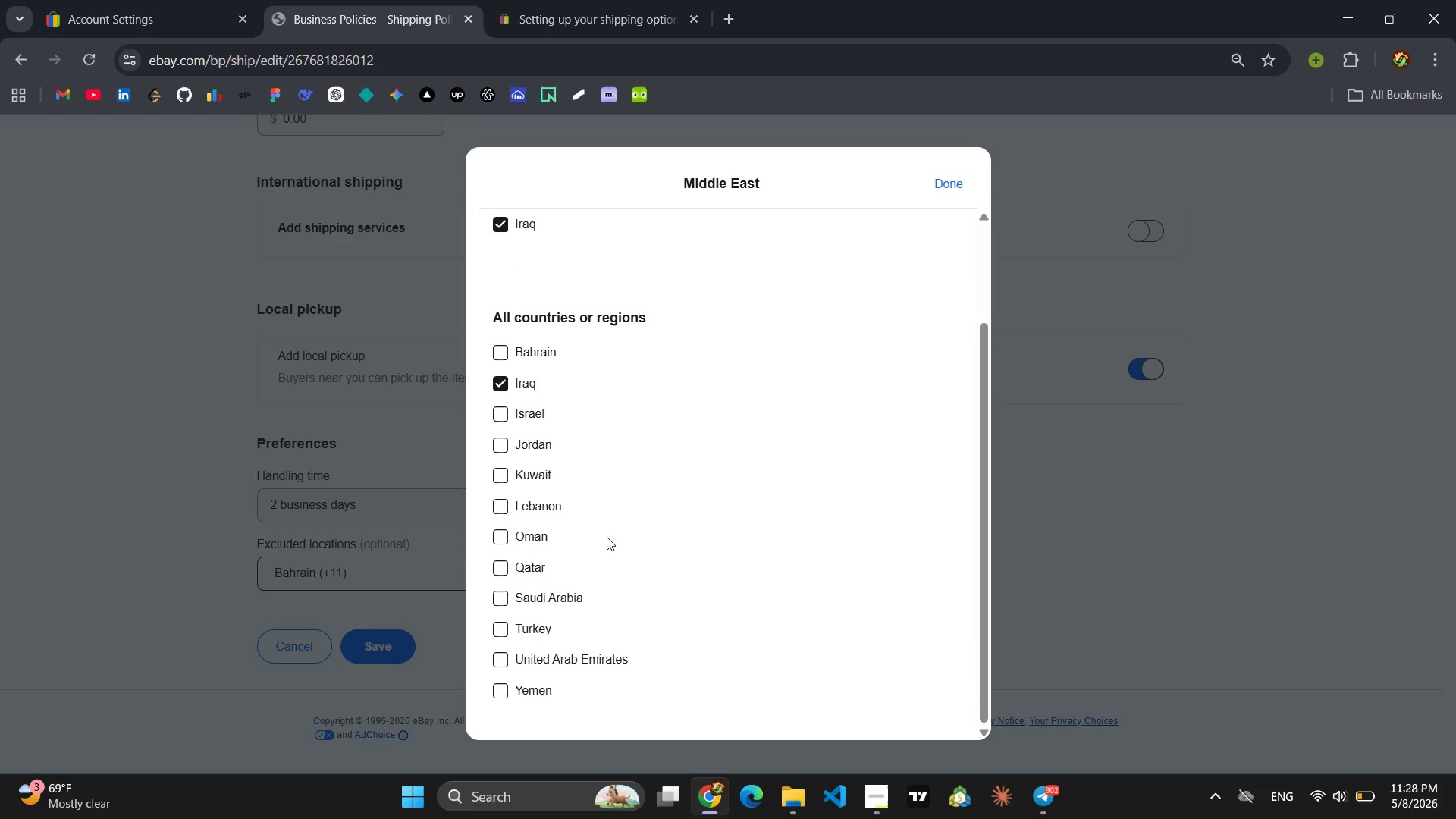 
wait(9.47)
 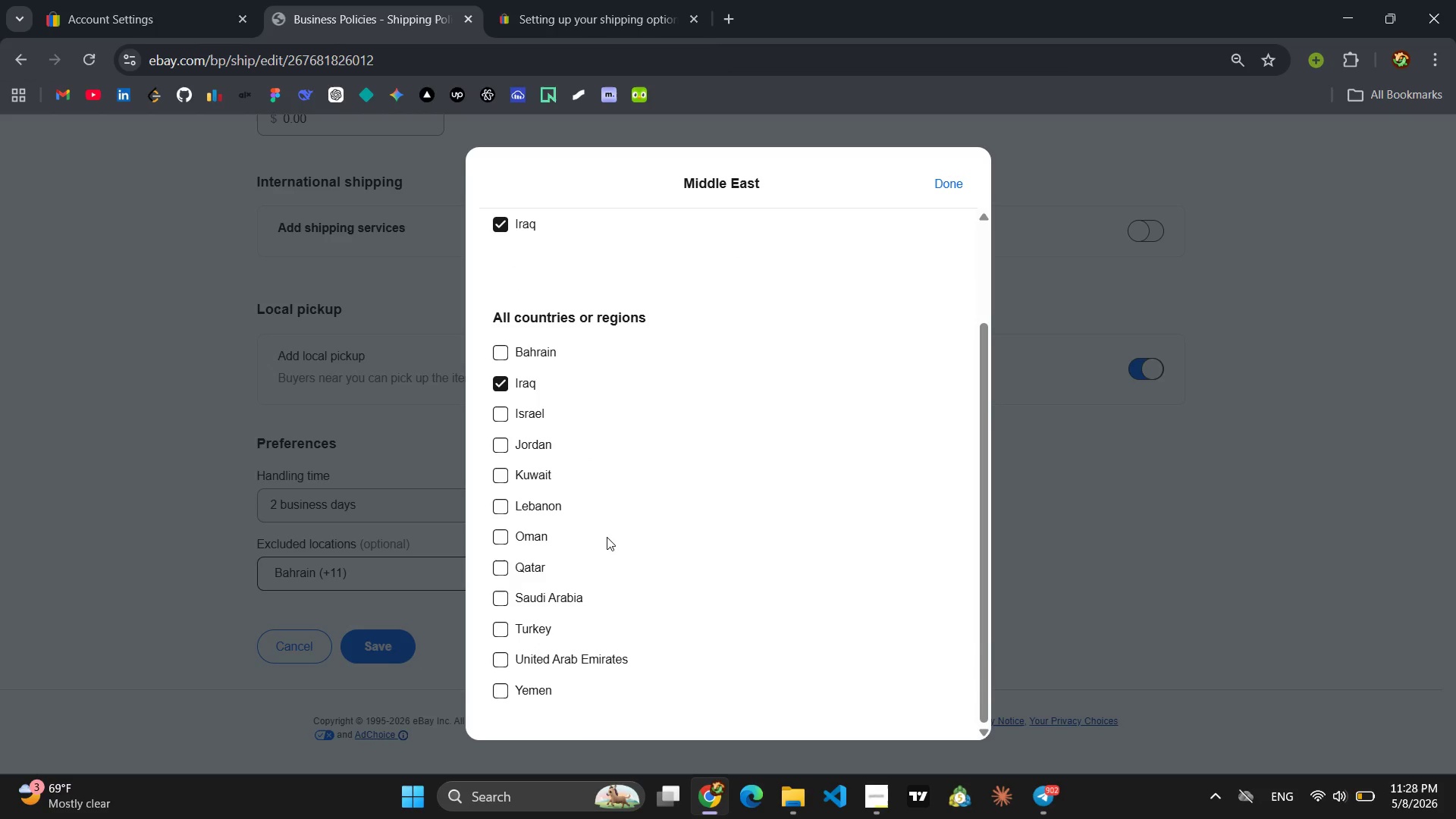 
left_click([940, 187])
 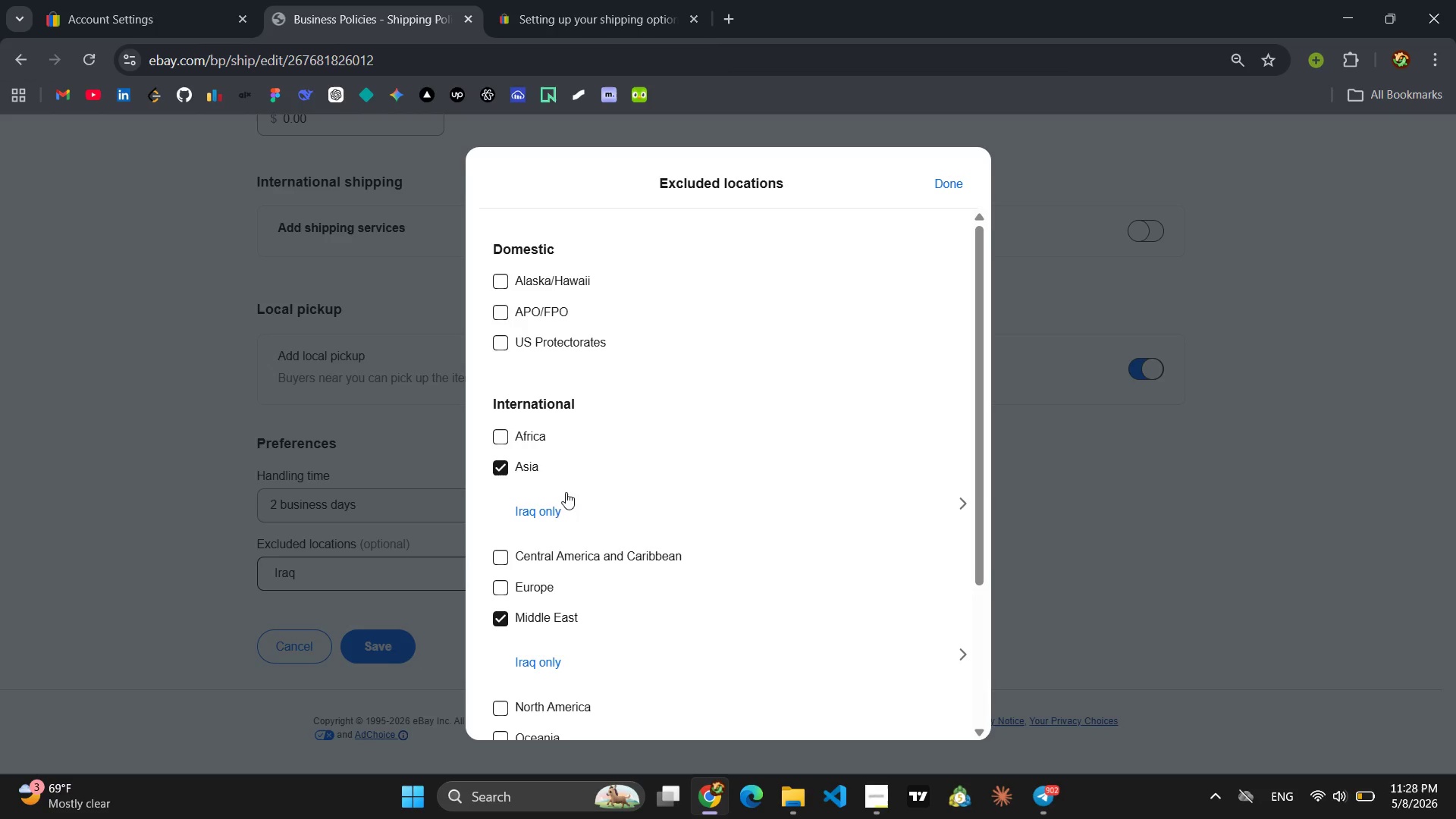 
mouse_move([598, 485])
 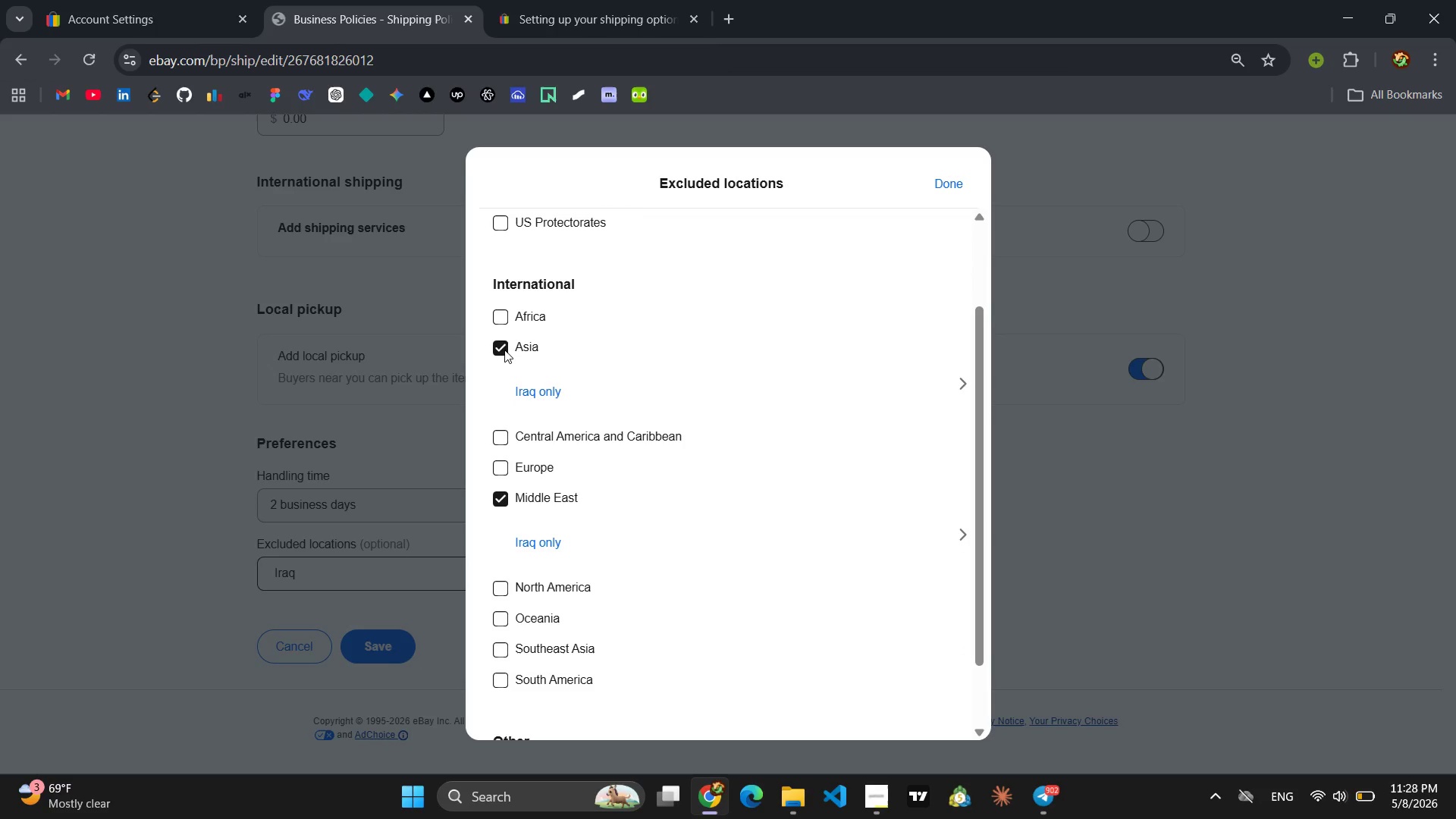 
left_click([504, 349])
 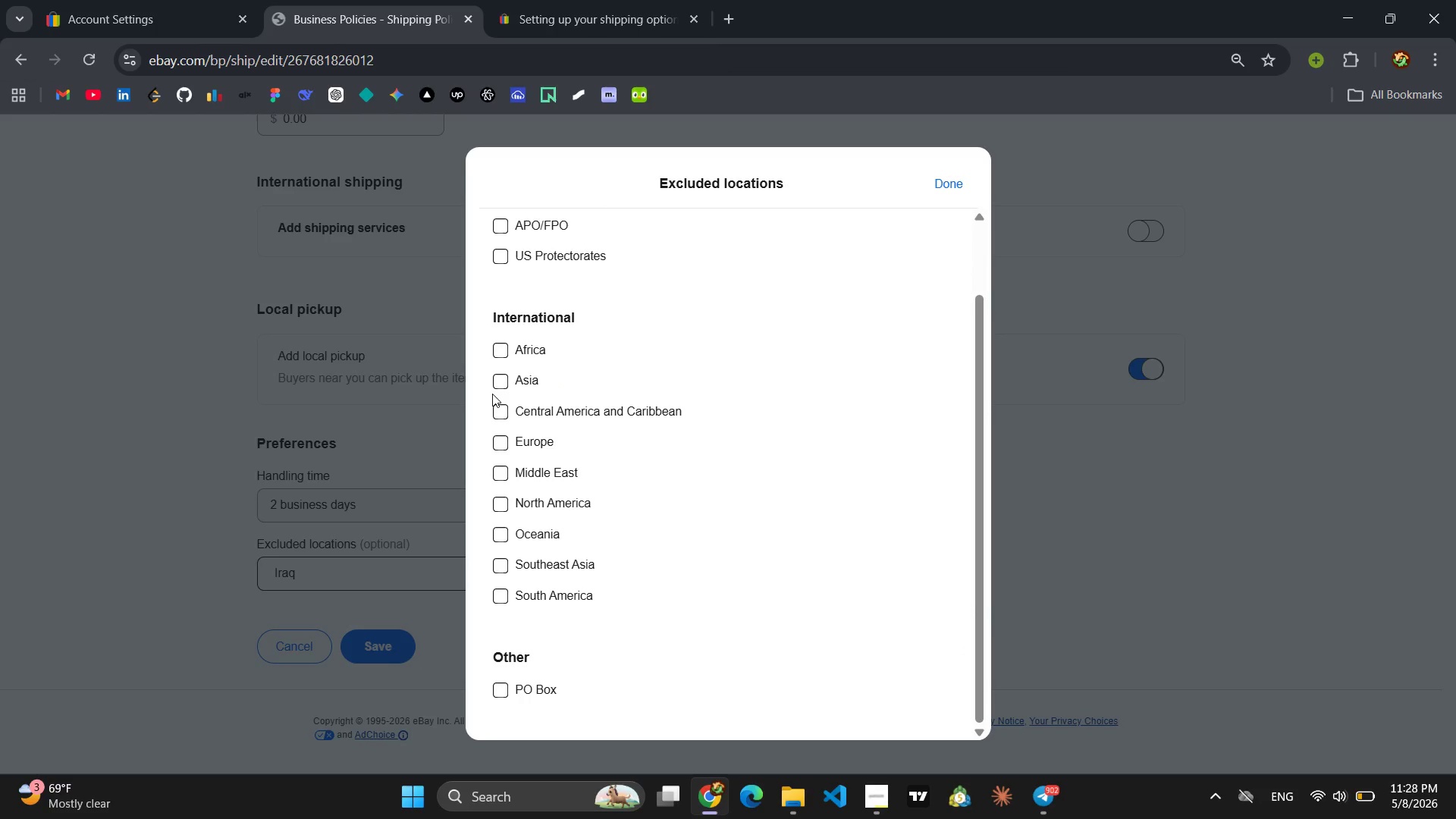 
left_click([497, 383])
 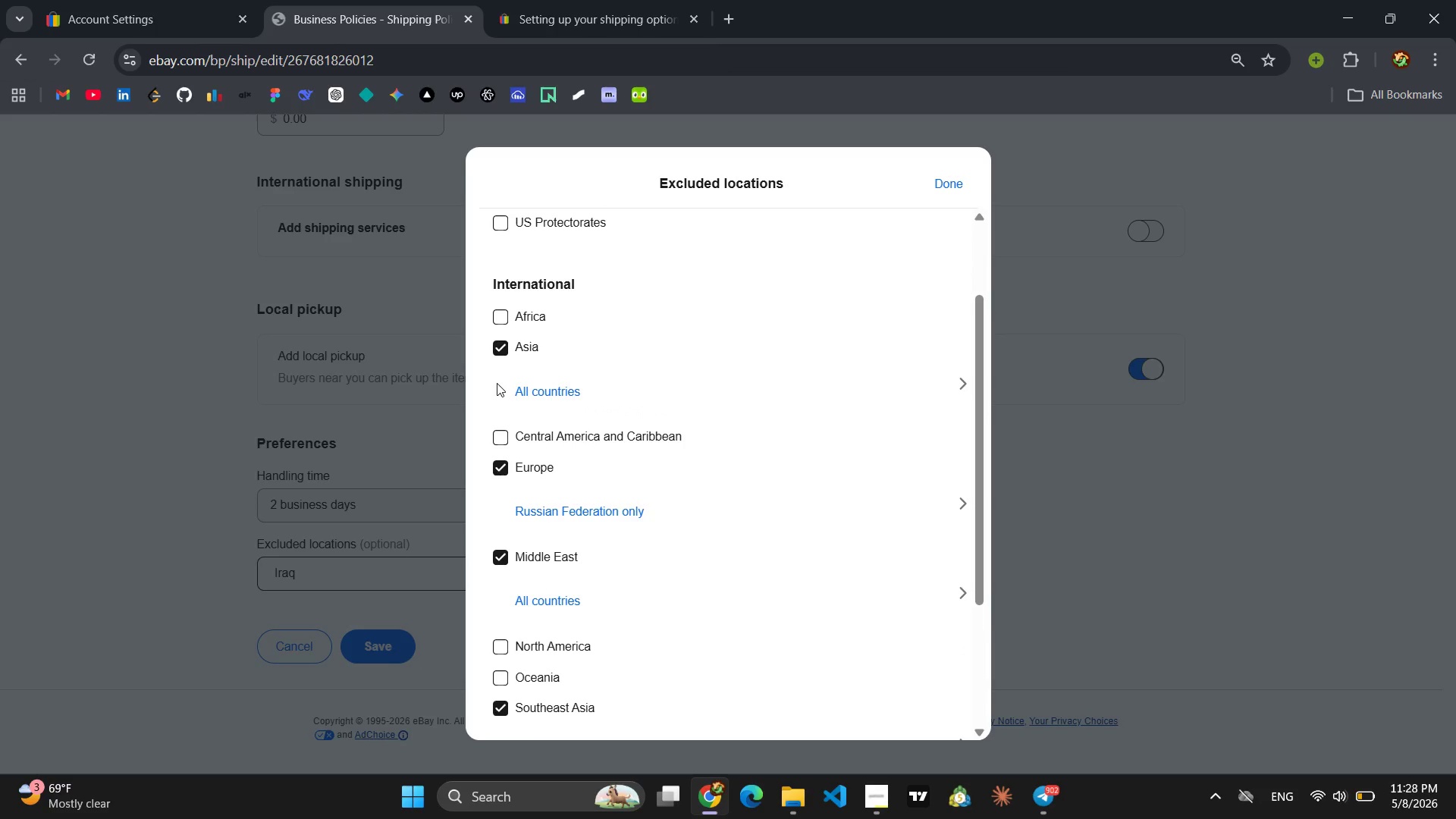 
left_click([537, 388])
 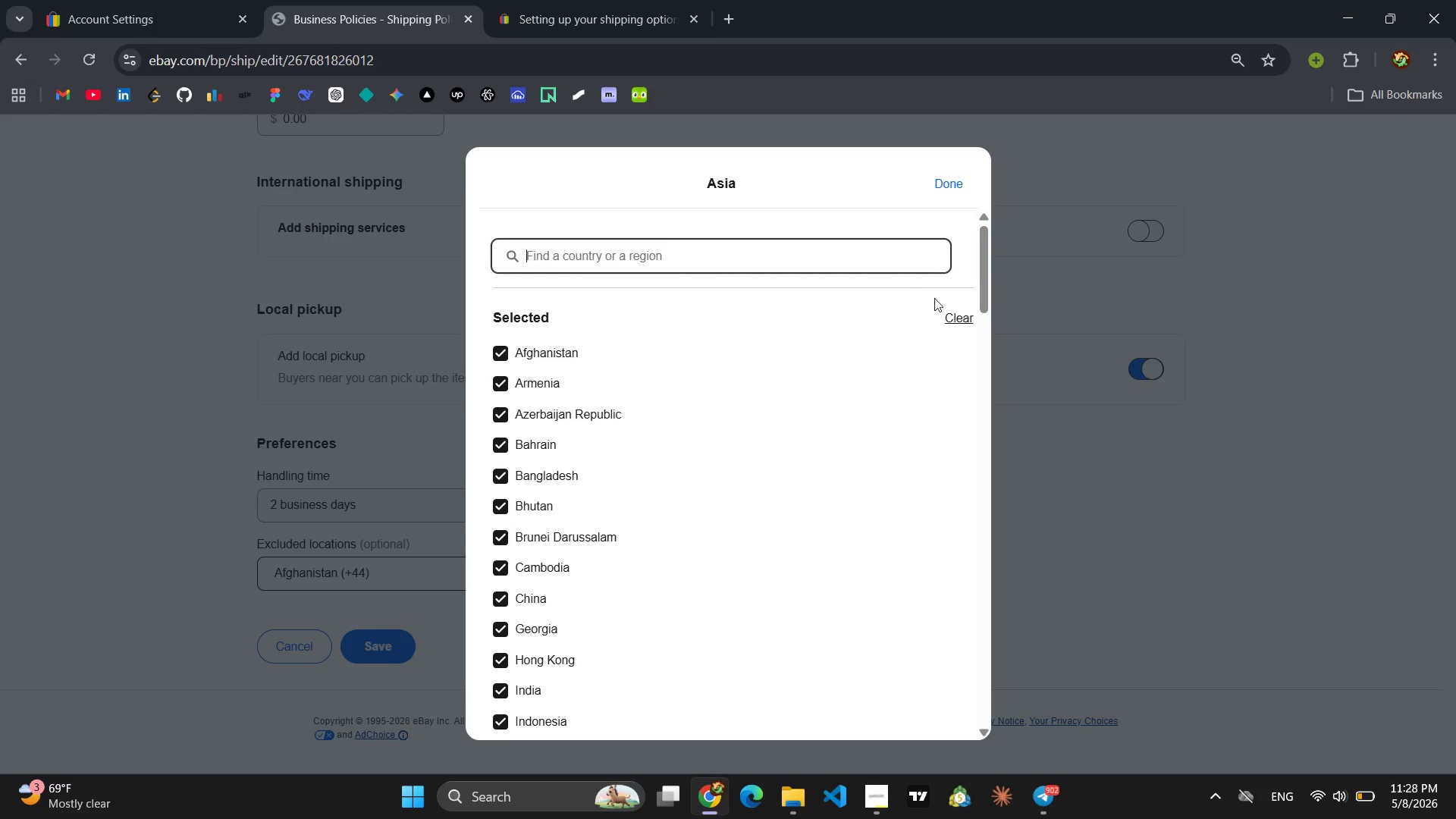 
left_click([960, 316])
 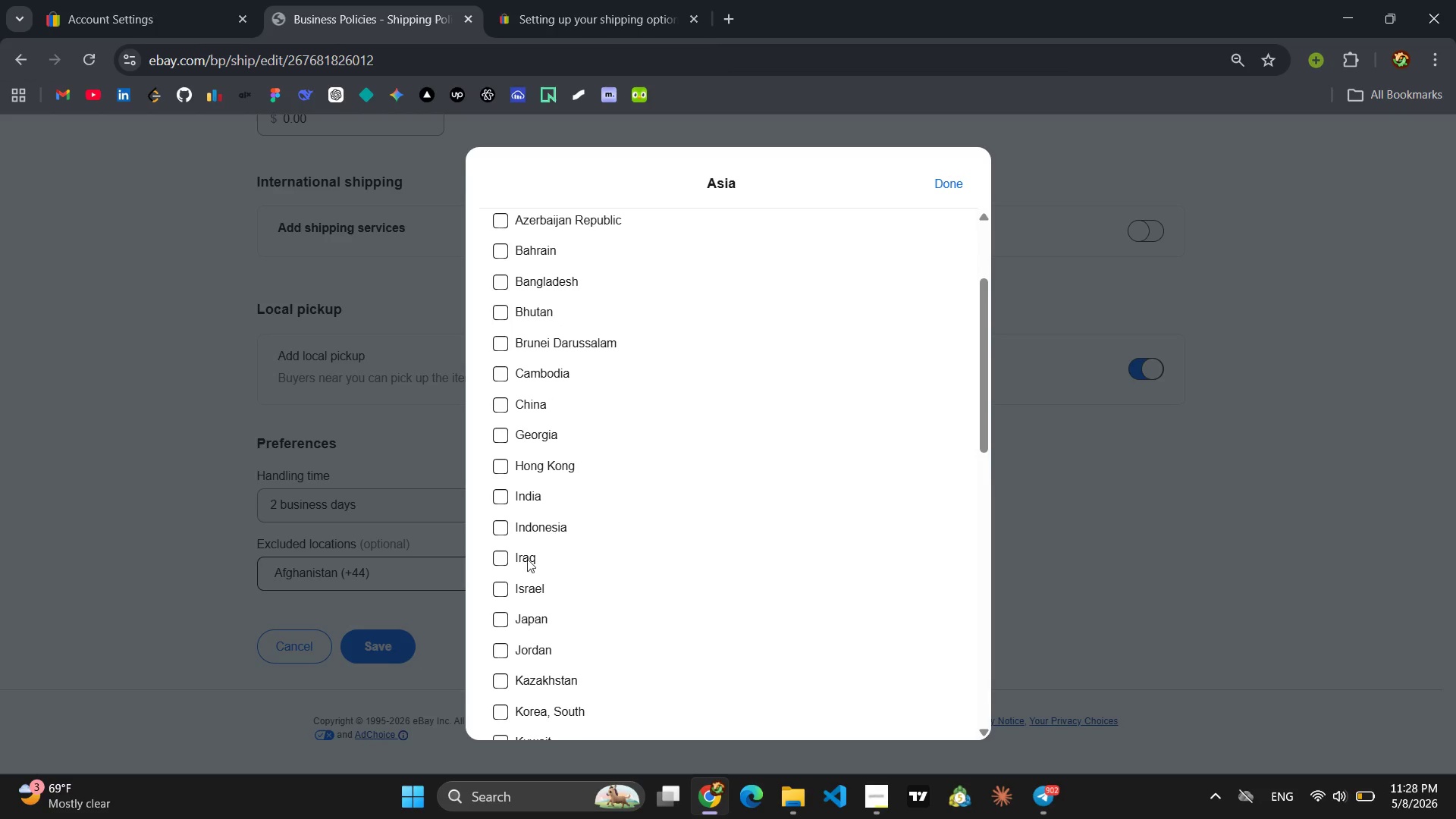 
left_click([507, 563])
 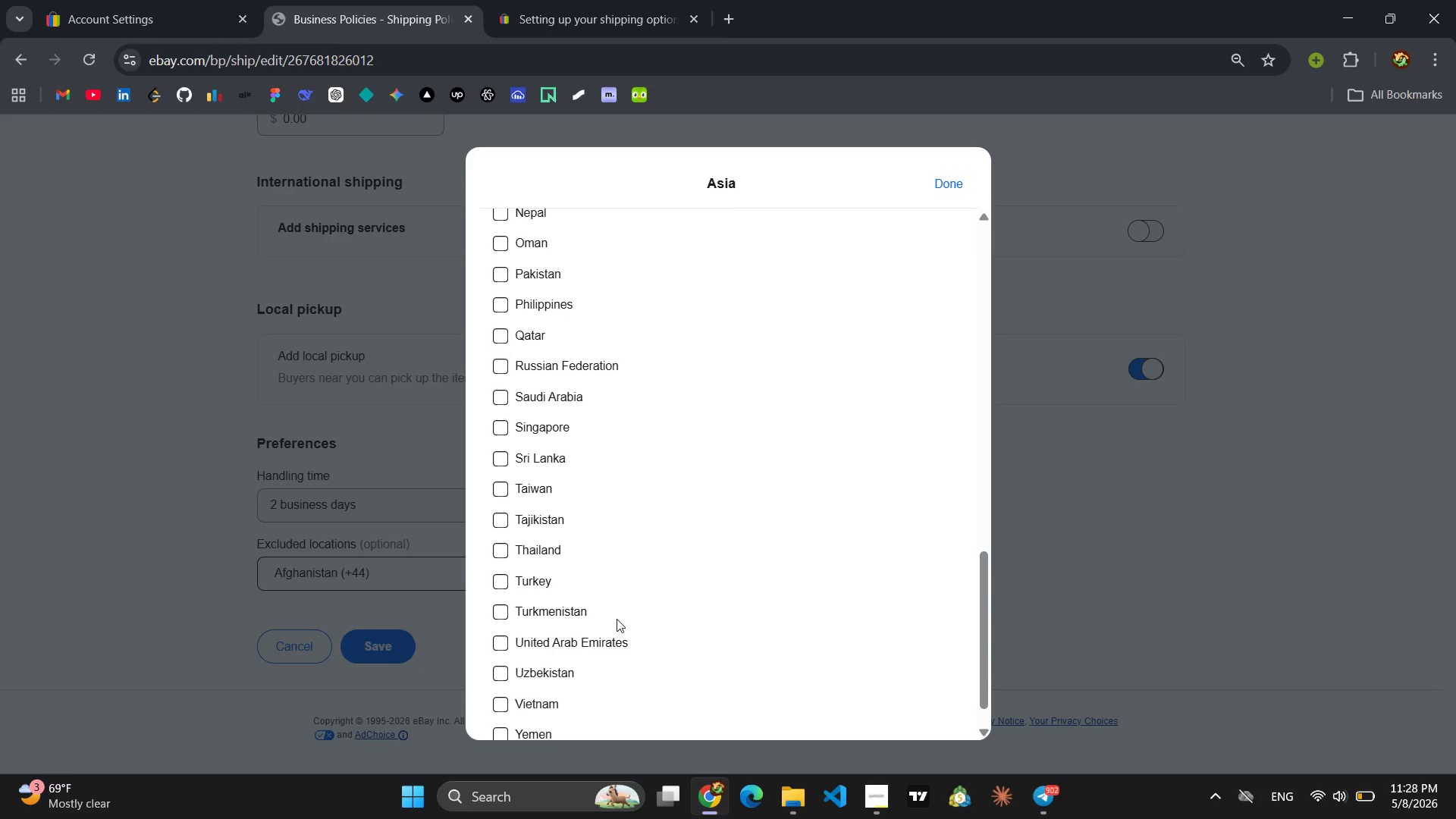 
wait(6.89)
 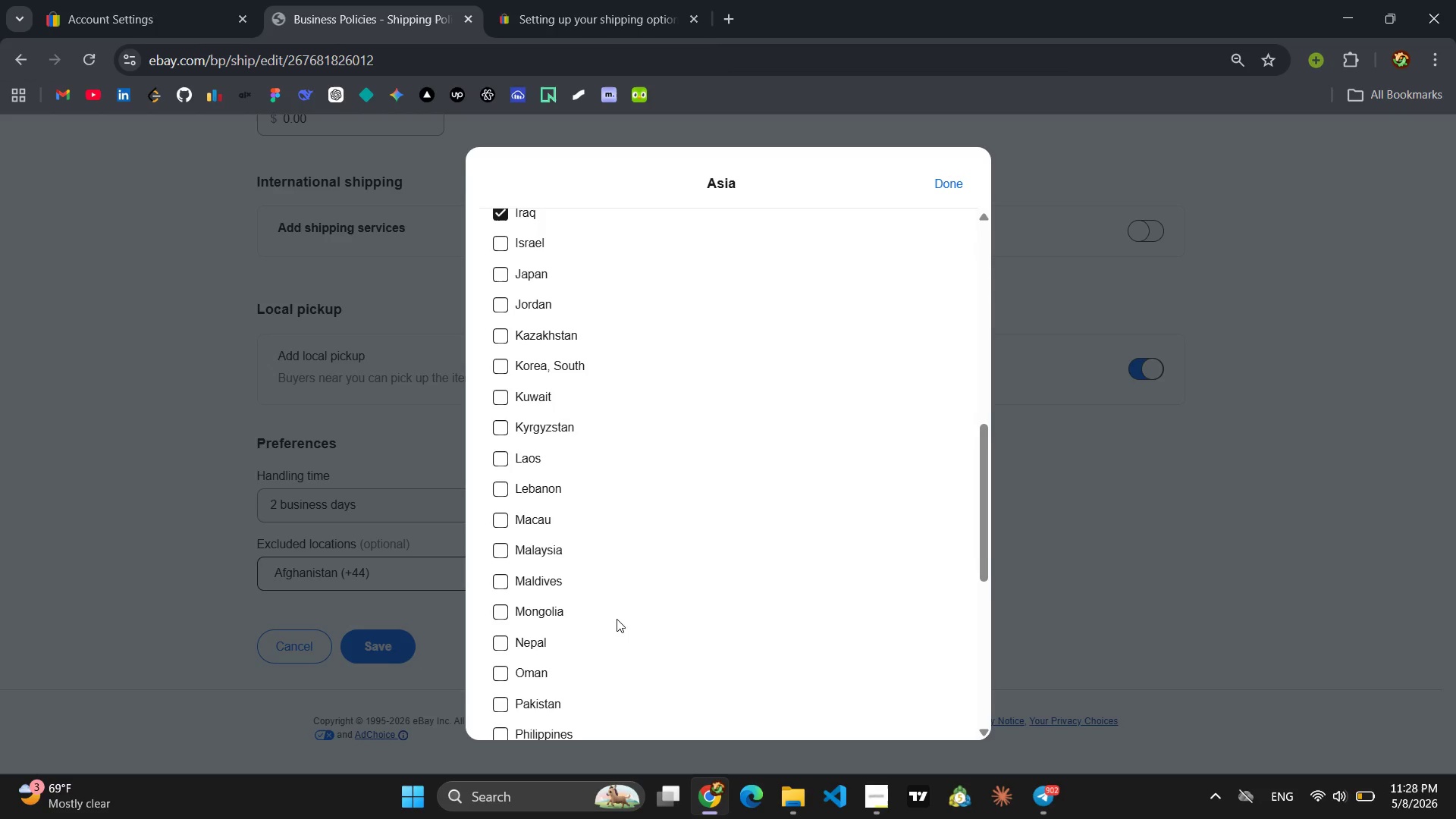 
left_click([500, 363])
 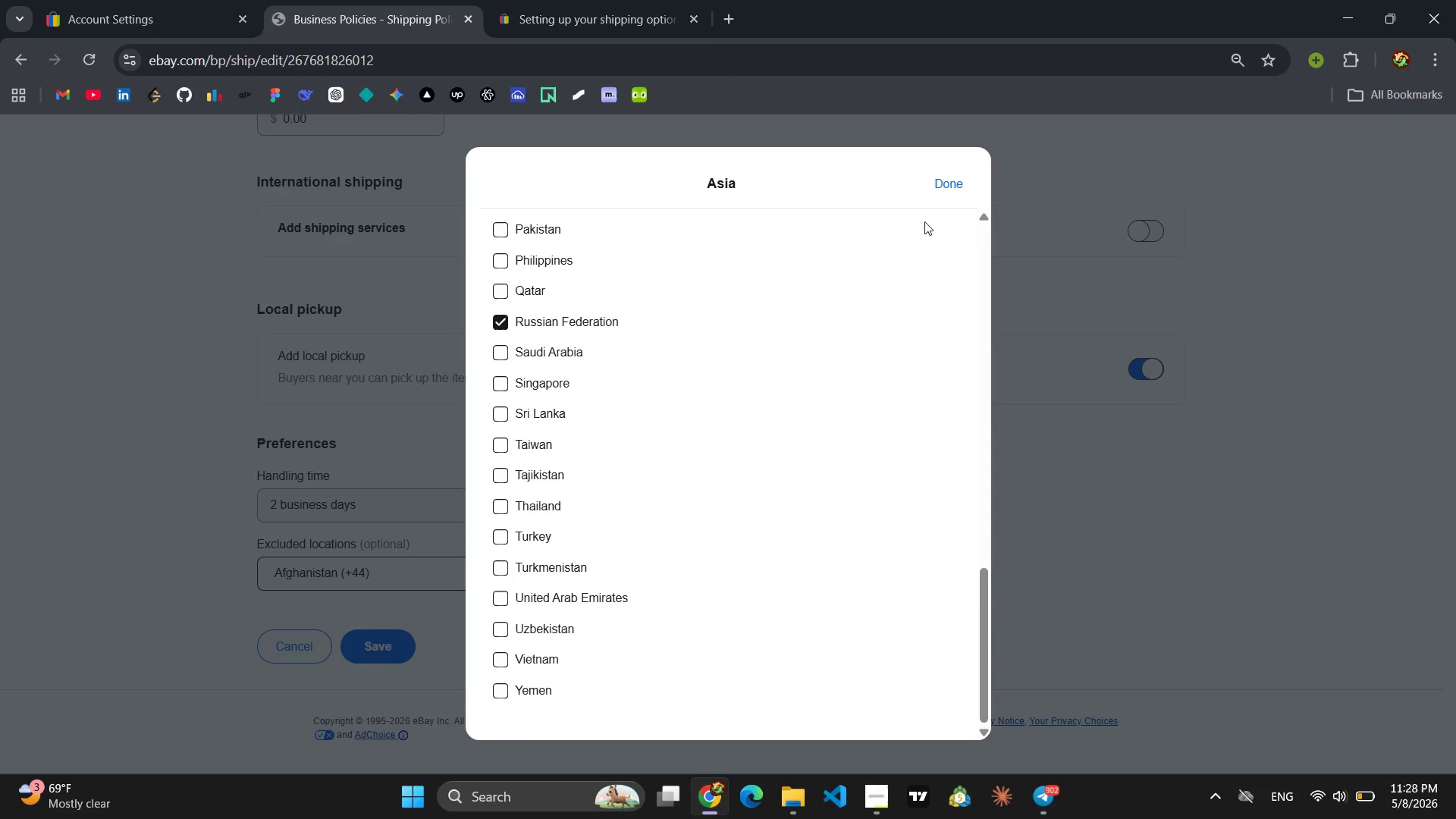 
left_click([954, 180])
 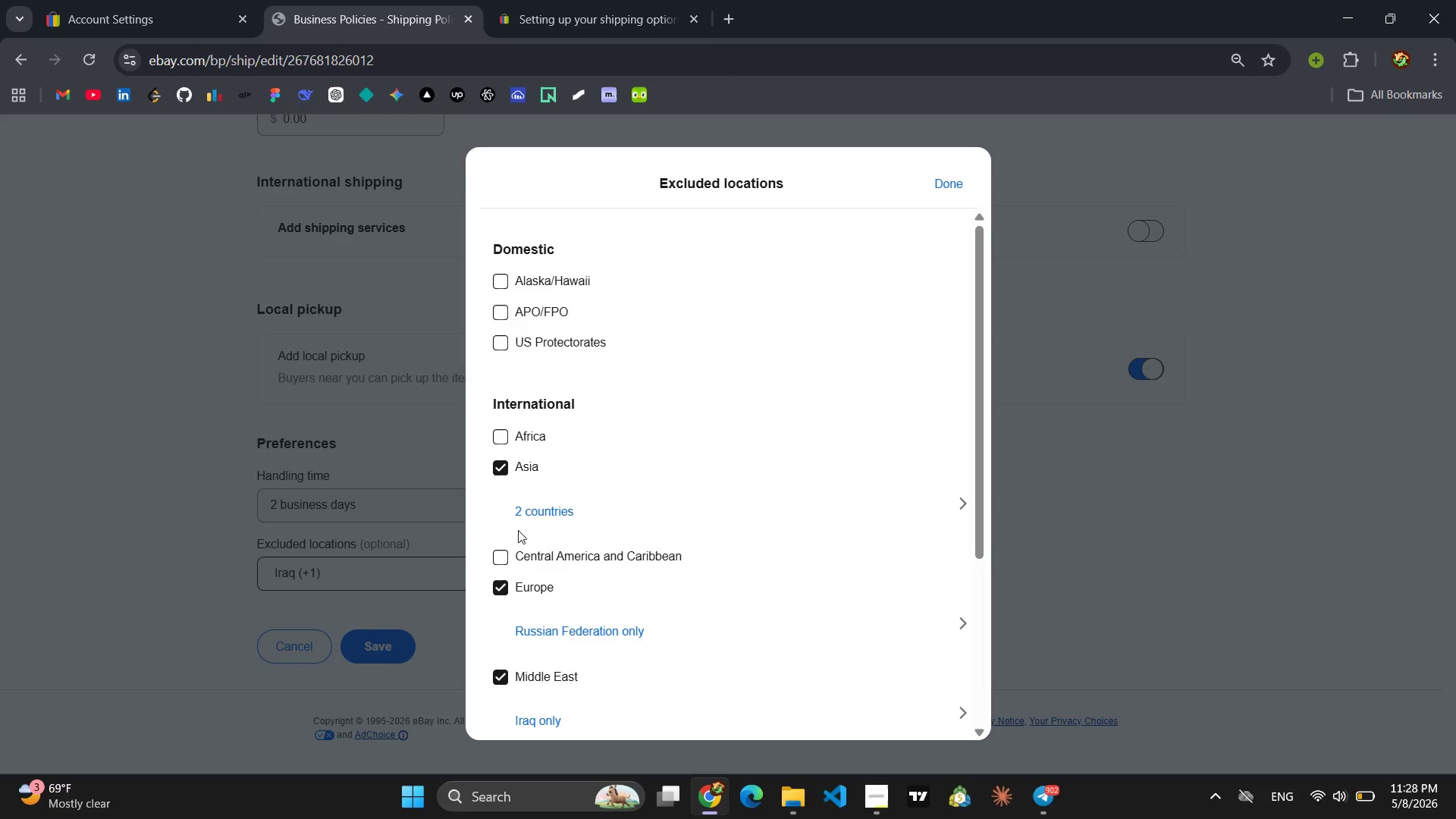 
mouse_move([531, 626])
 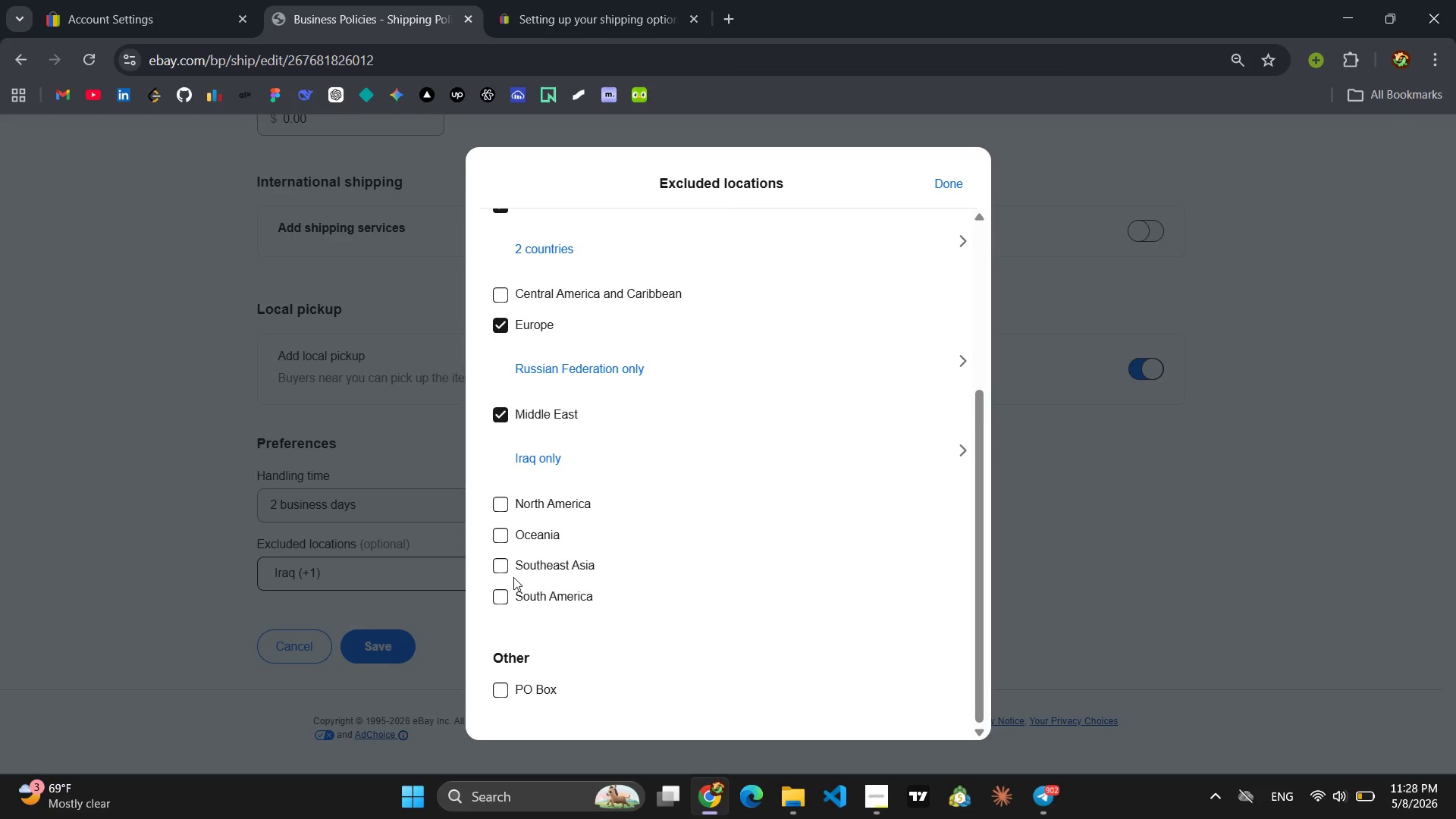 
left_click([507, 568])
 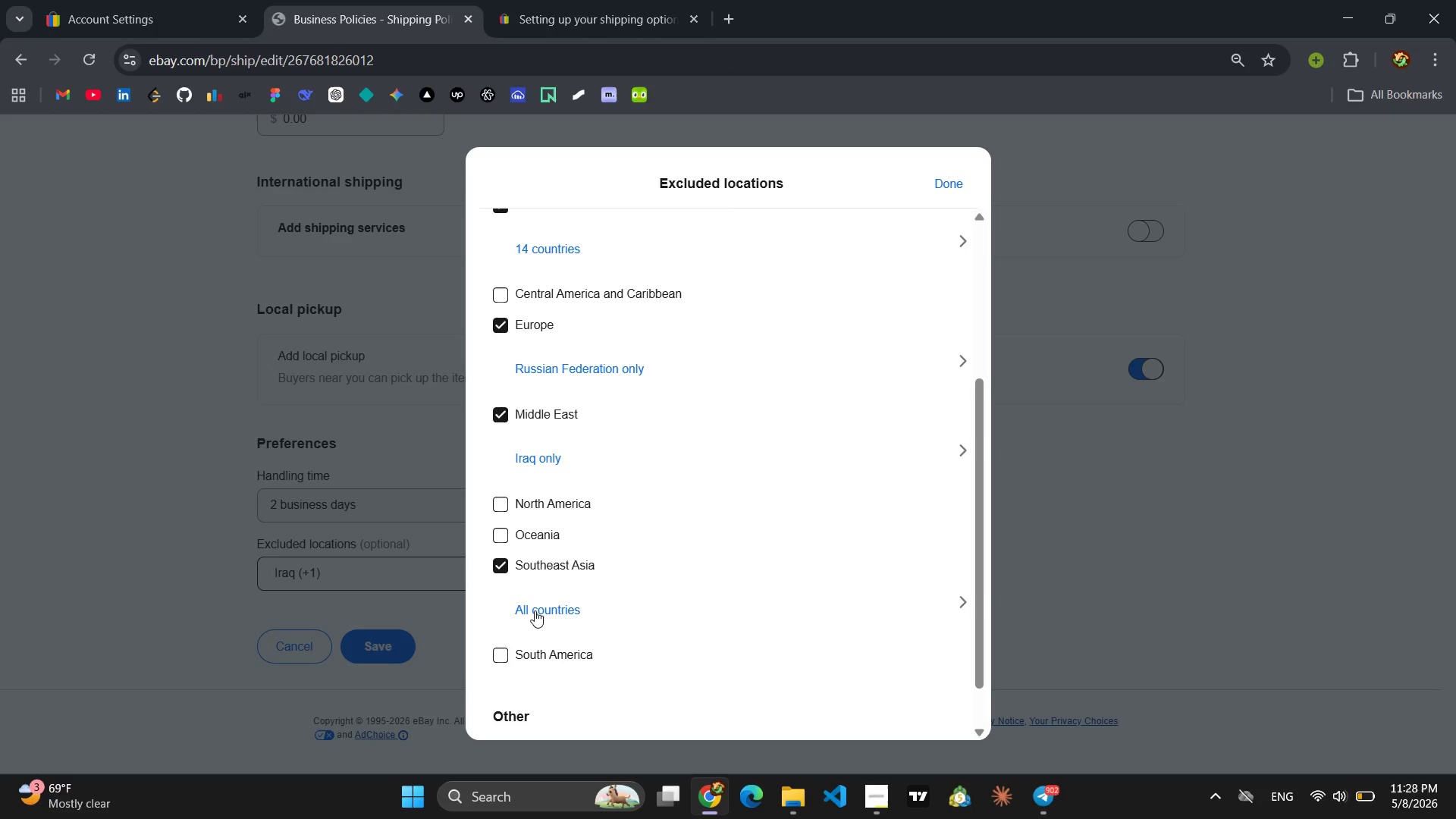 
left_click([535, 610])
 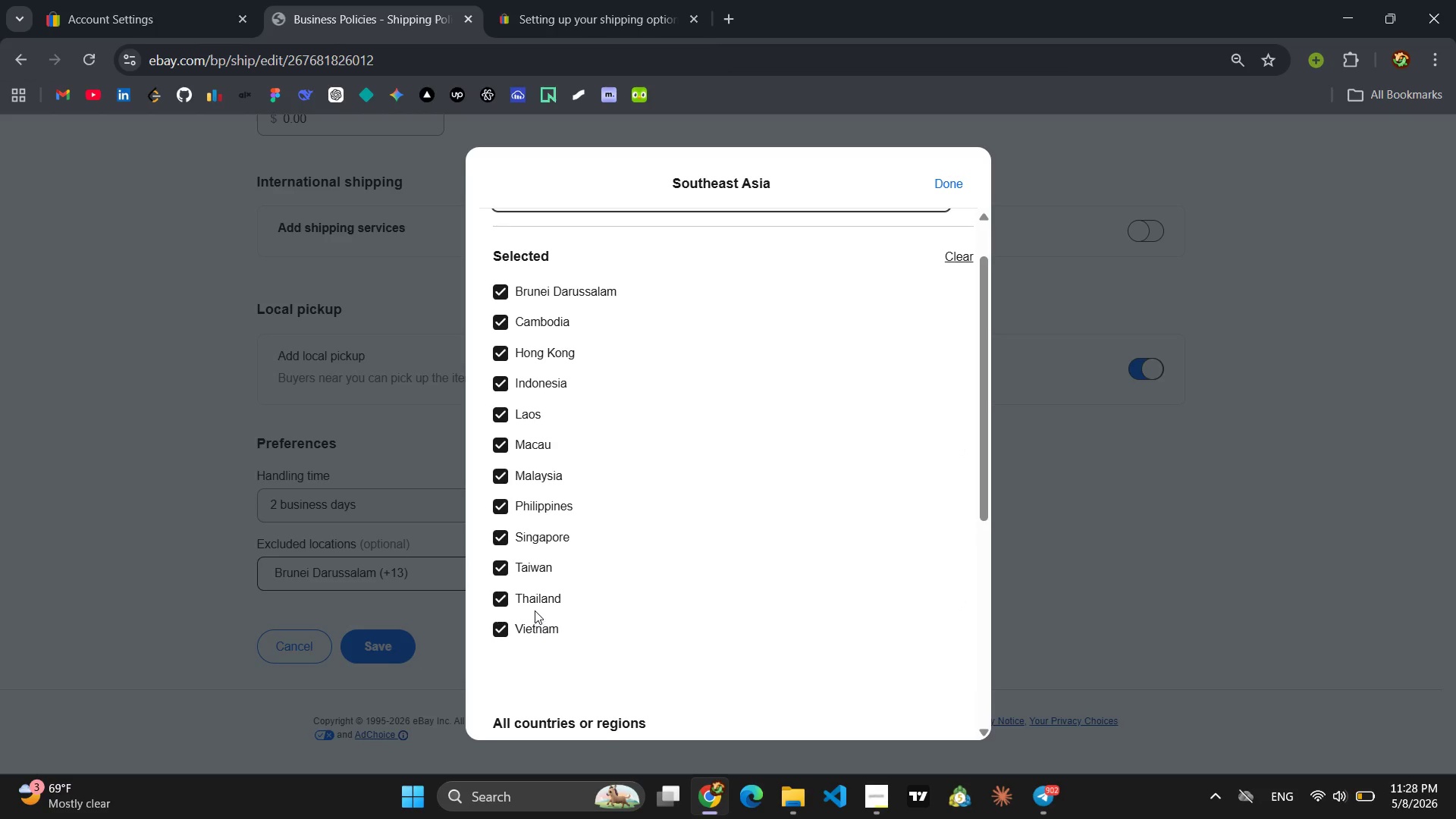 
wait(5.28)
 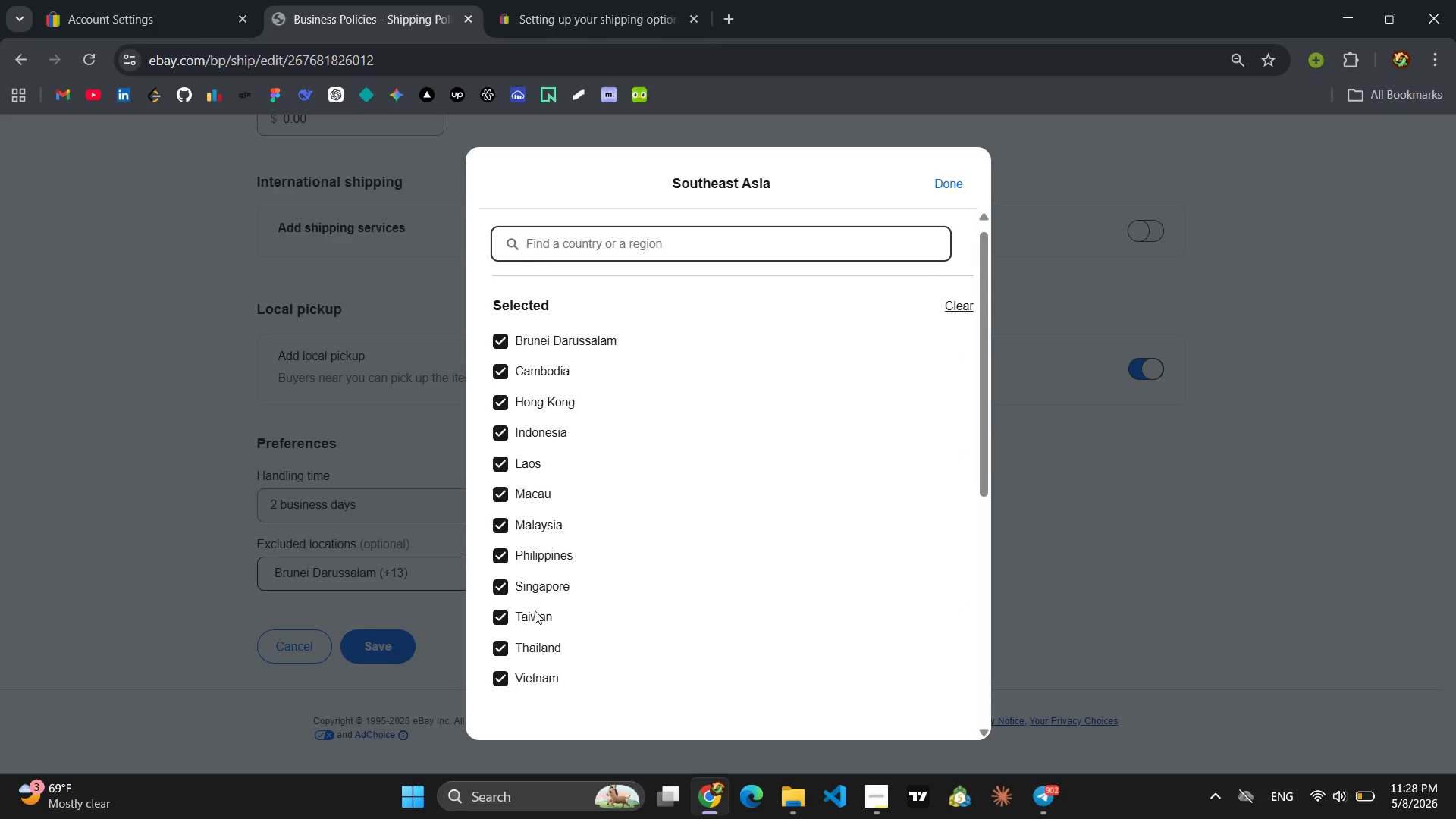 
left_click([960, 253])
 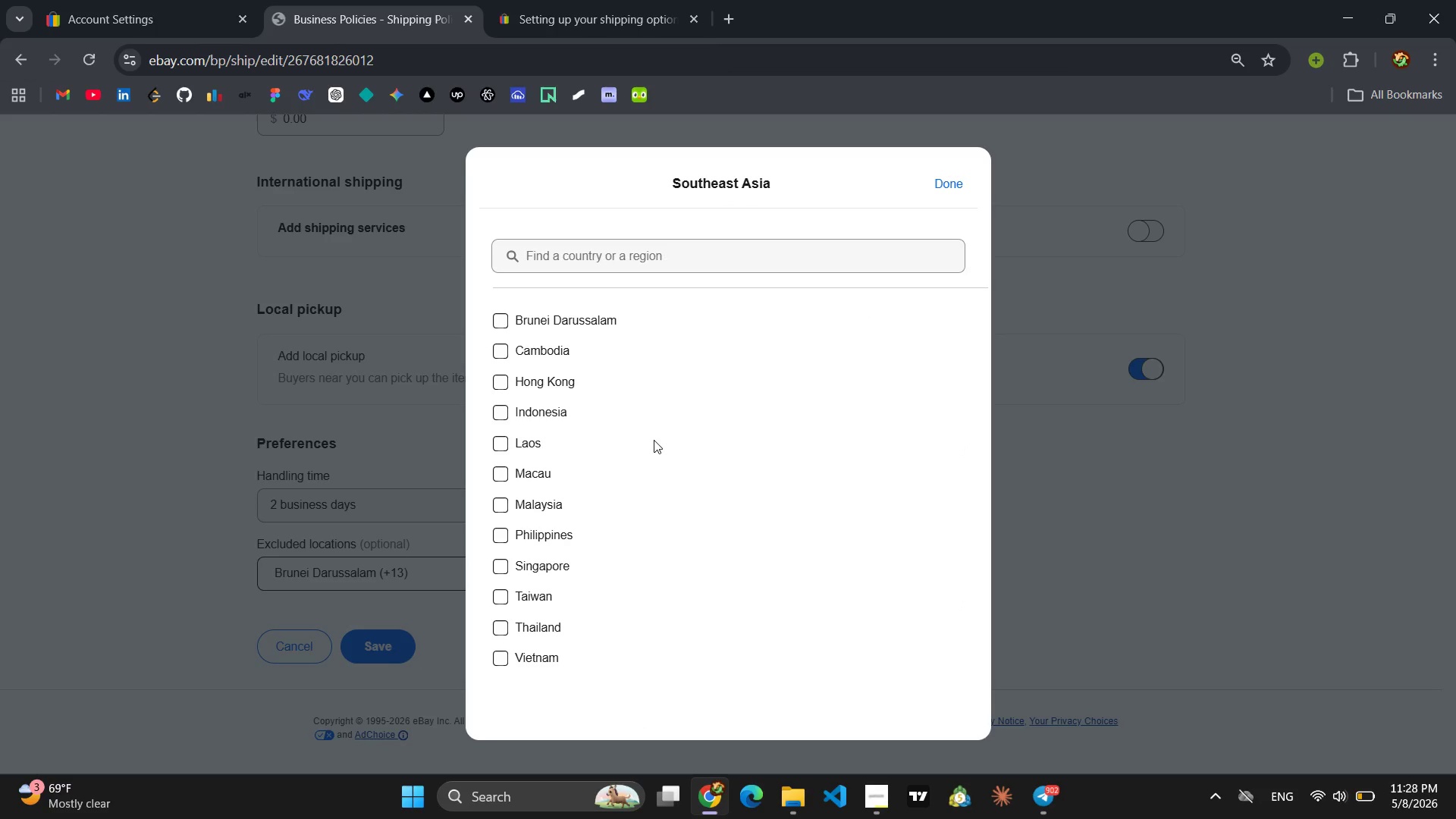 
wait(14.11)
 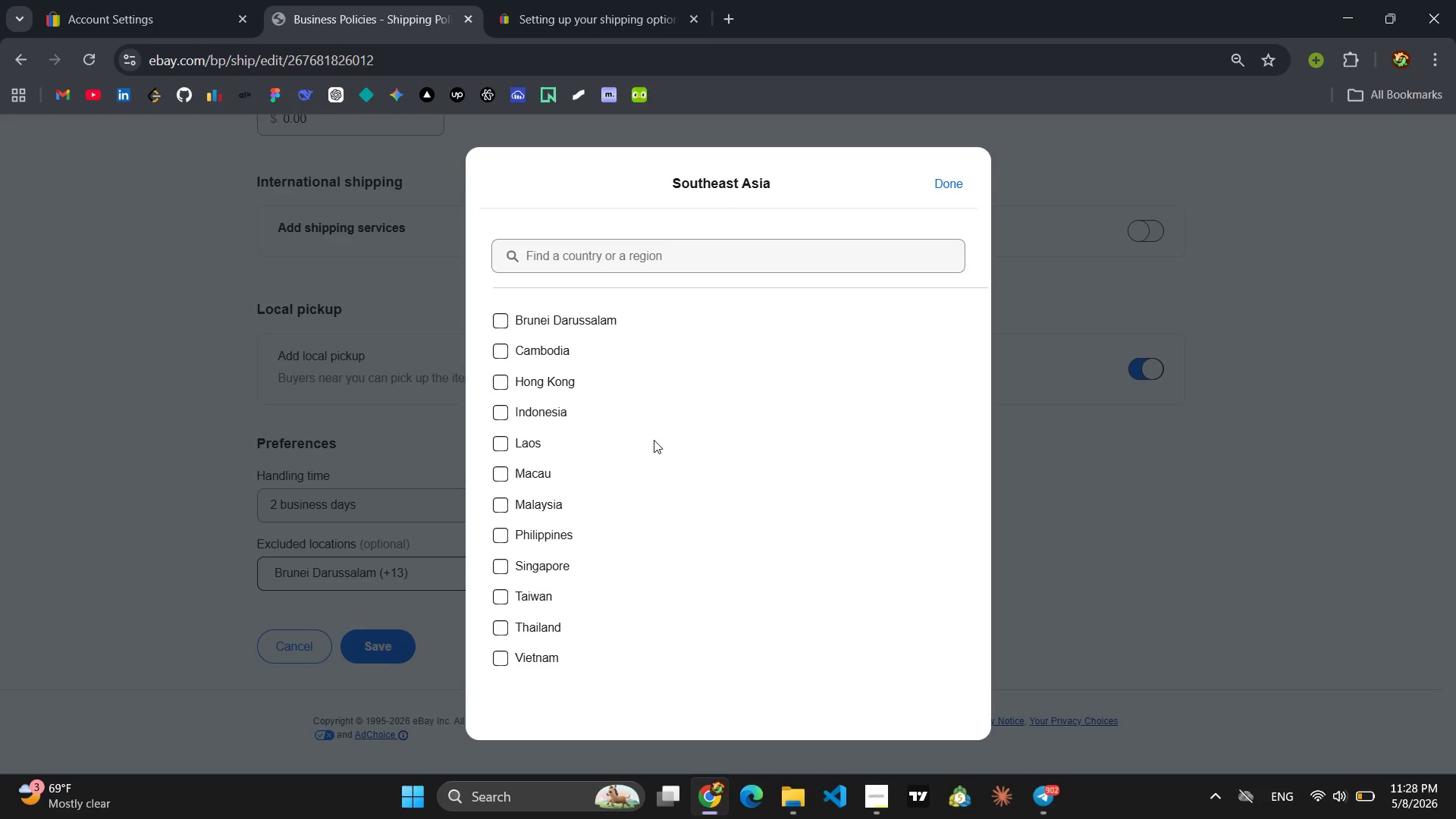 
left_click([937, 187])
 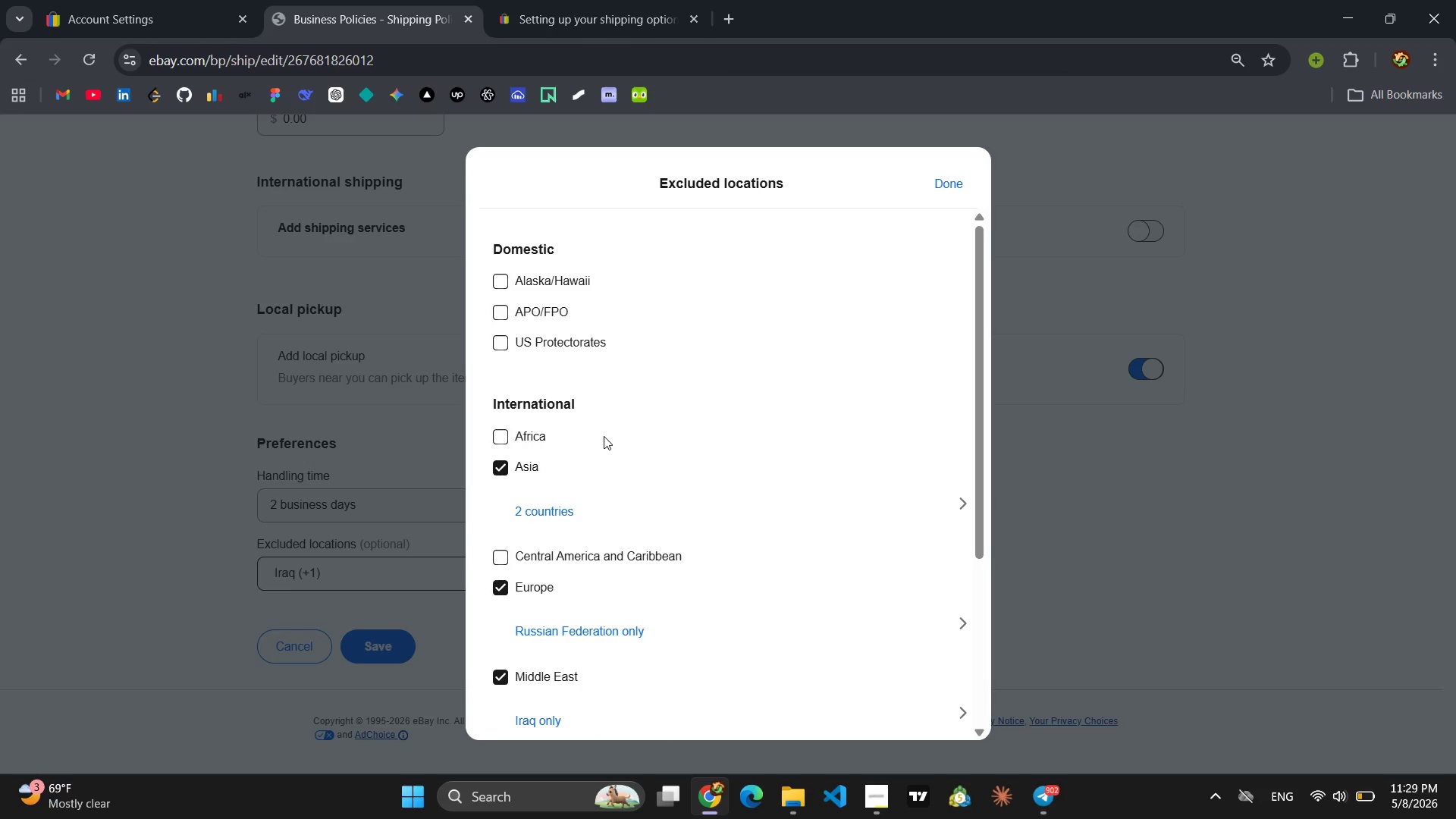 
mouse_move([587, 582])
 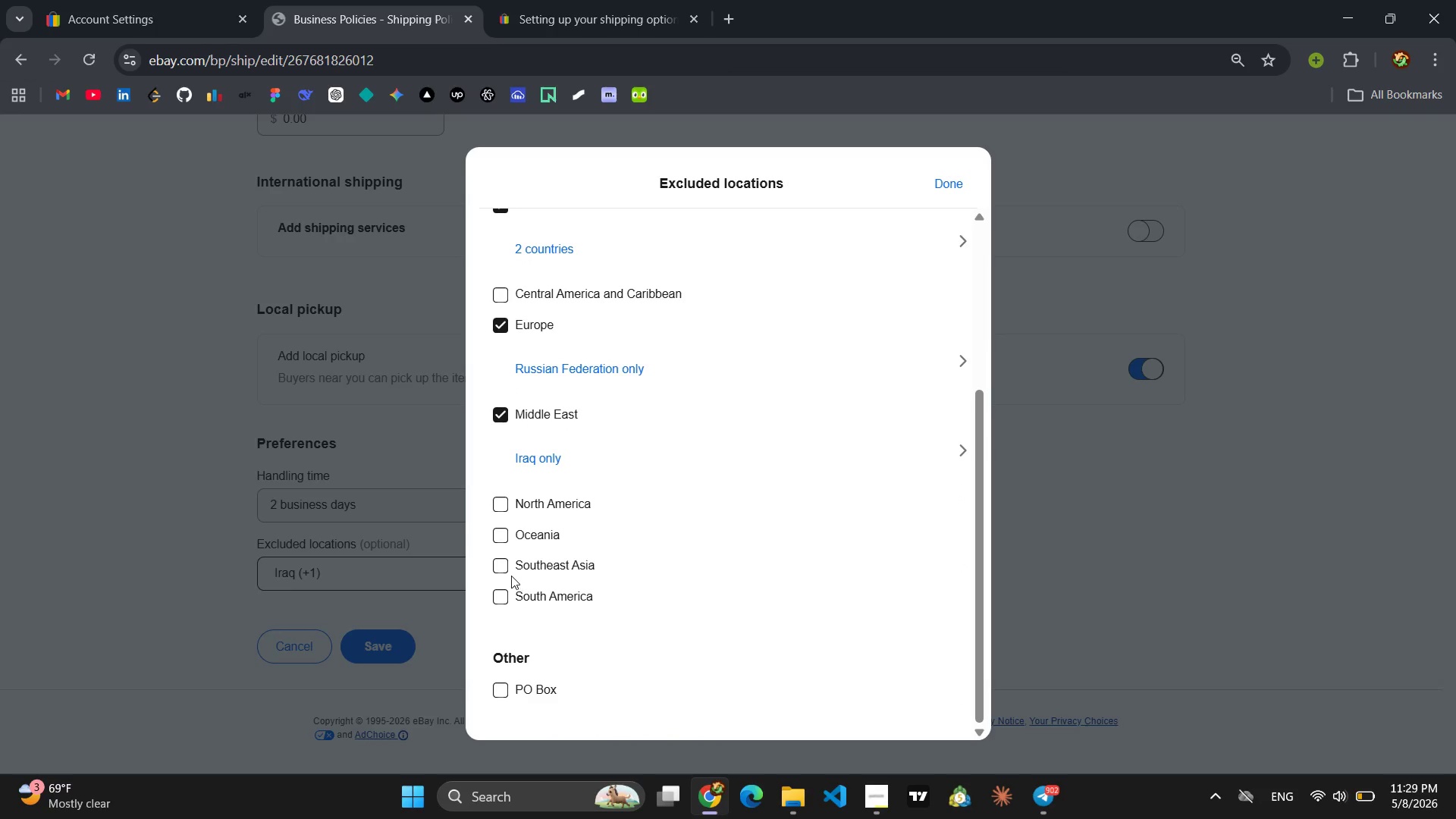 
left_click([503, 568])
 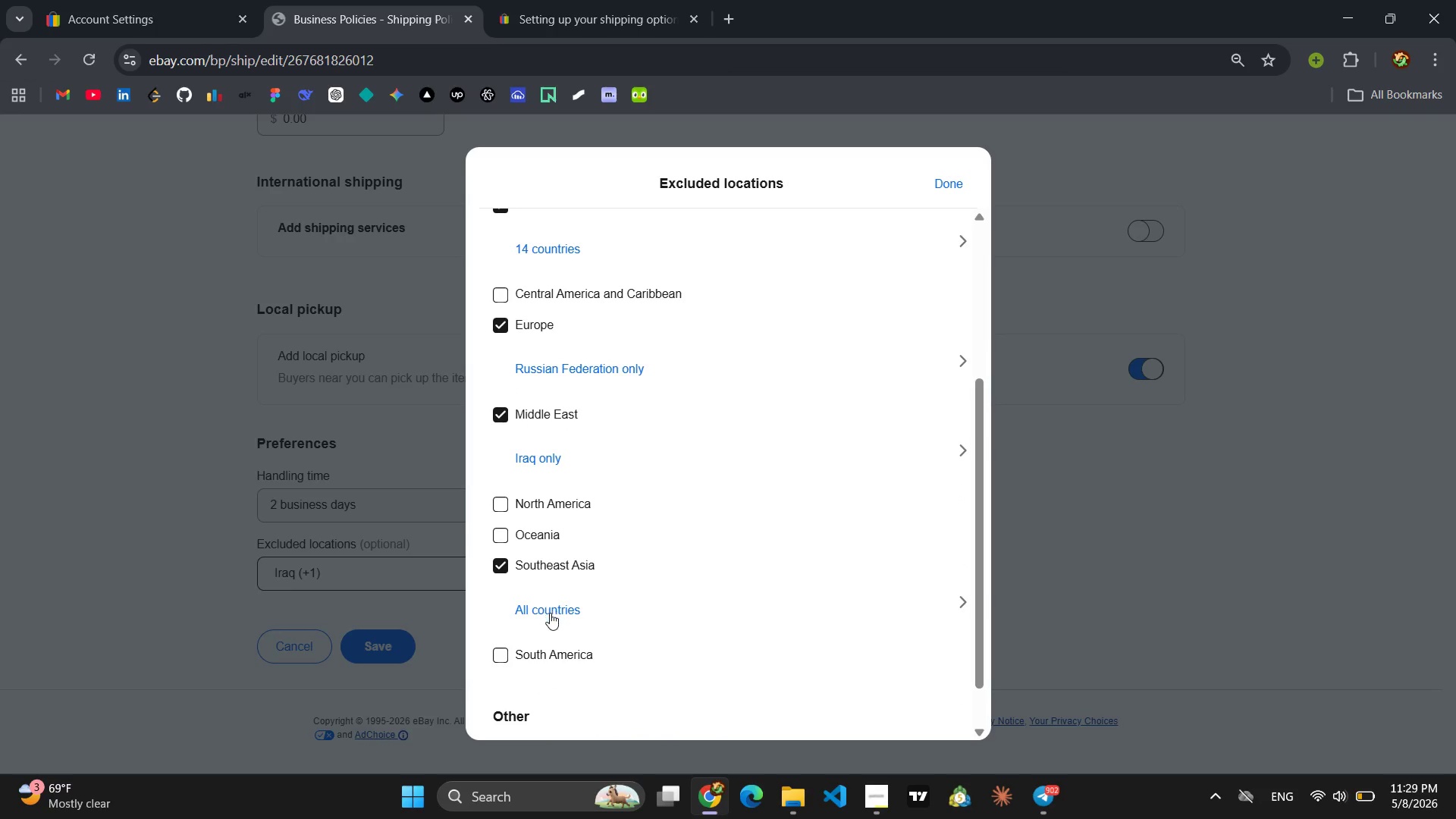 
left_click([550, 620])
 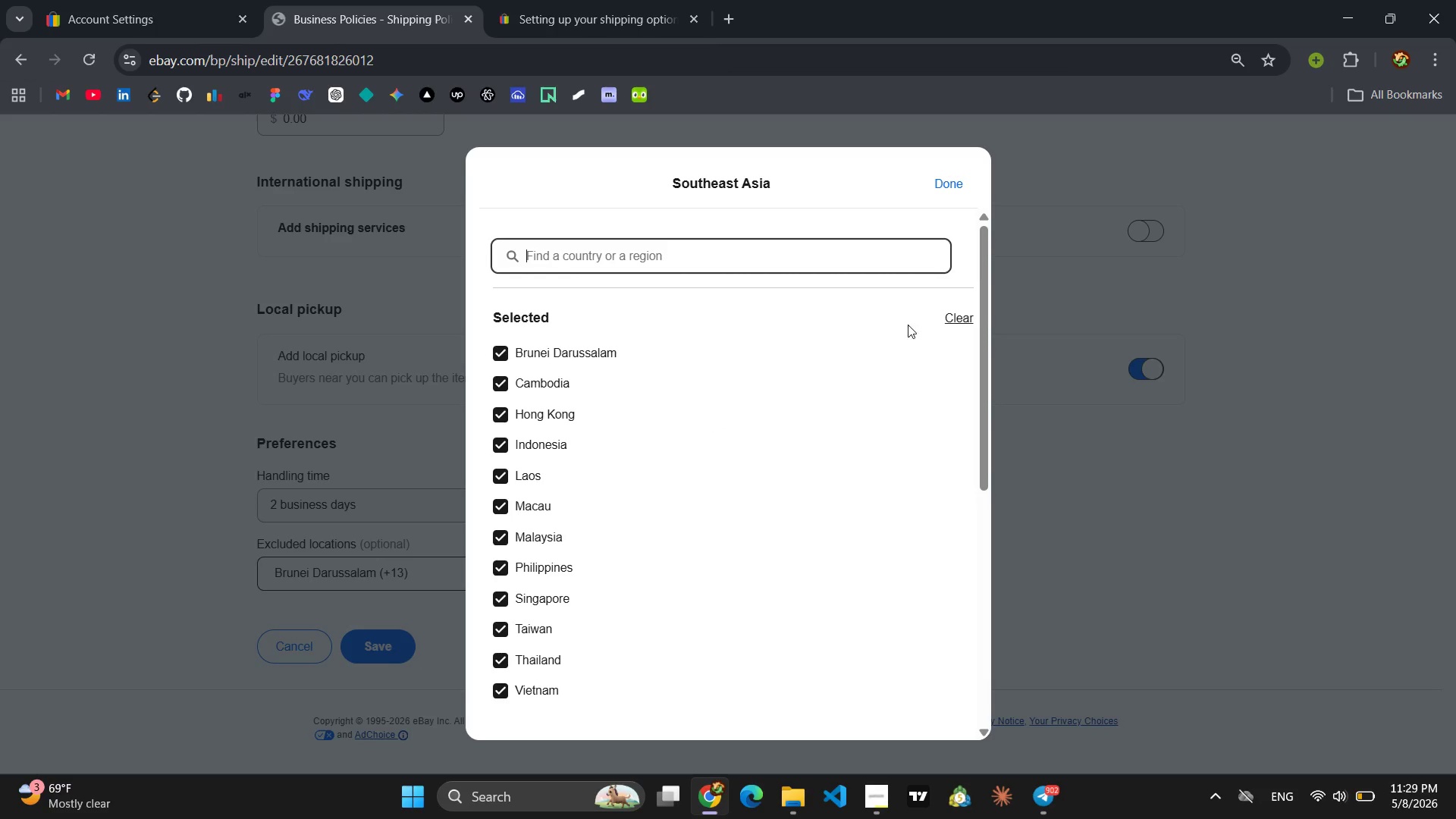 
left_click([956, 316])
 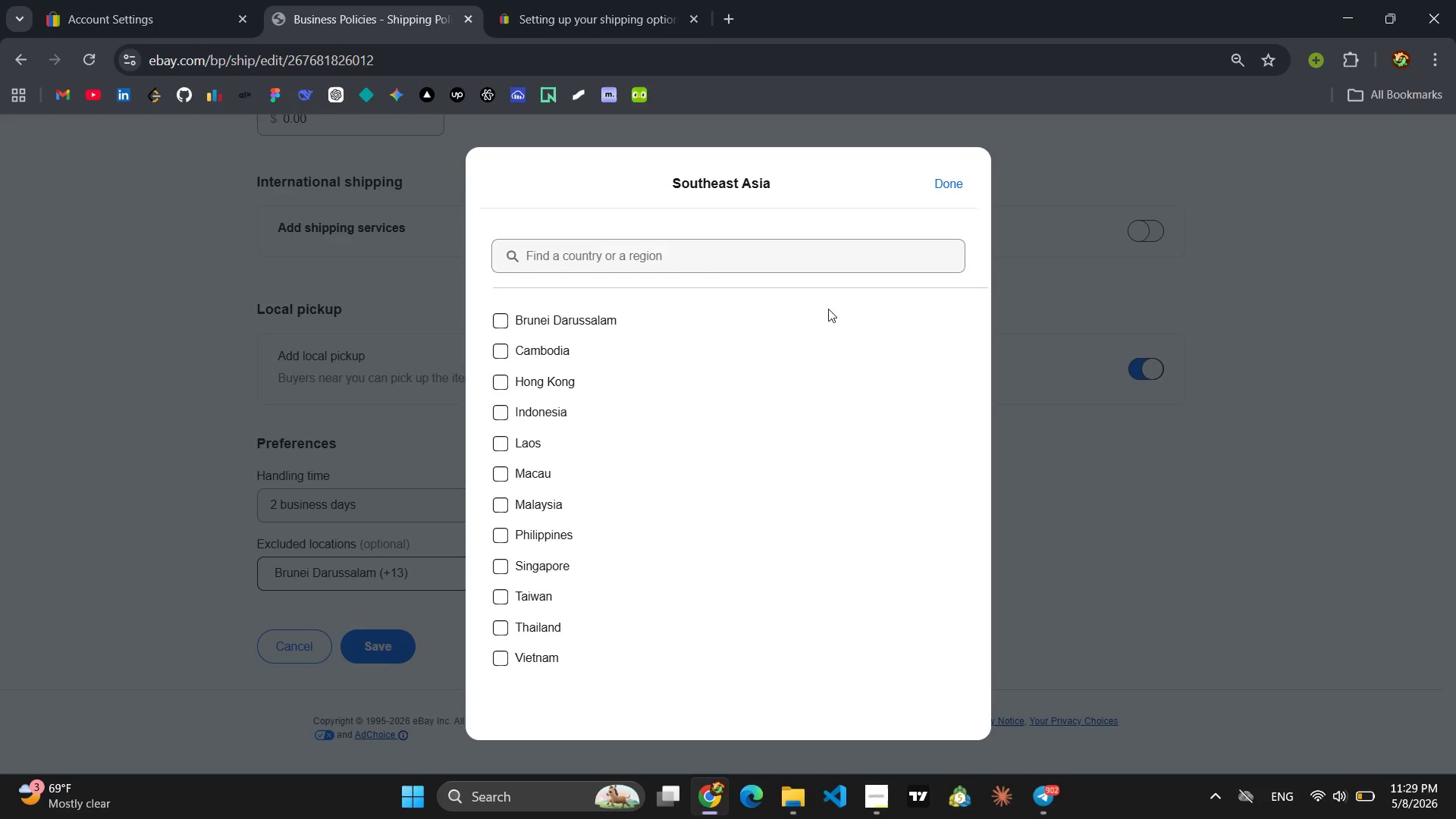 
wait(5.8)
 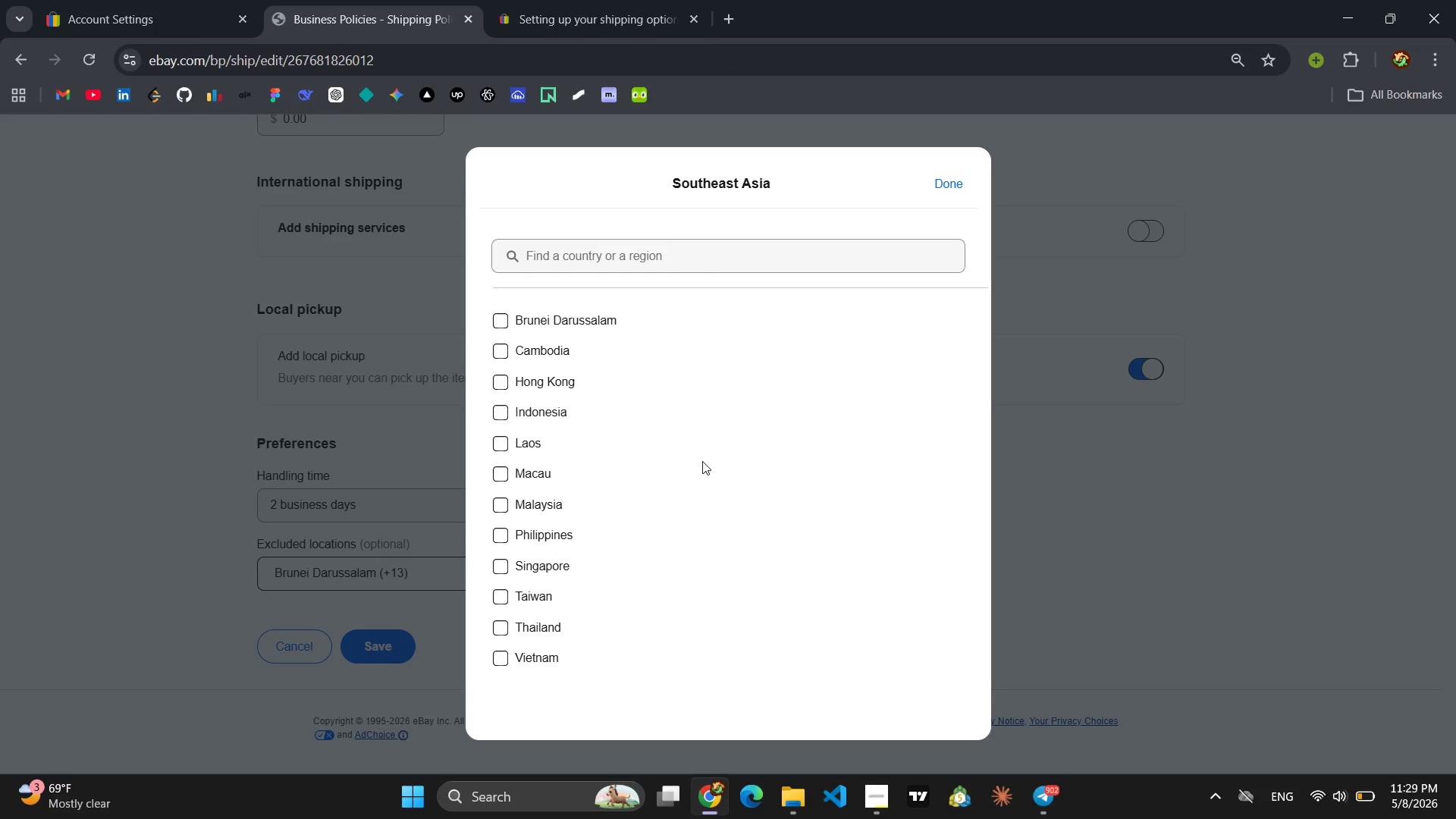 
left_click([946, 180])
 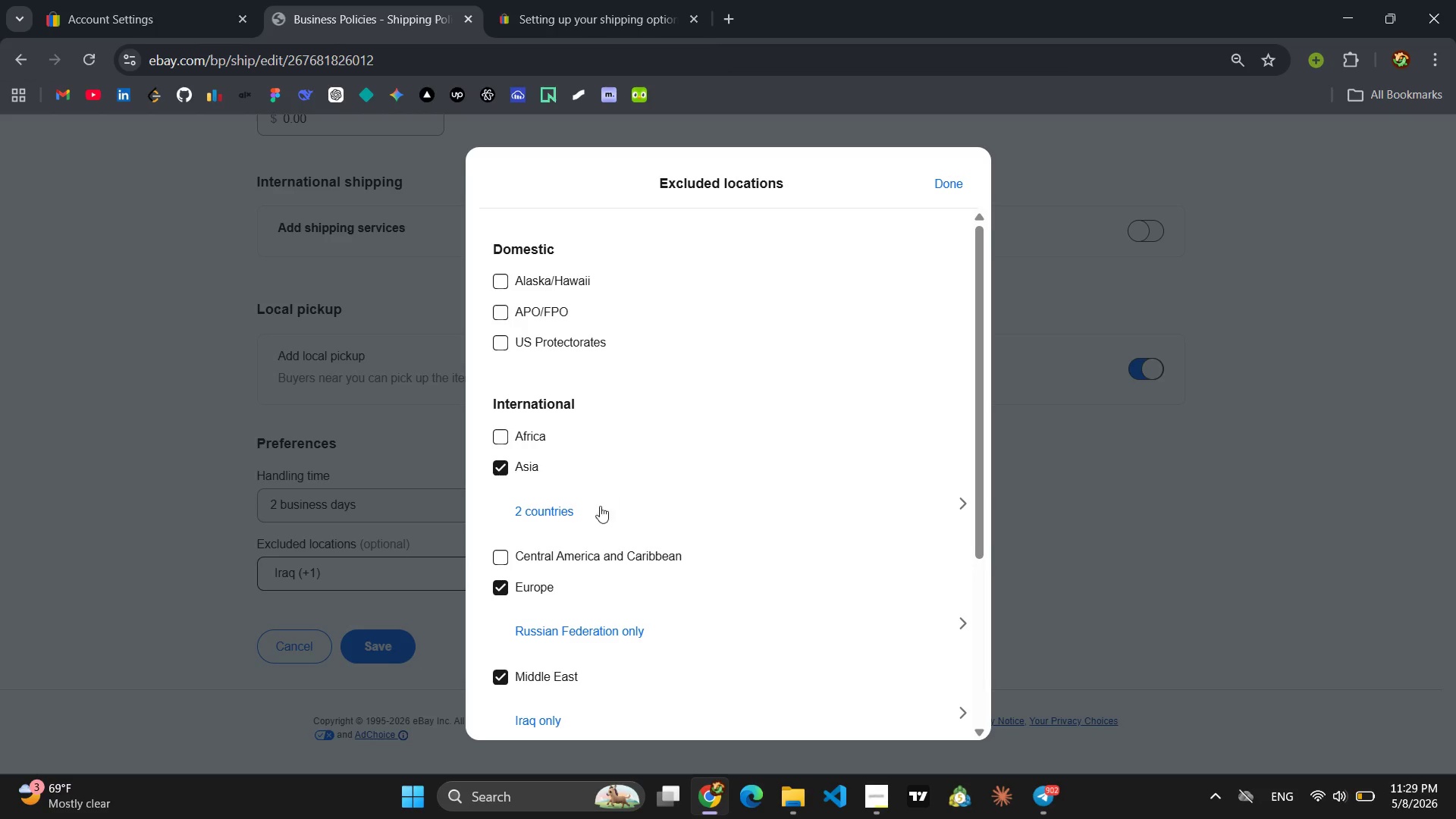 
mouse_move([529, 609])
 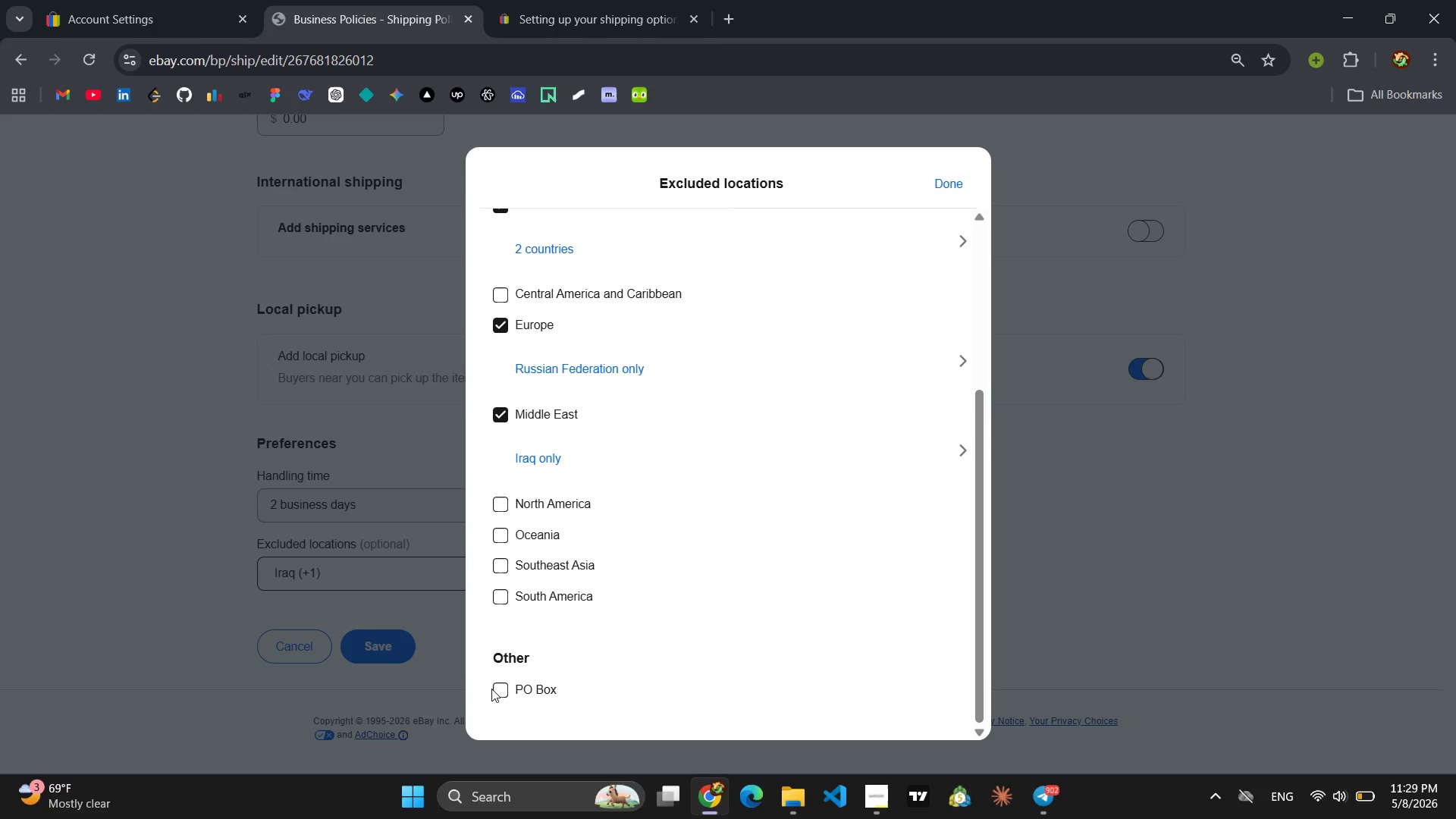 
left_click([491, 689])
 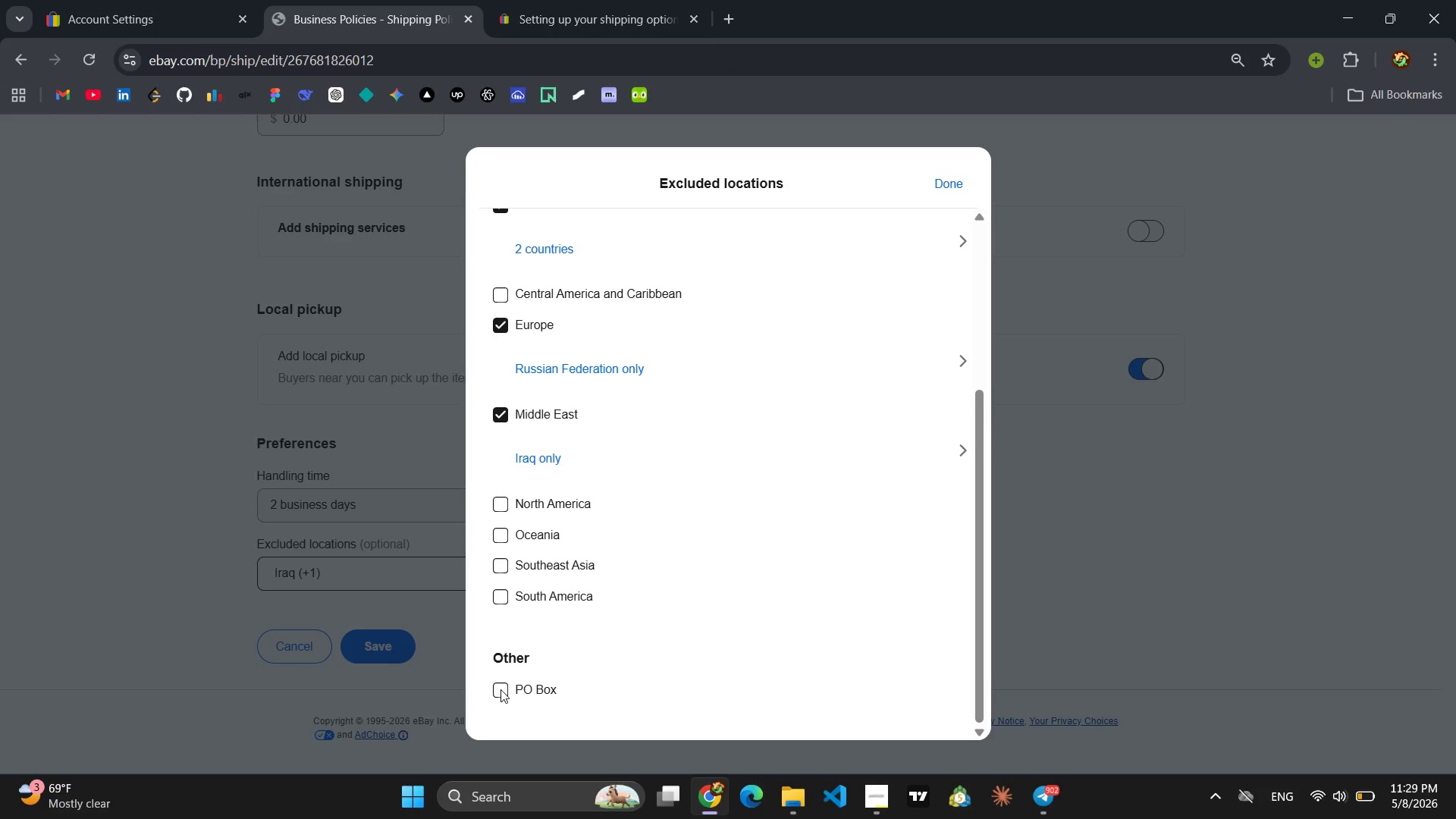 
left_click([500, 689])
 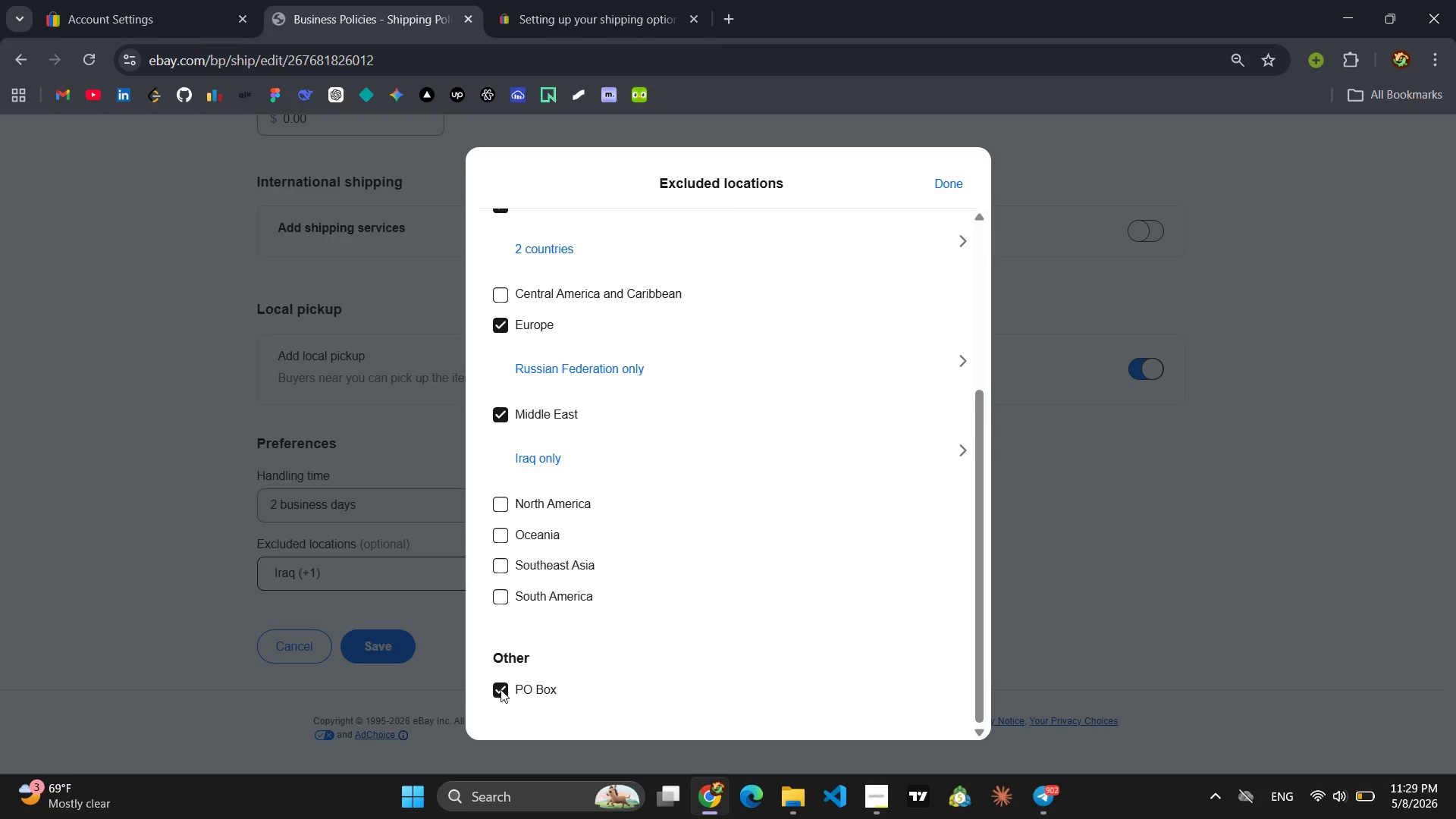 
left_click([500, 689])
 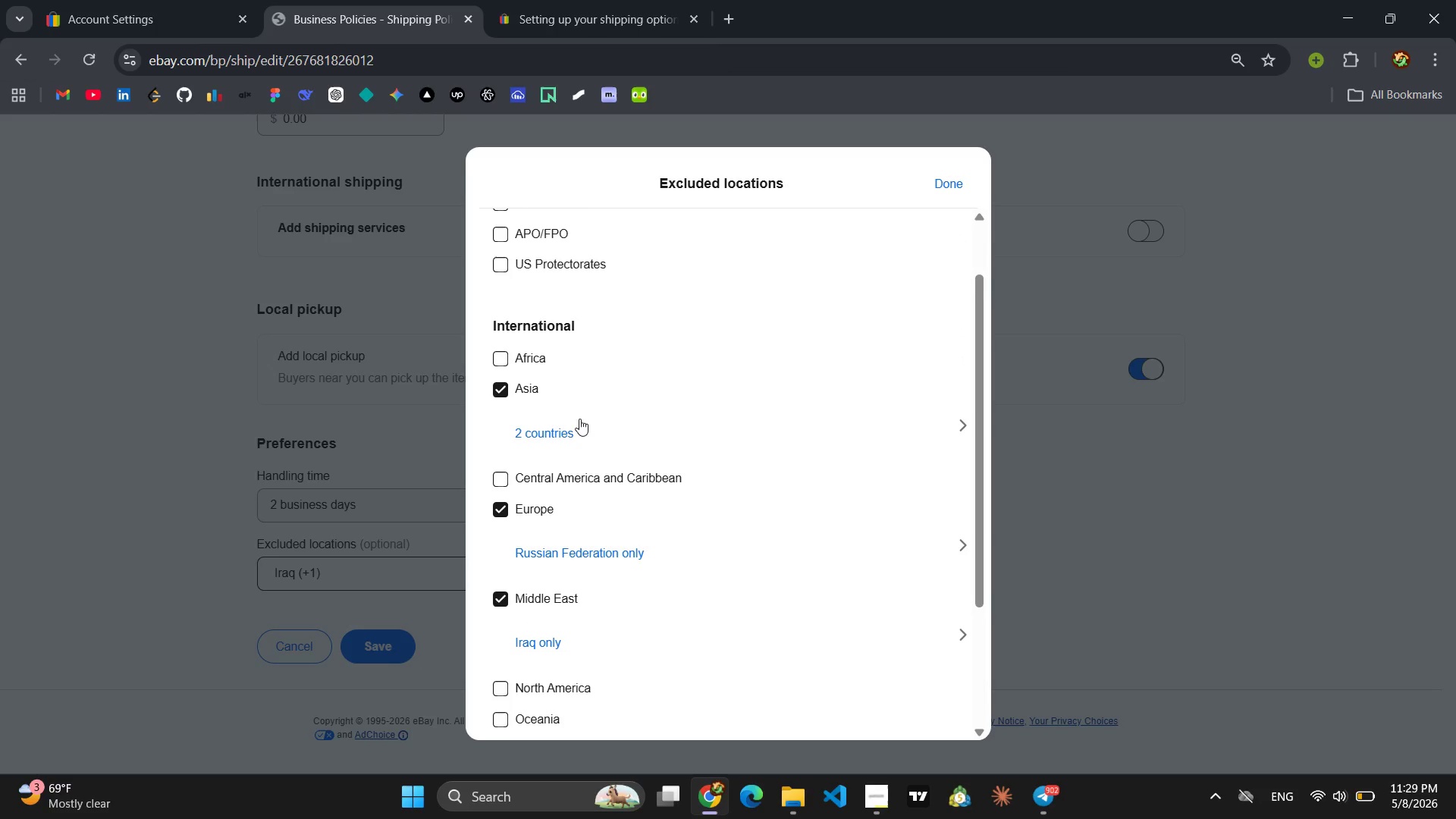 
left_click([508, 355])
 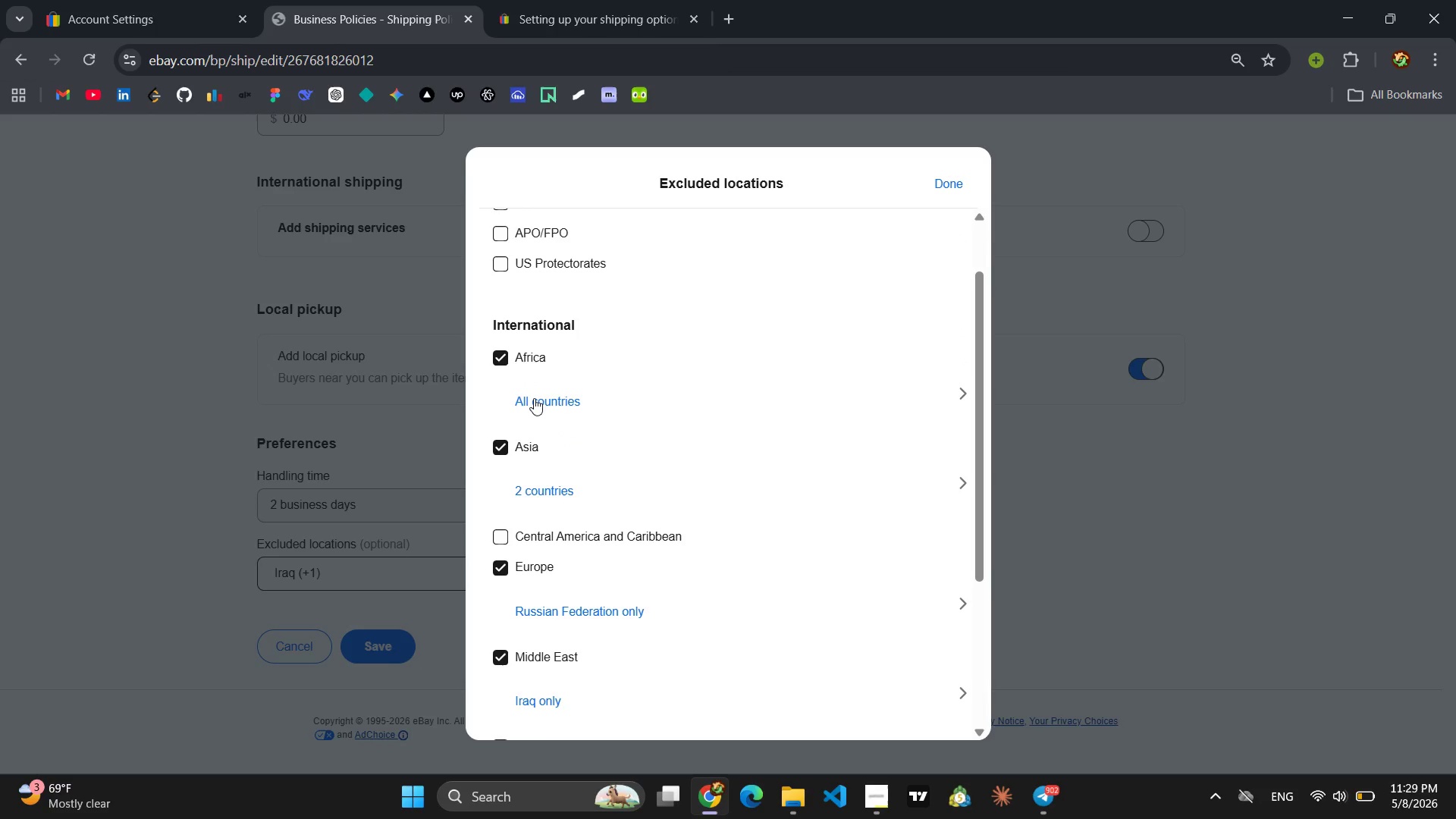 
left_click([534, 398])
 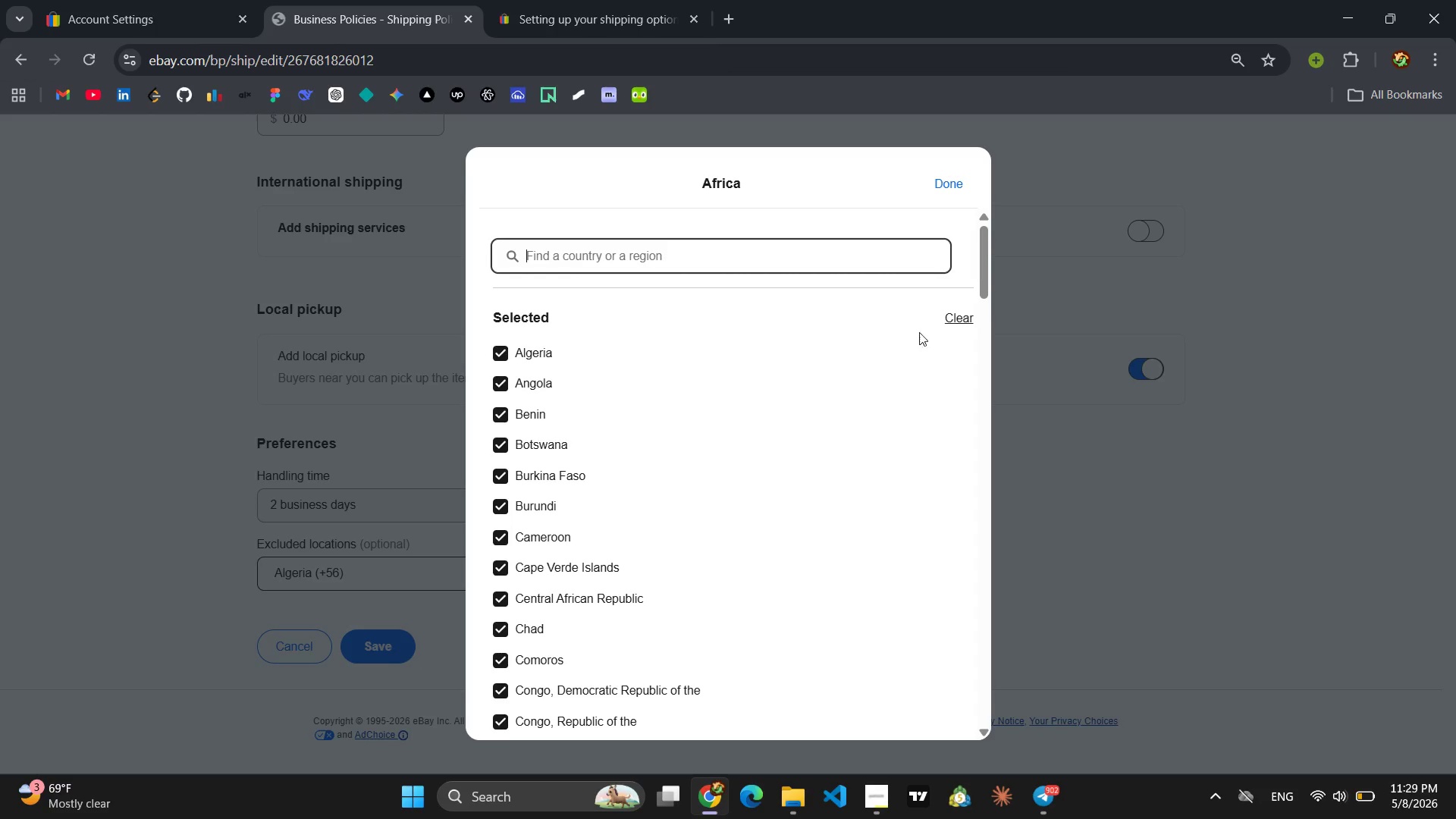 
left_click([961, 317])
 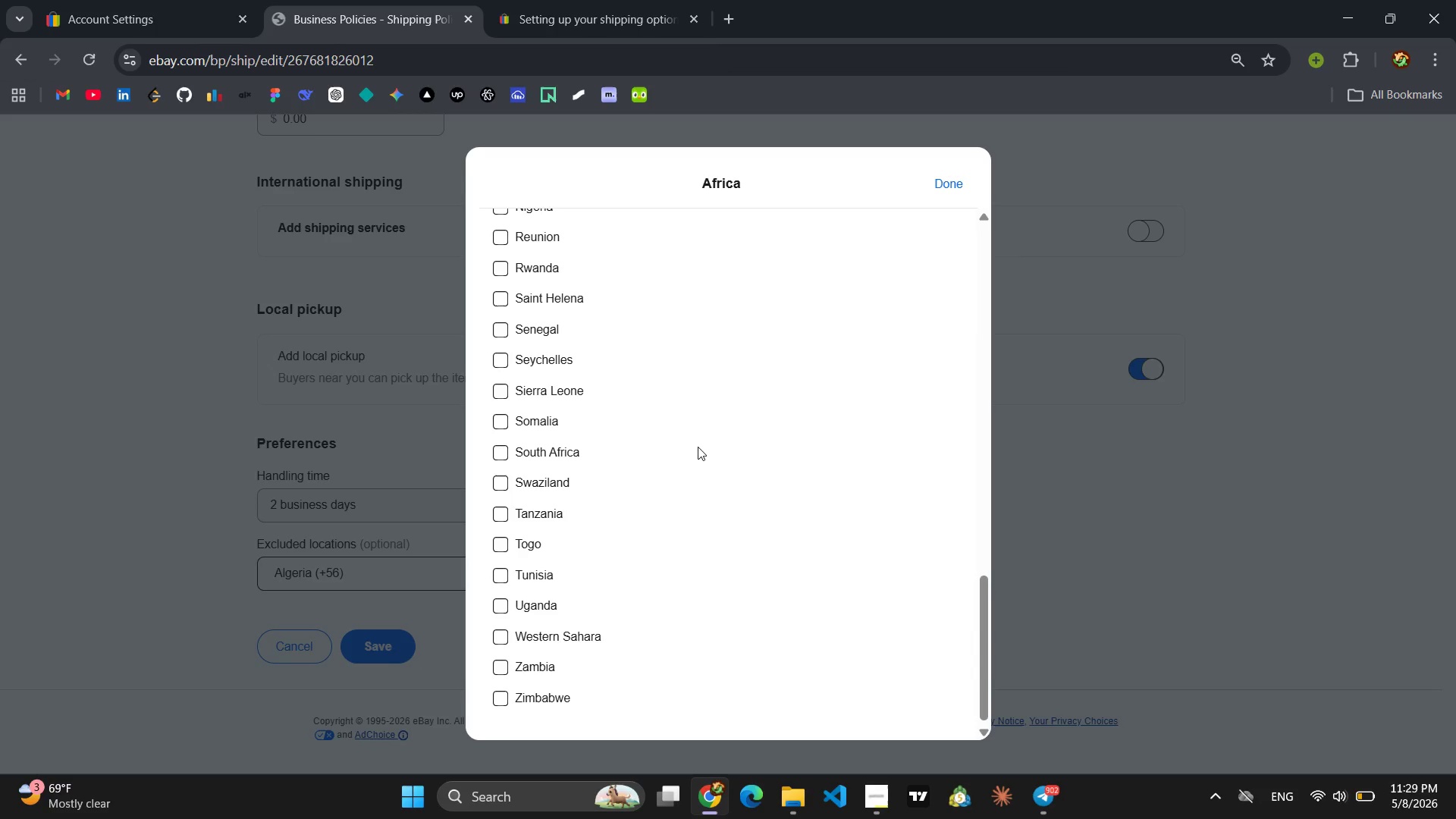 
wait(21.06)
 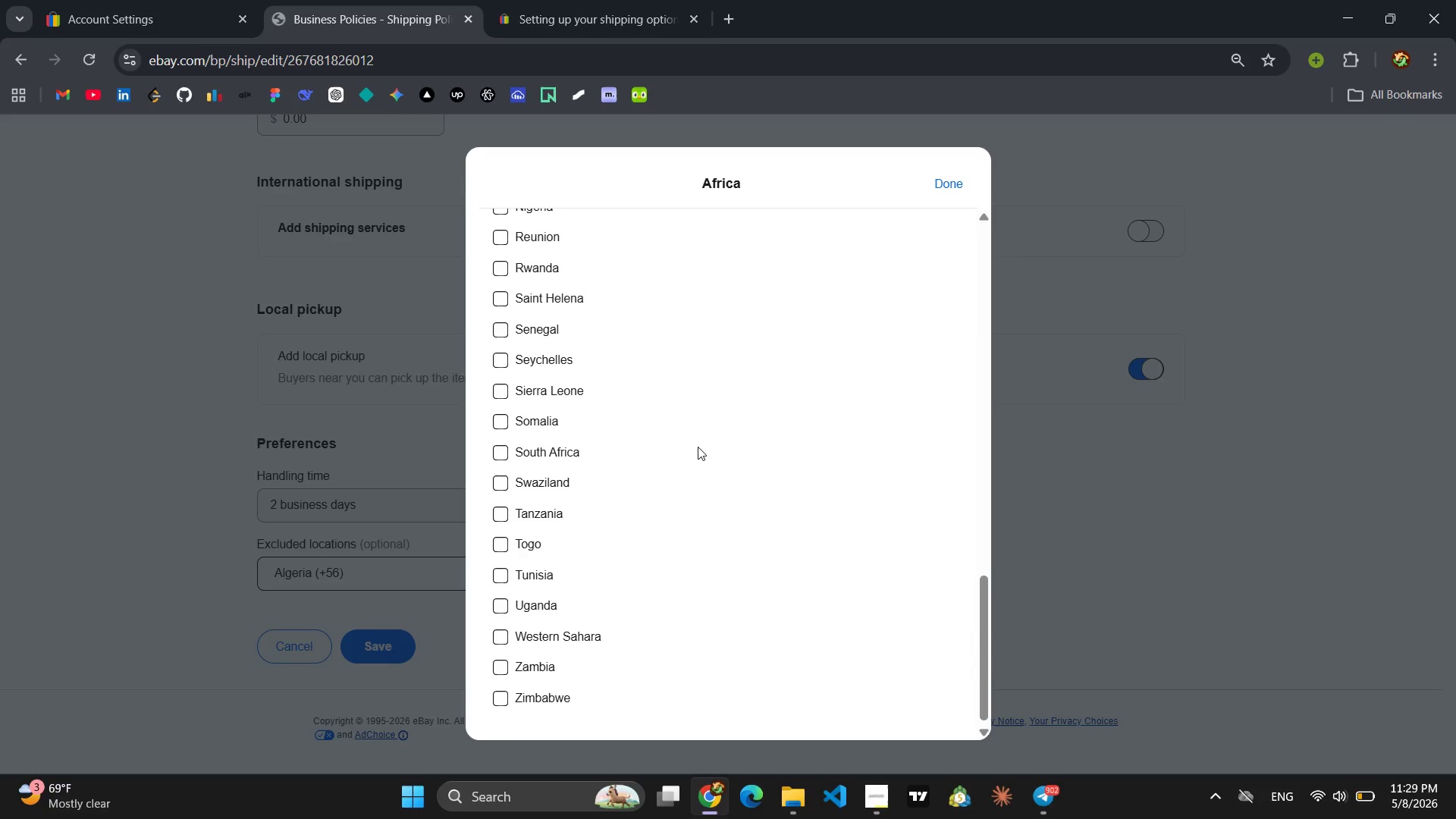 
left_click([954, 193])
 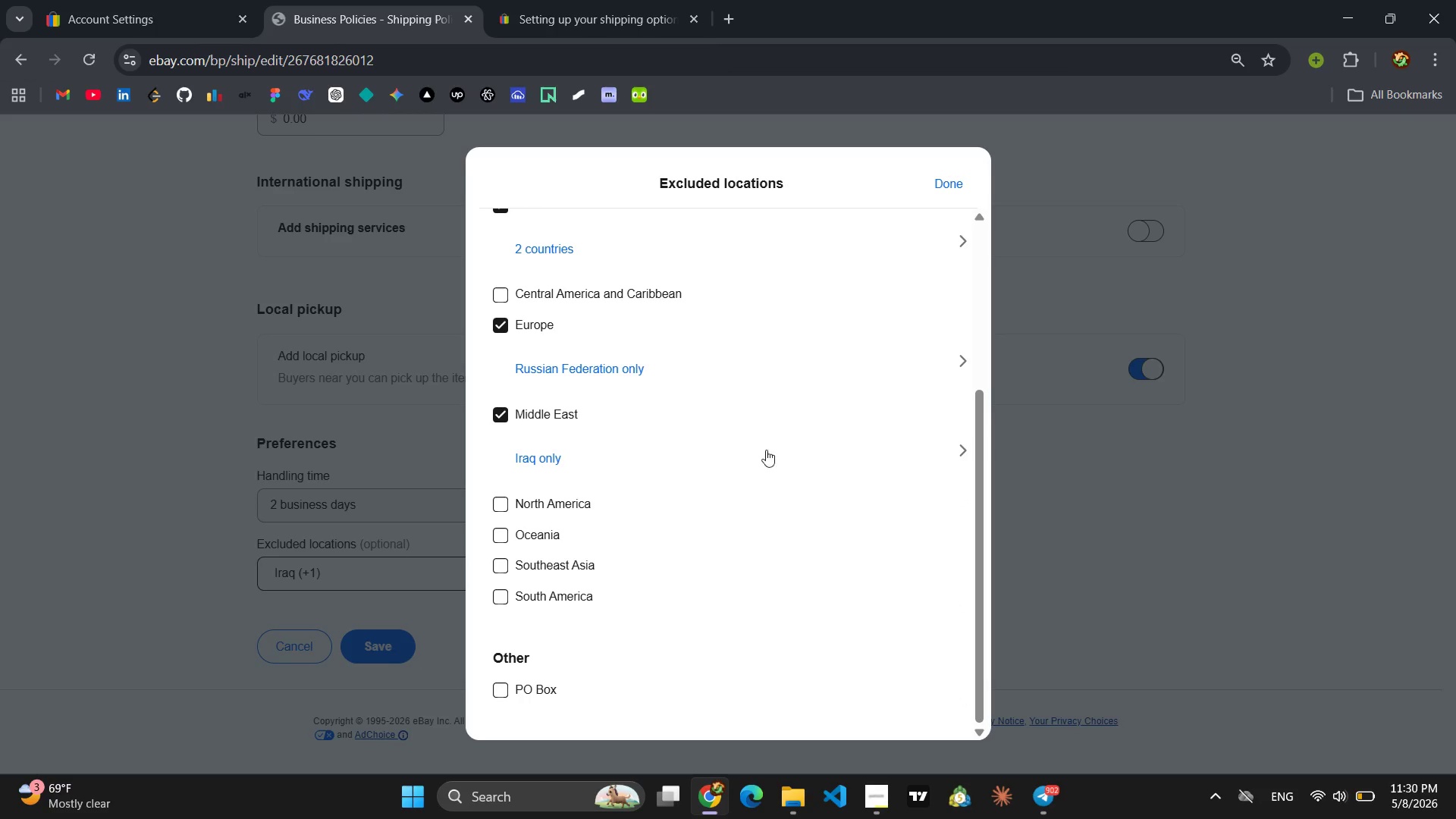 
left_click([966, 181])
 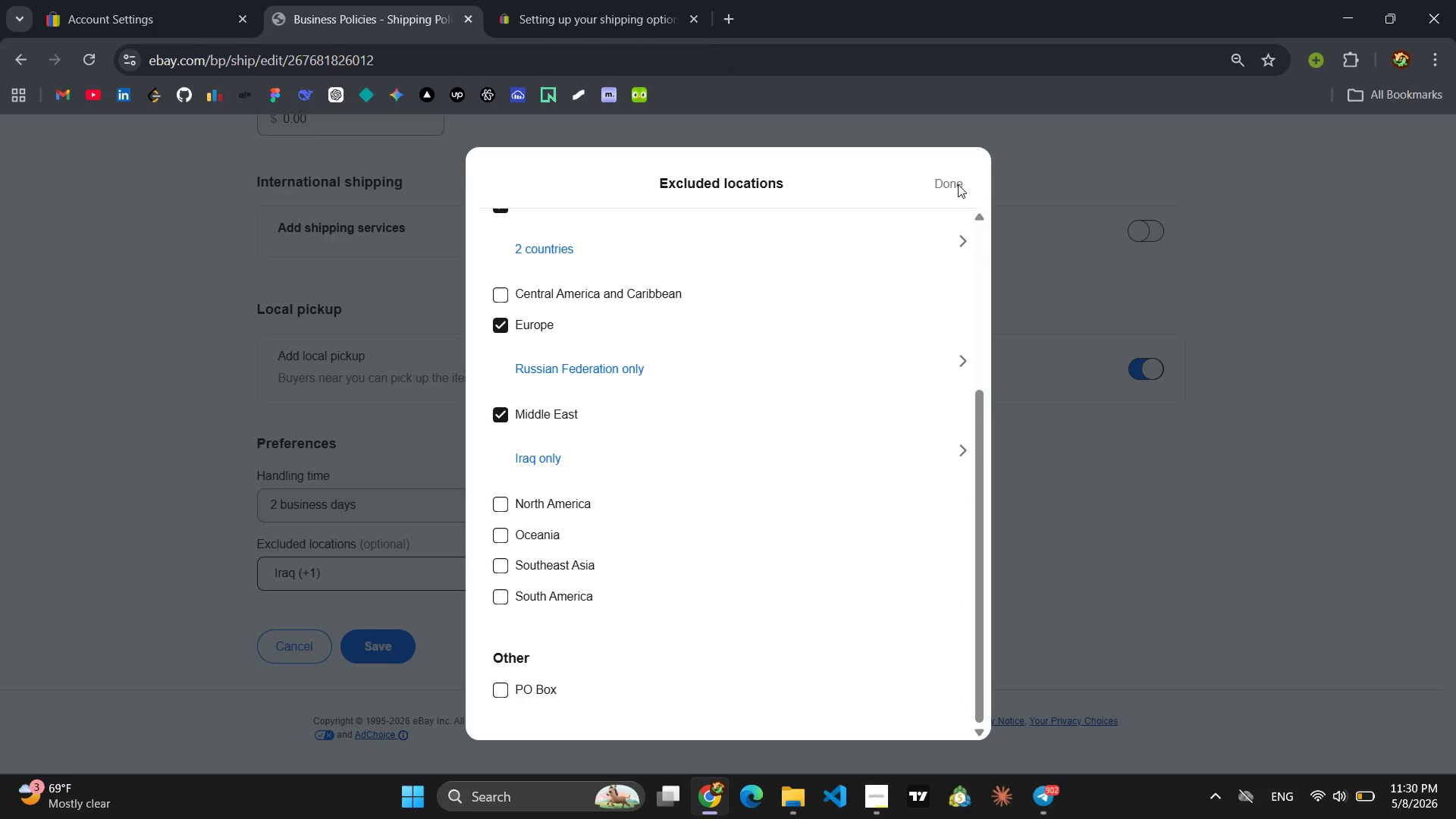 
left_click([958, 184])
 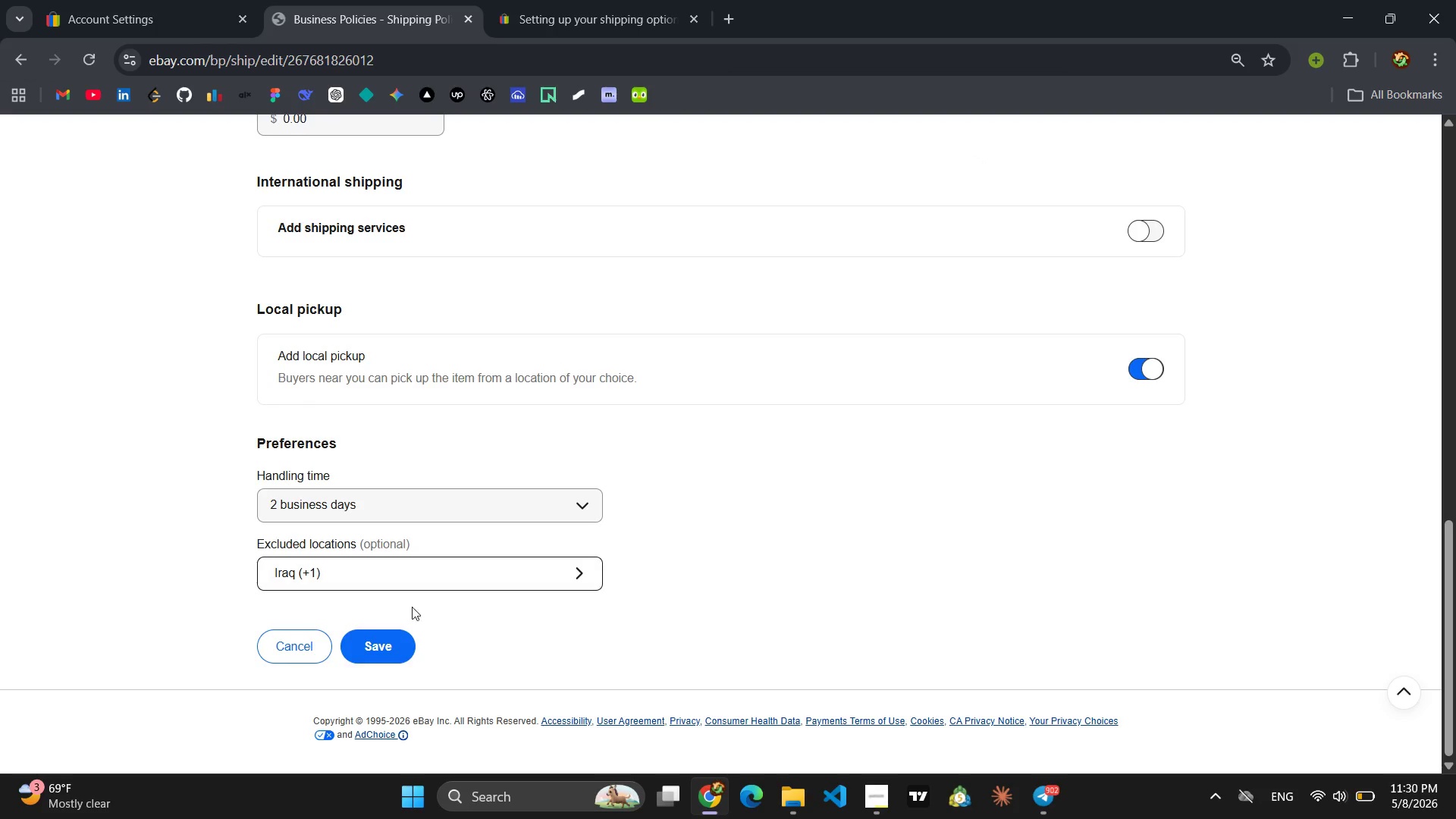 
left_click([378, 645])
 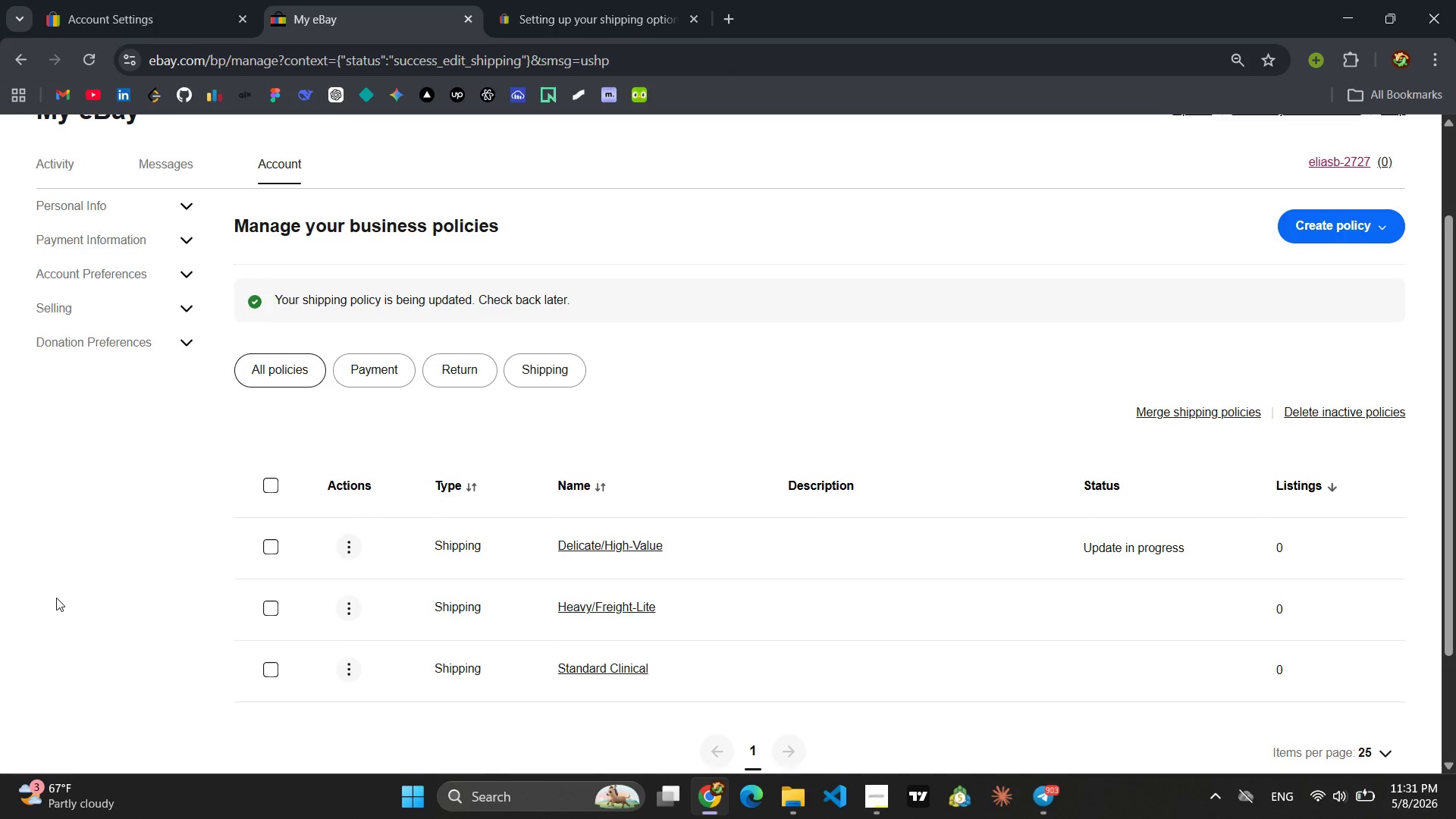 
wait(73.16)
 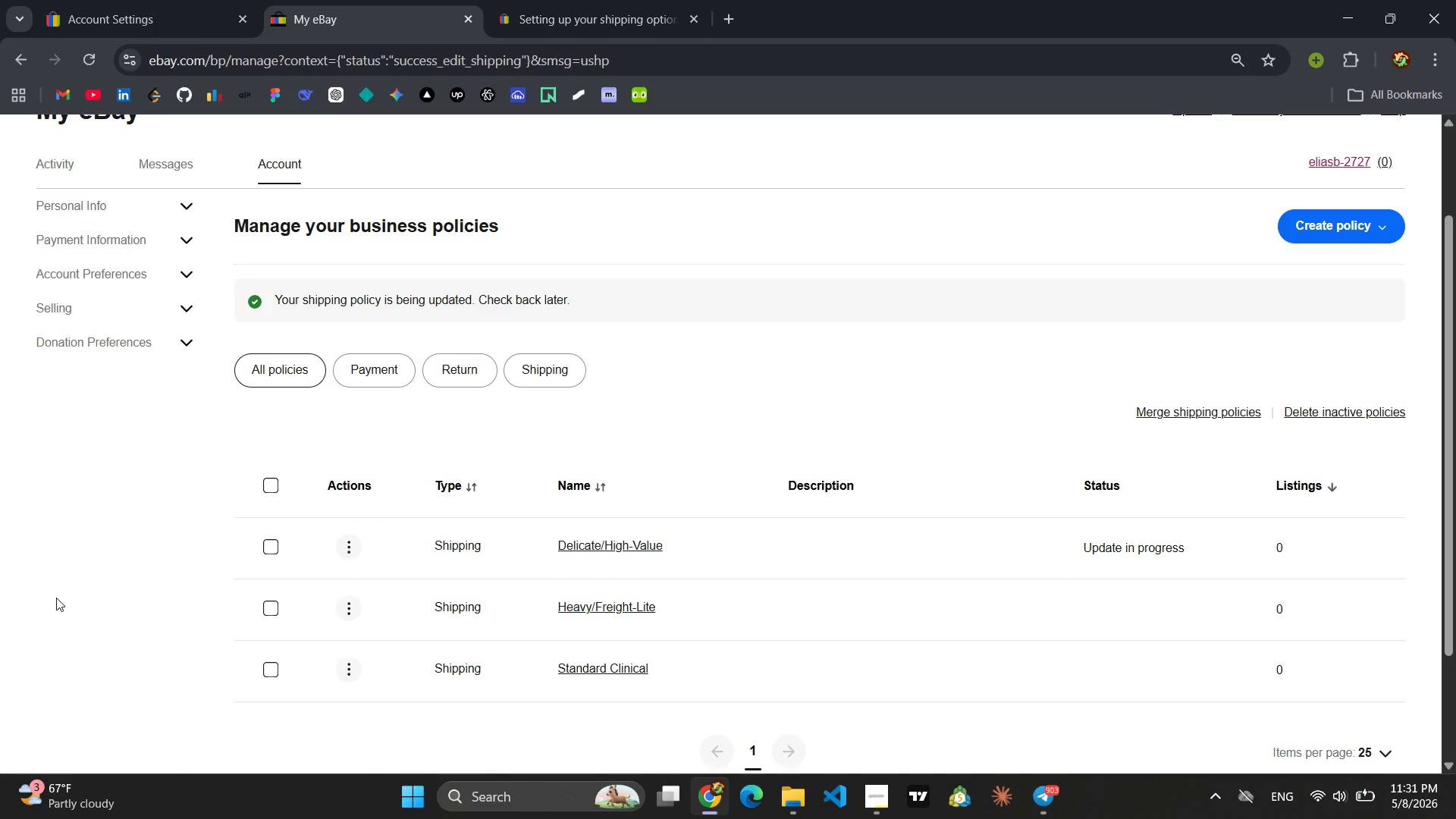 
left_click([354, 664])
 